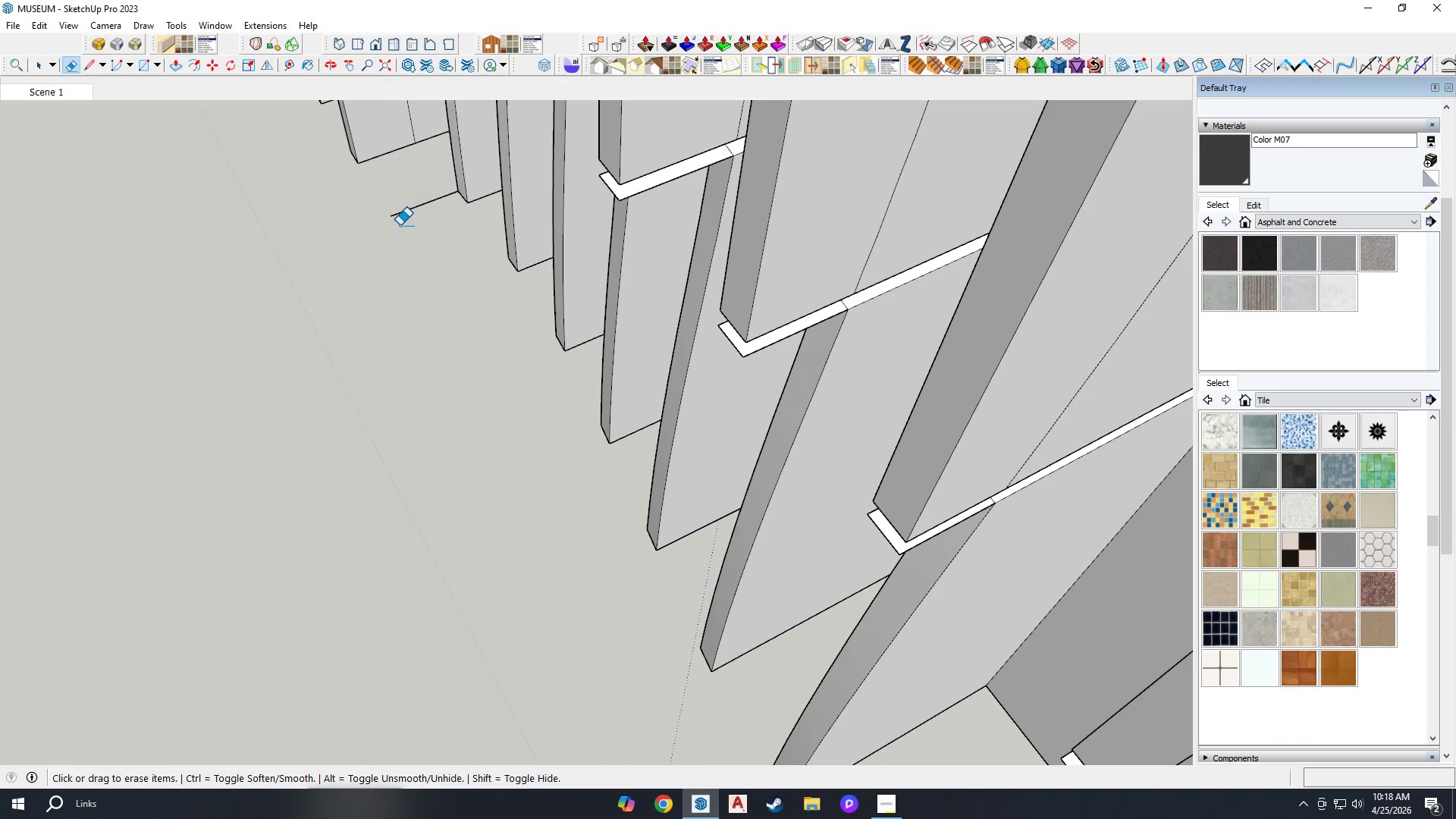 
scroll: coordinate [516, 403], scroll_direction: down, amount: 9.0
 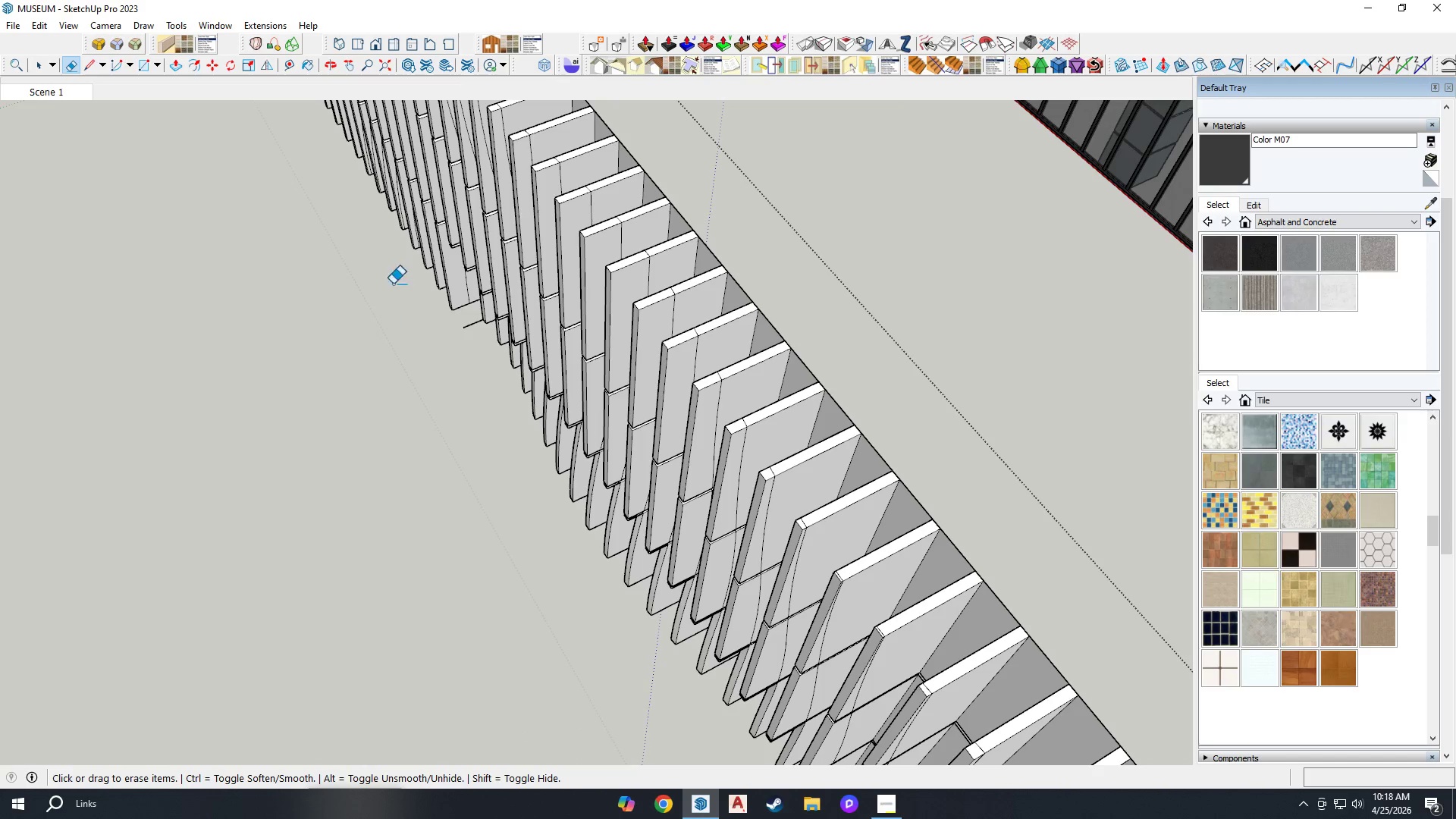 
left_click_drag(start_coordinate=[487, 359], to_coordinate=[460, 332])
 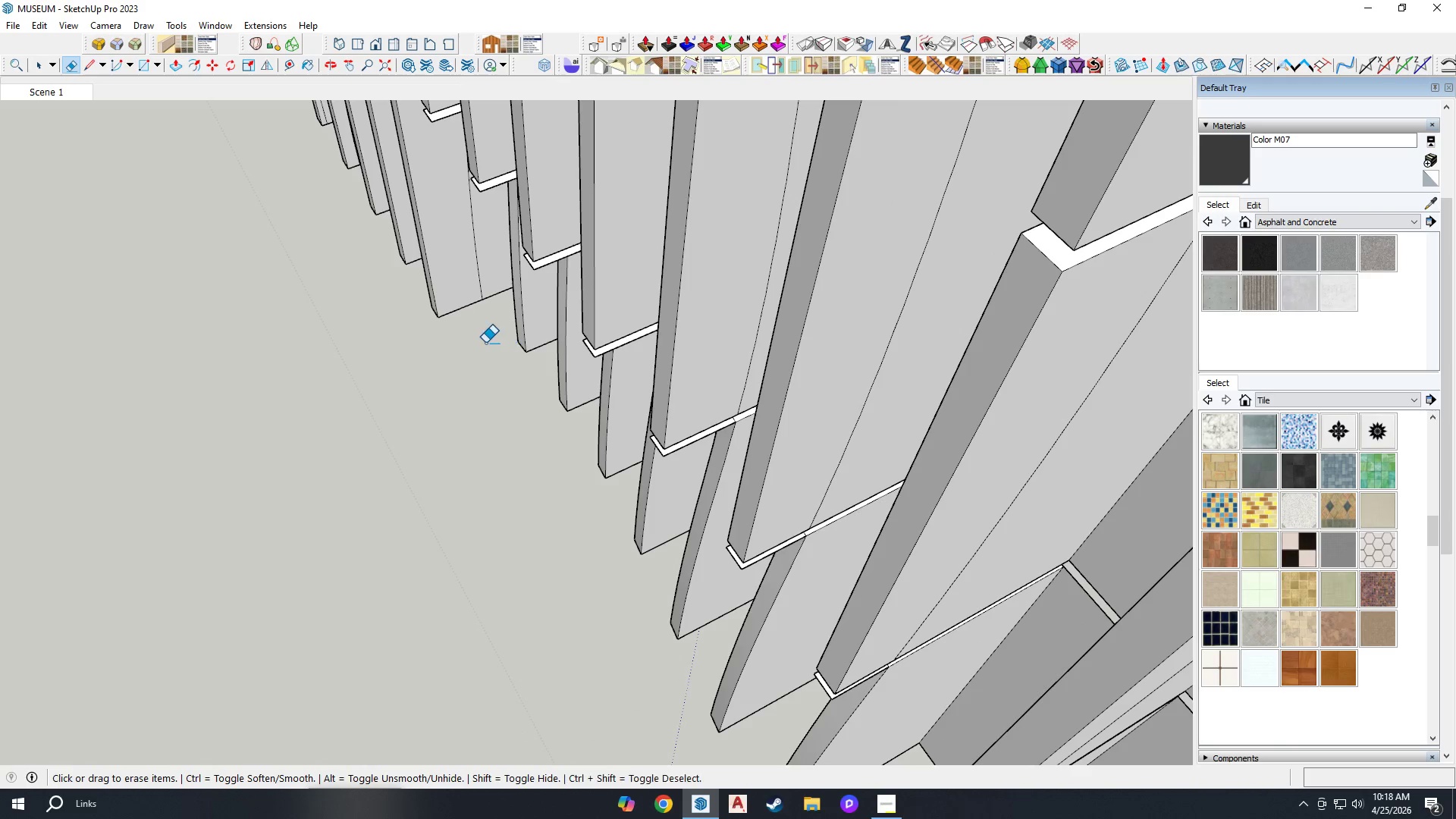 
scroll: coordinate [502, 362], scroll_direction: up, amount: 7.0
 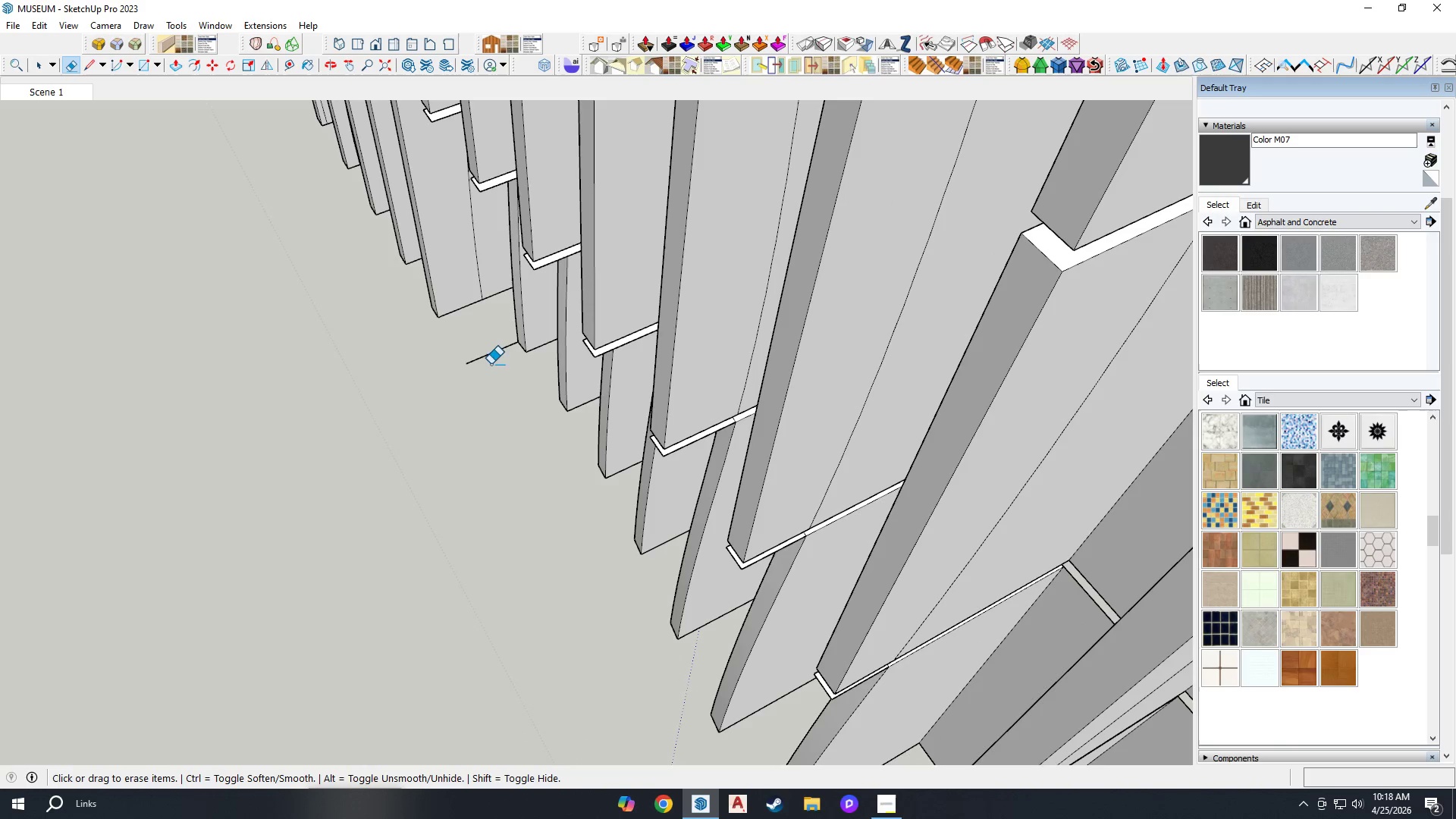 
scroll: coordinate [540, 338], scroll_direction: down, amount: 8.0
 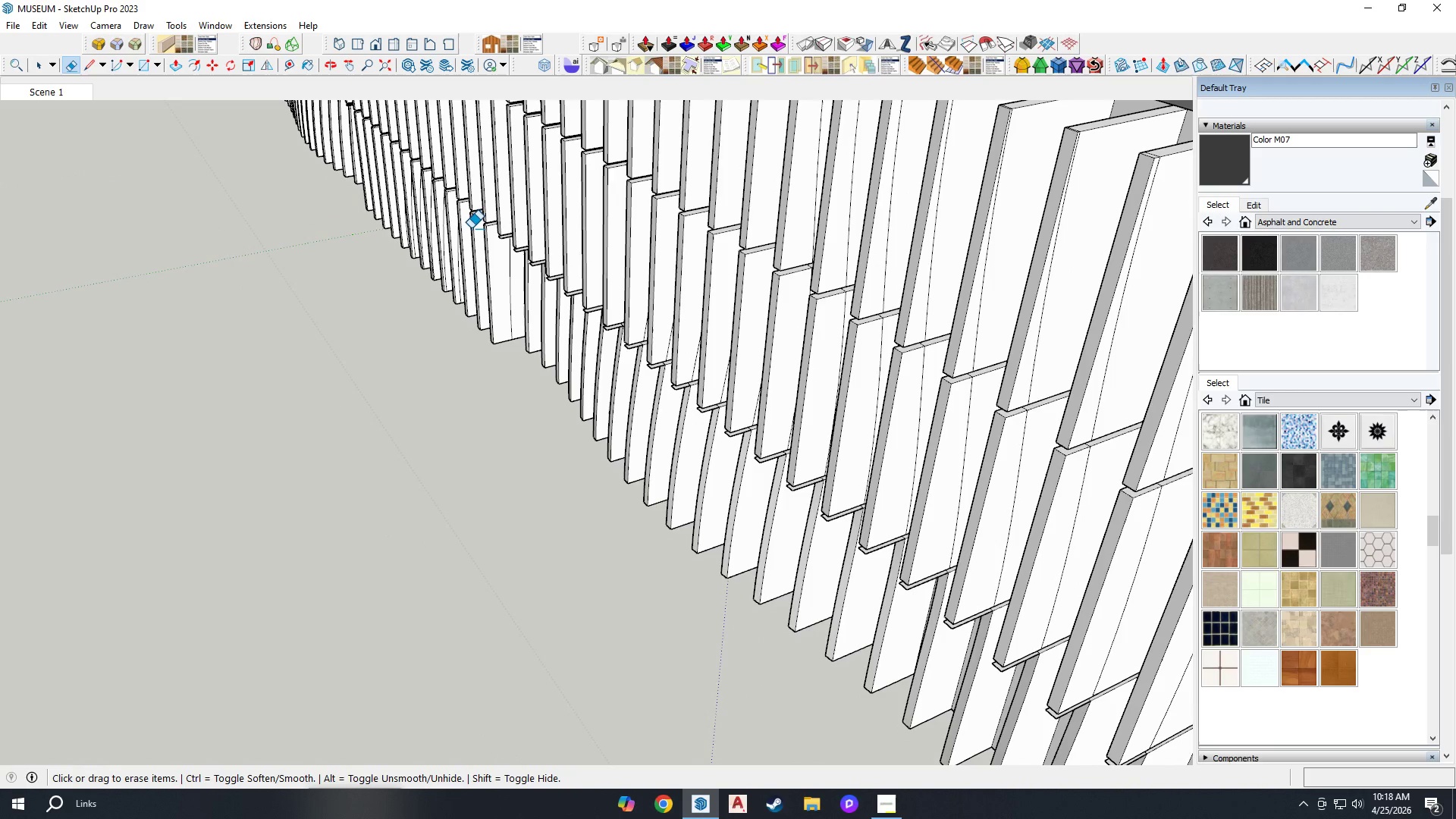 
scroll: coordinate [470, 238], scroll_direction: up, amount: 3.0
 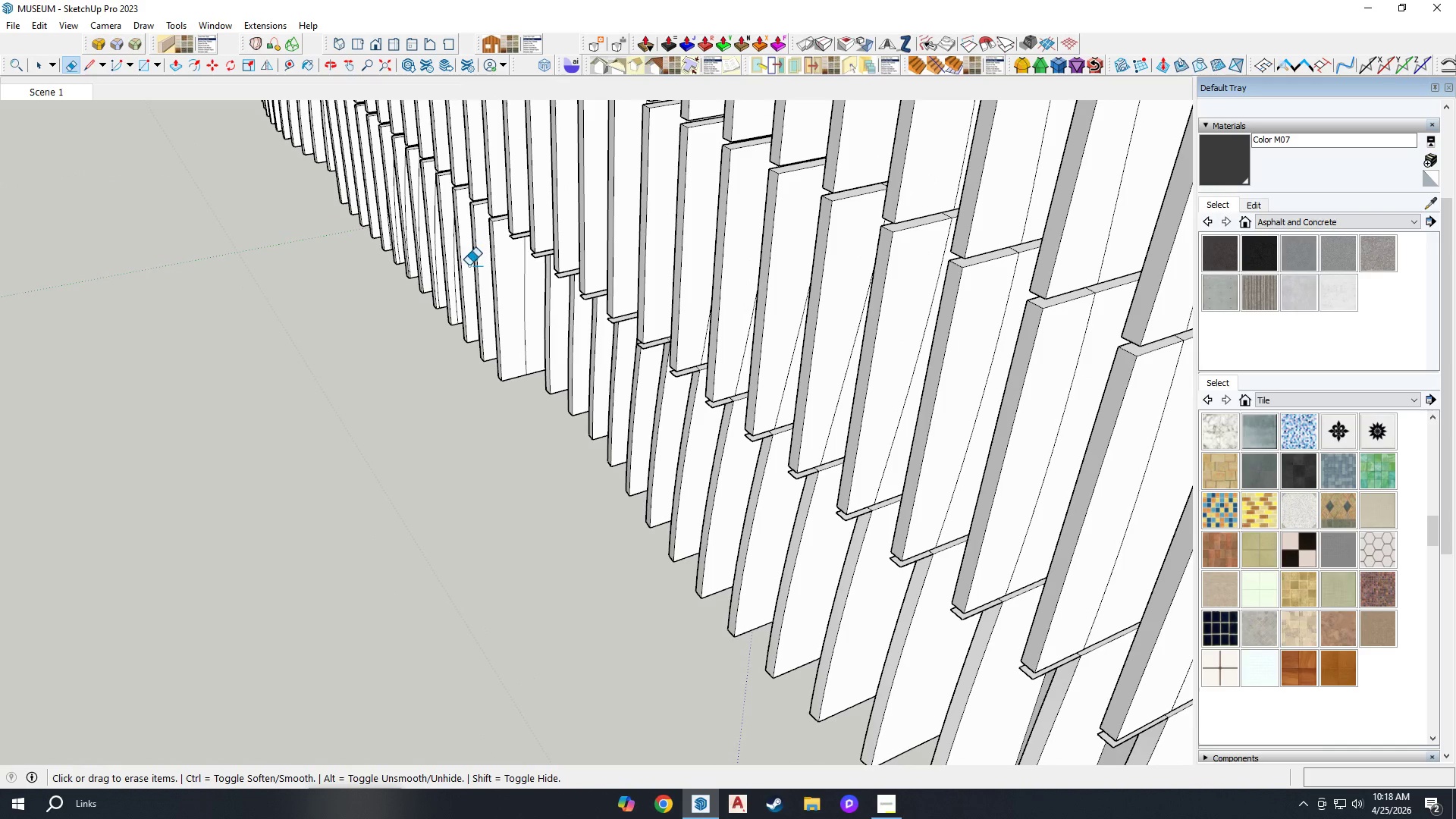 
key(H)
 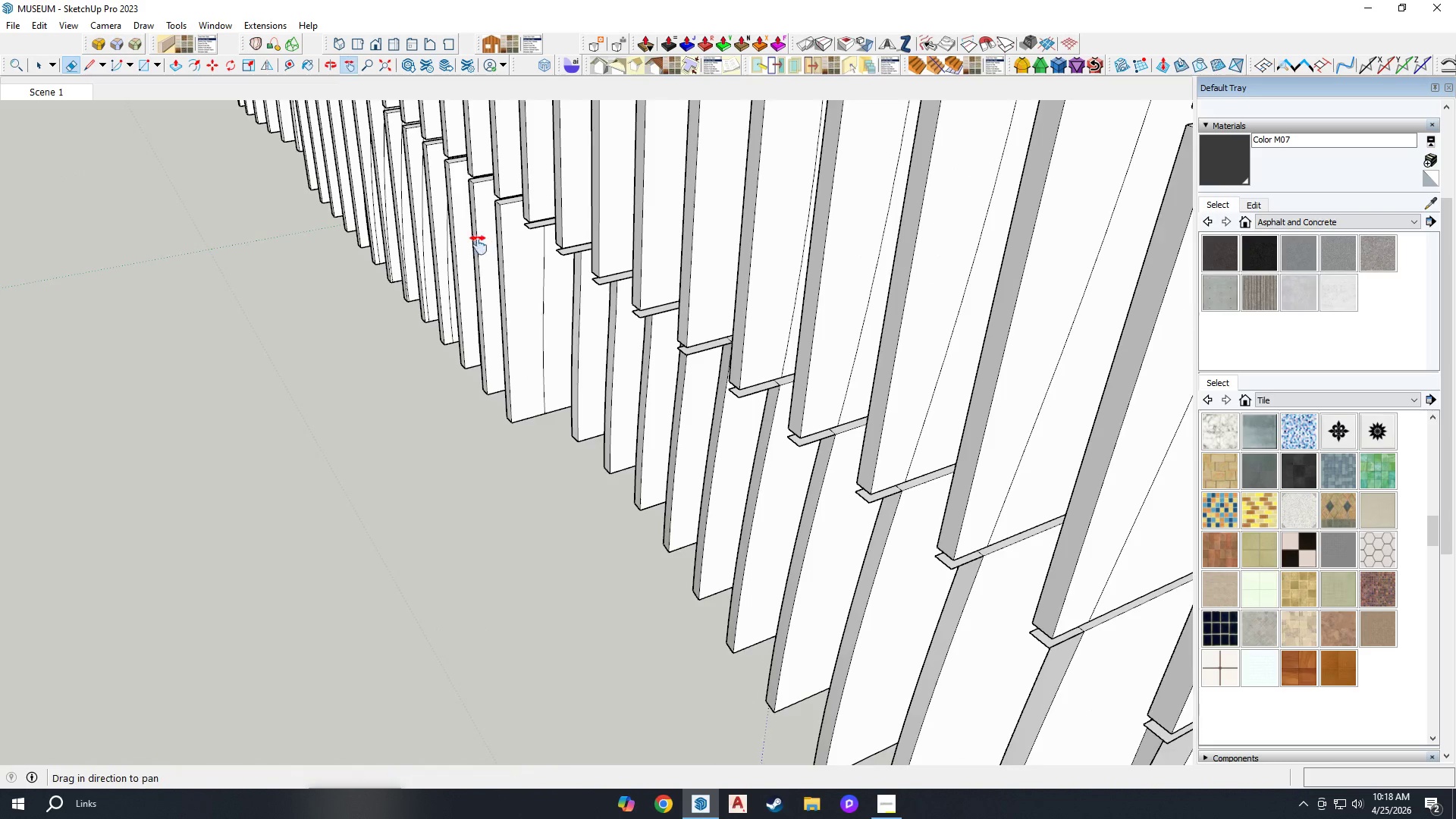 
left_click_drag(start_coordinate=[493, 248], to_coordinate=[670, 373])
 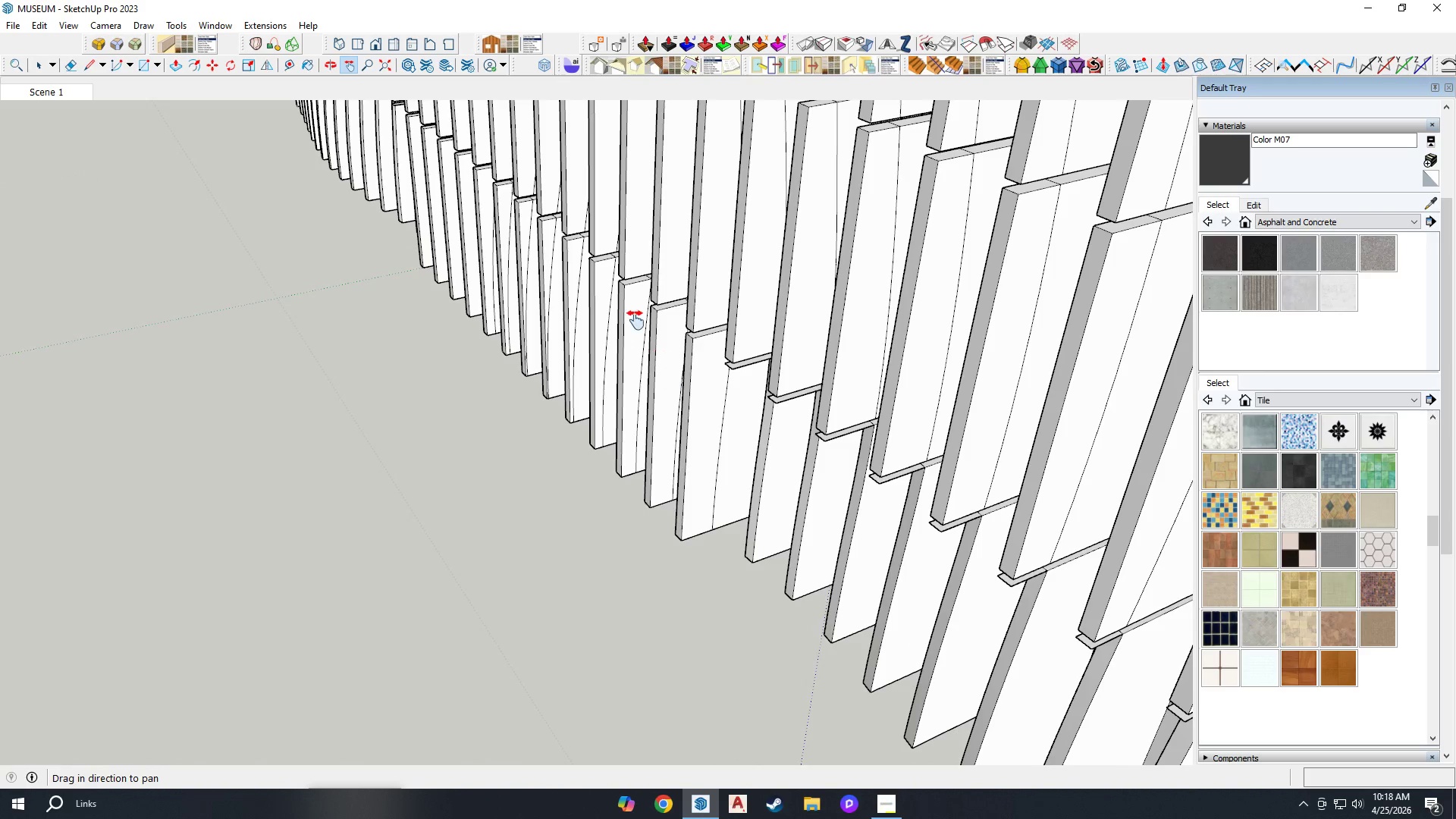 
scroll: coordinate [474, 263], scroll_direction: up, amount: 3.0
 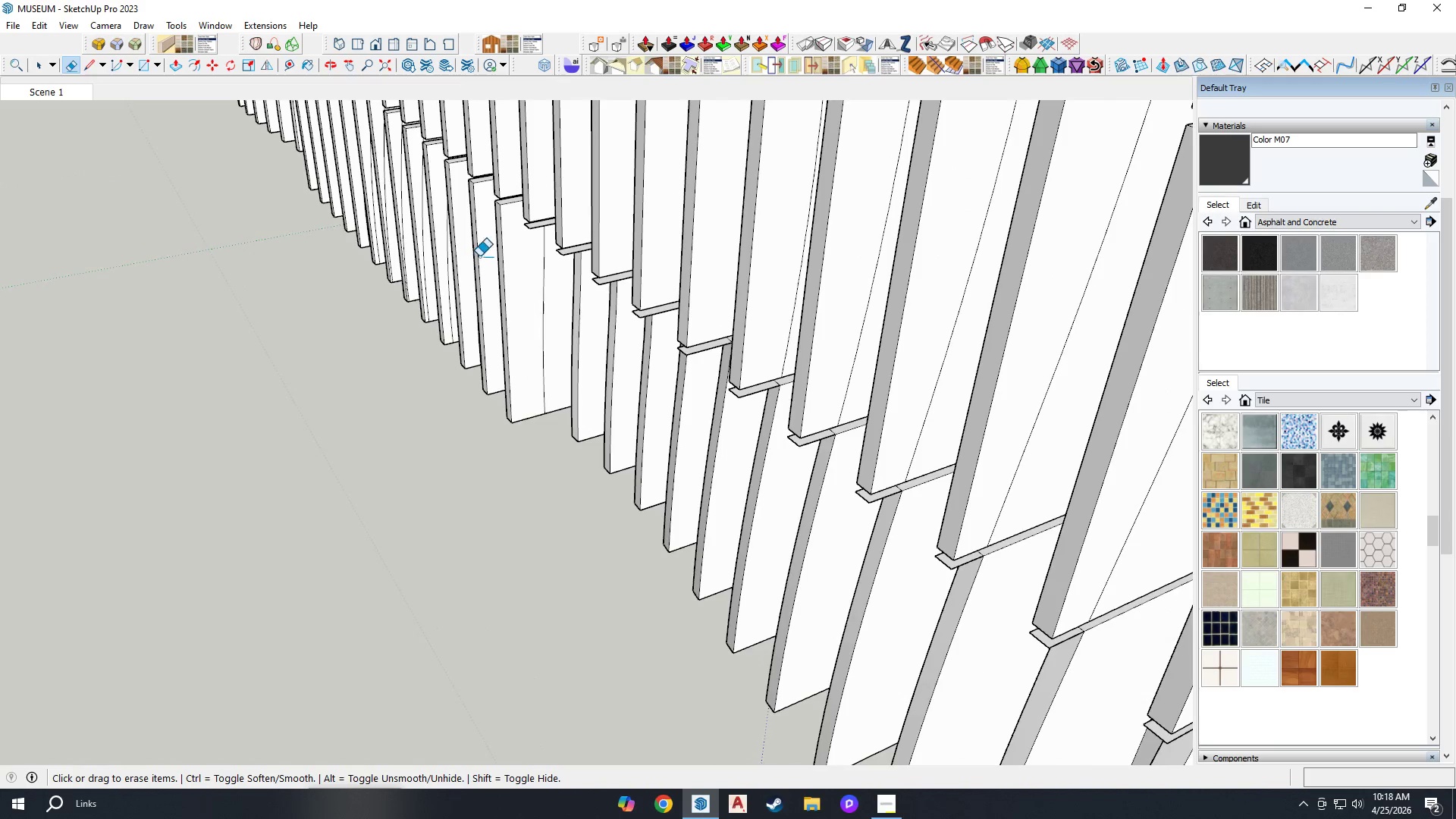 
left_click_drag(start_coordinate=[590, 289], to_coordinate=[717, 410])
 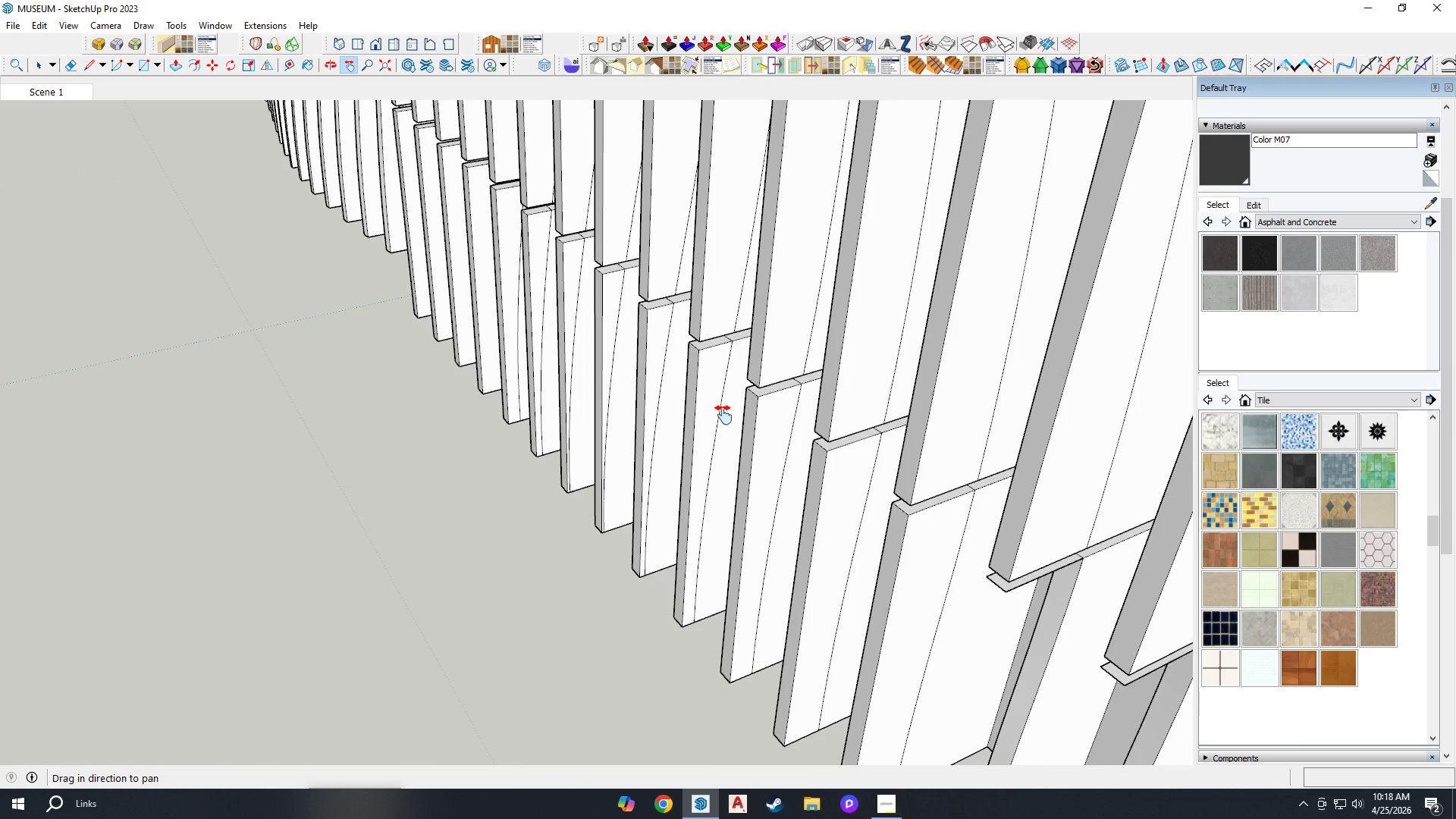 
scroll: coordinate [779, 443], scroll_direction: up, amount: 9.0
 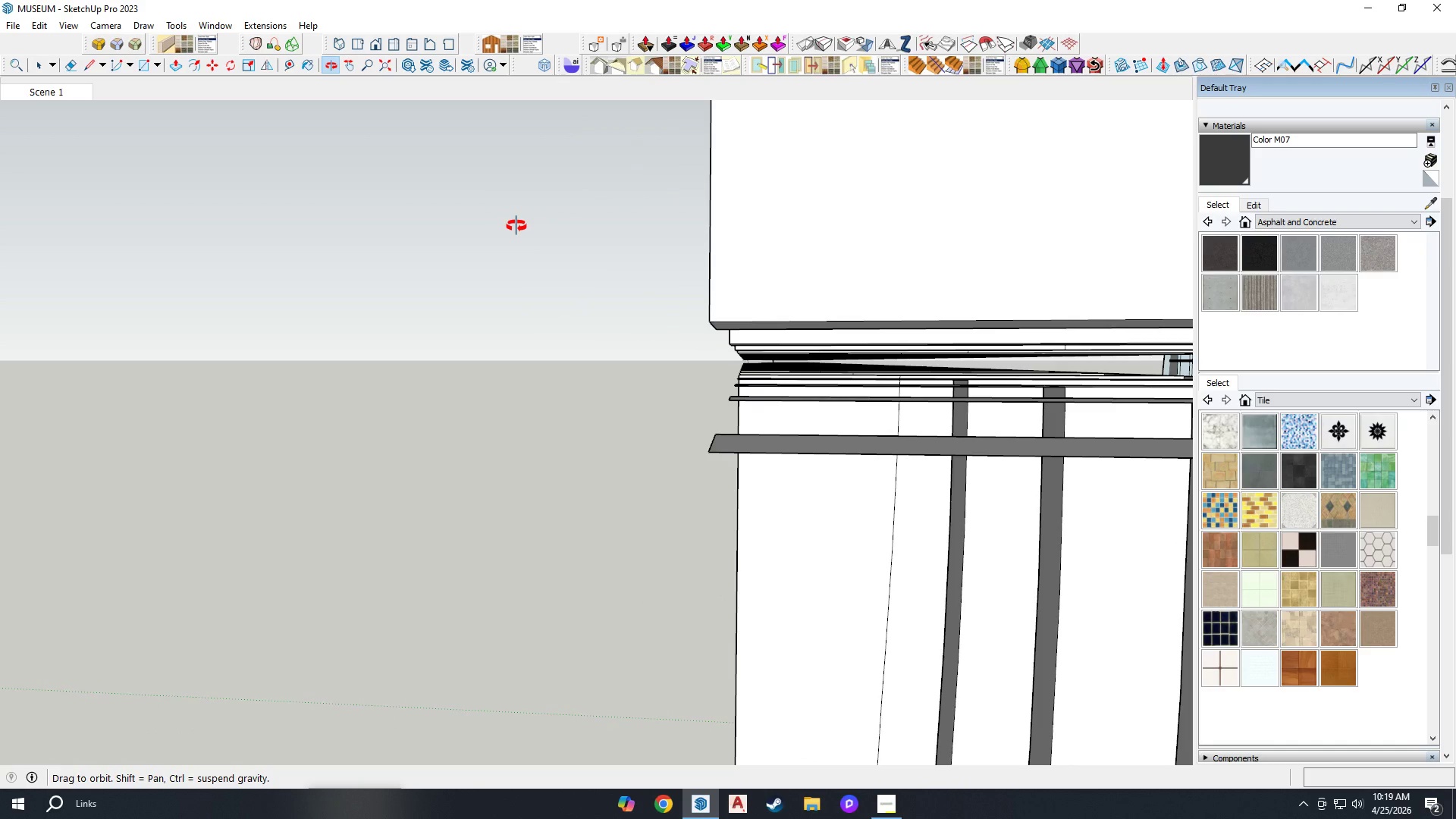 
left_click_drag(start_coordinate=[529, 220], to_coordinate=[641, 376])
 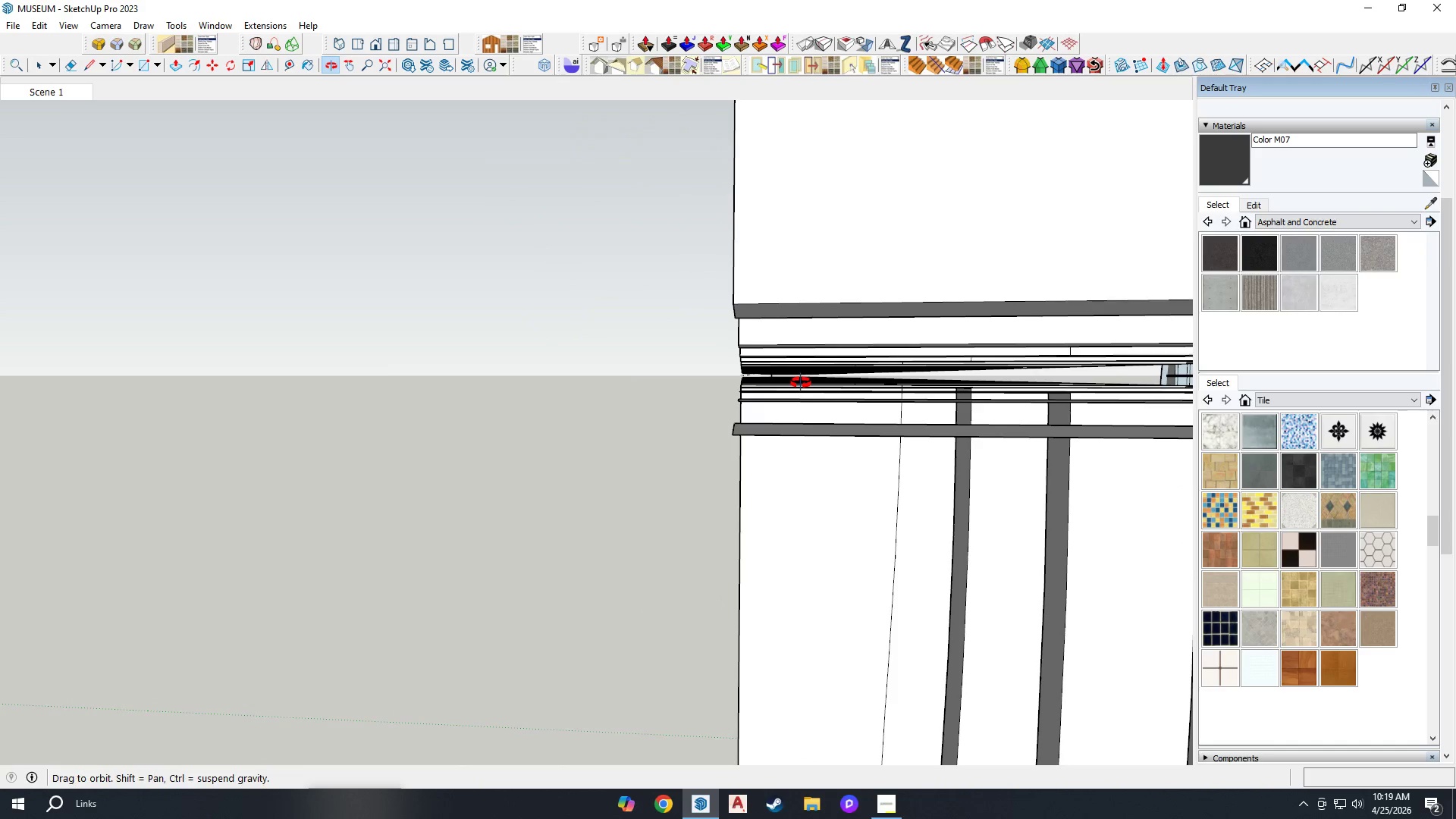 
key(Space)
 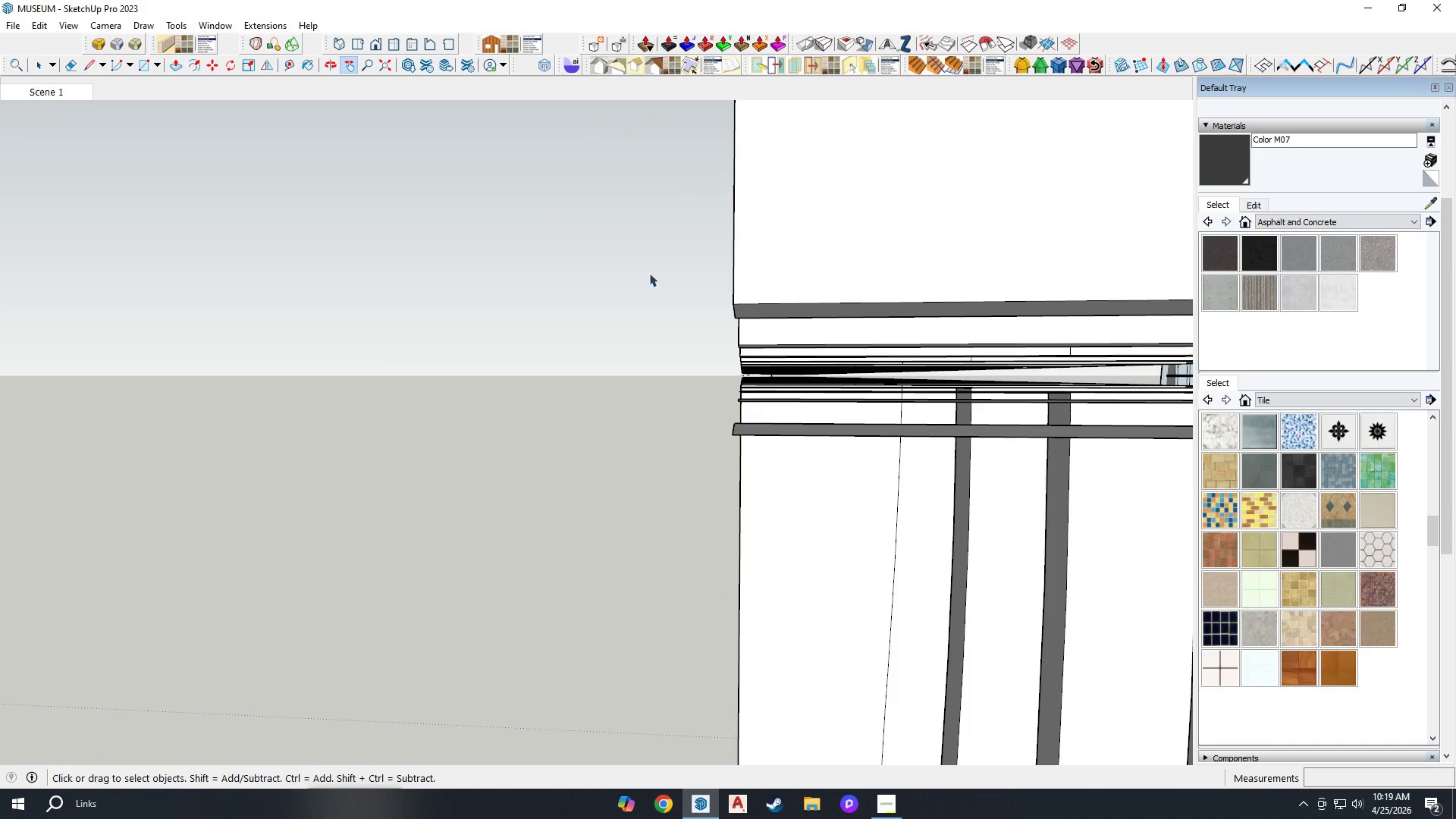 
left_click_drag(start_coordinate=[641, 269], to_coordinate=[670, 406])
 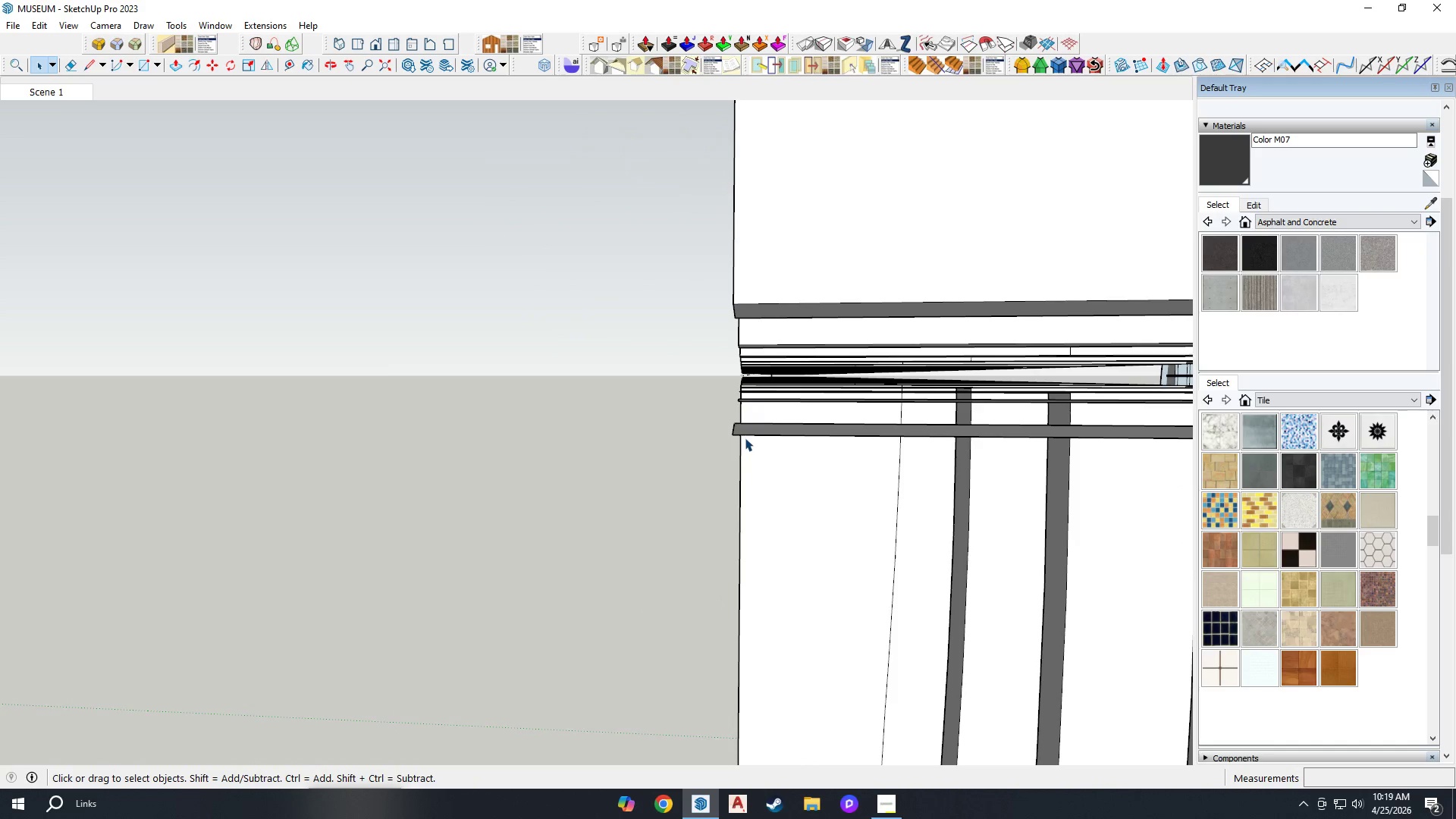 
left_click_drag(start_coordinate=[742, 440], to_coordinate=[662, 302])
 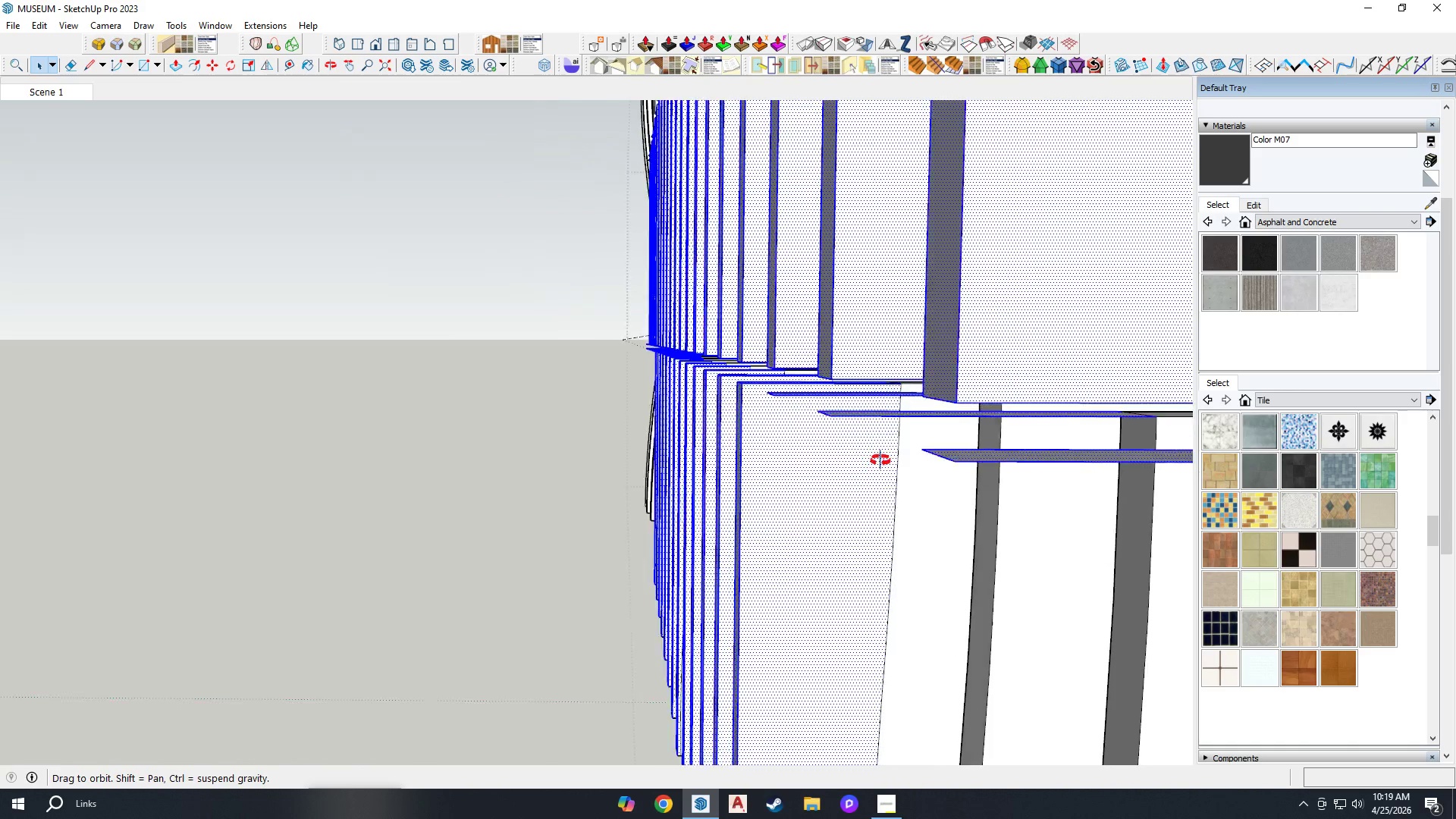 
key(Delete)
 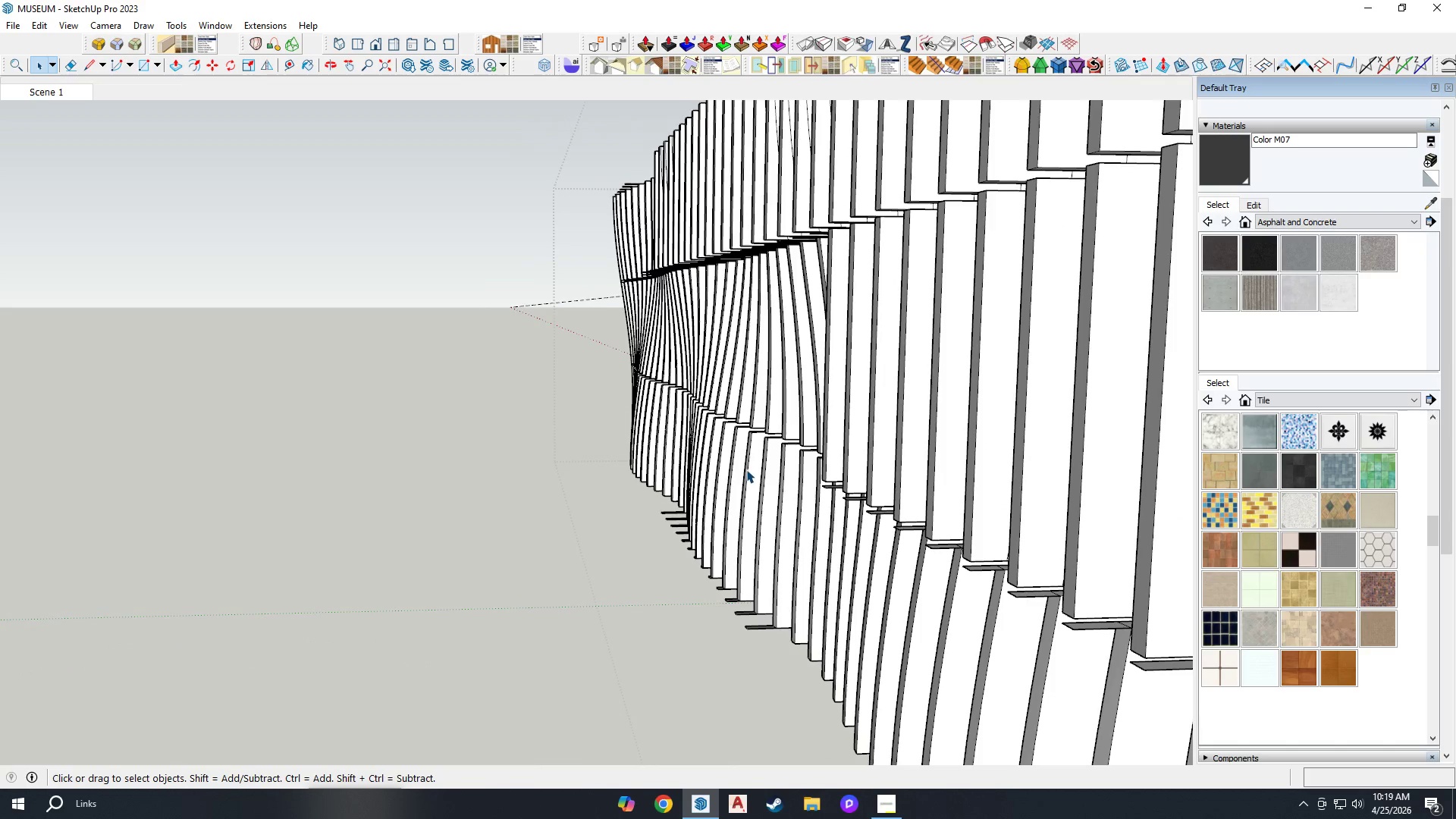 
scroll: coordinate [755, 551], scroll_direction: down, amount: 24.0
 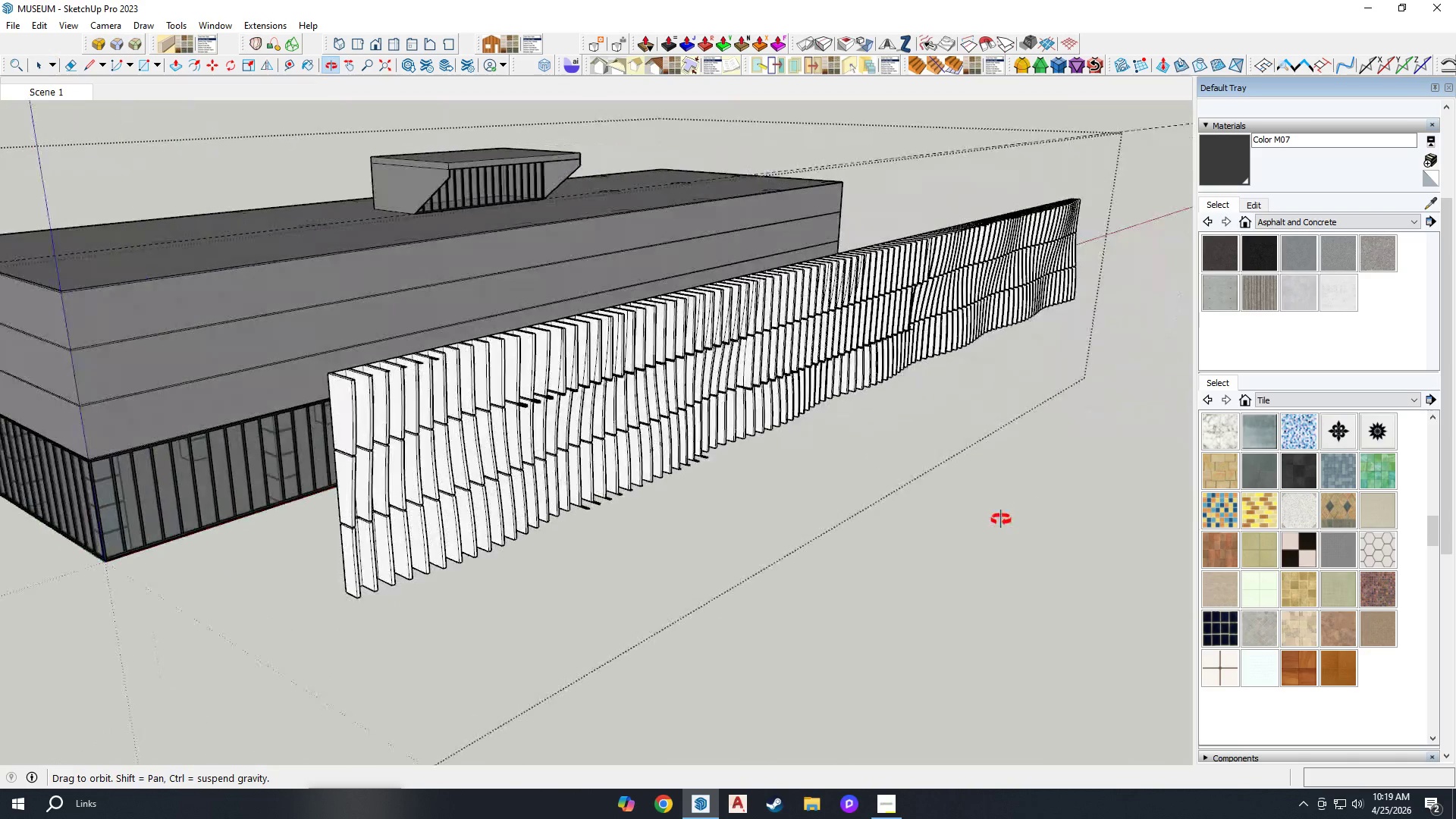 
scroll: coordinate [752, 388], scroll_direction: up, amount: 13.0
 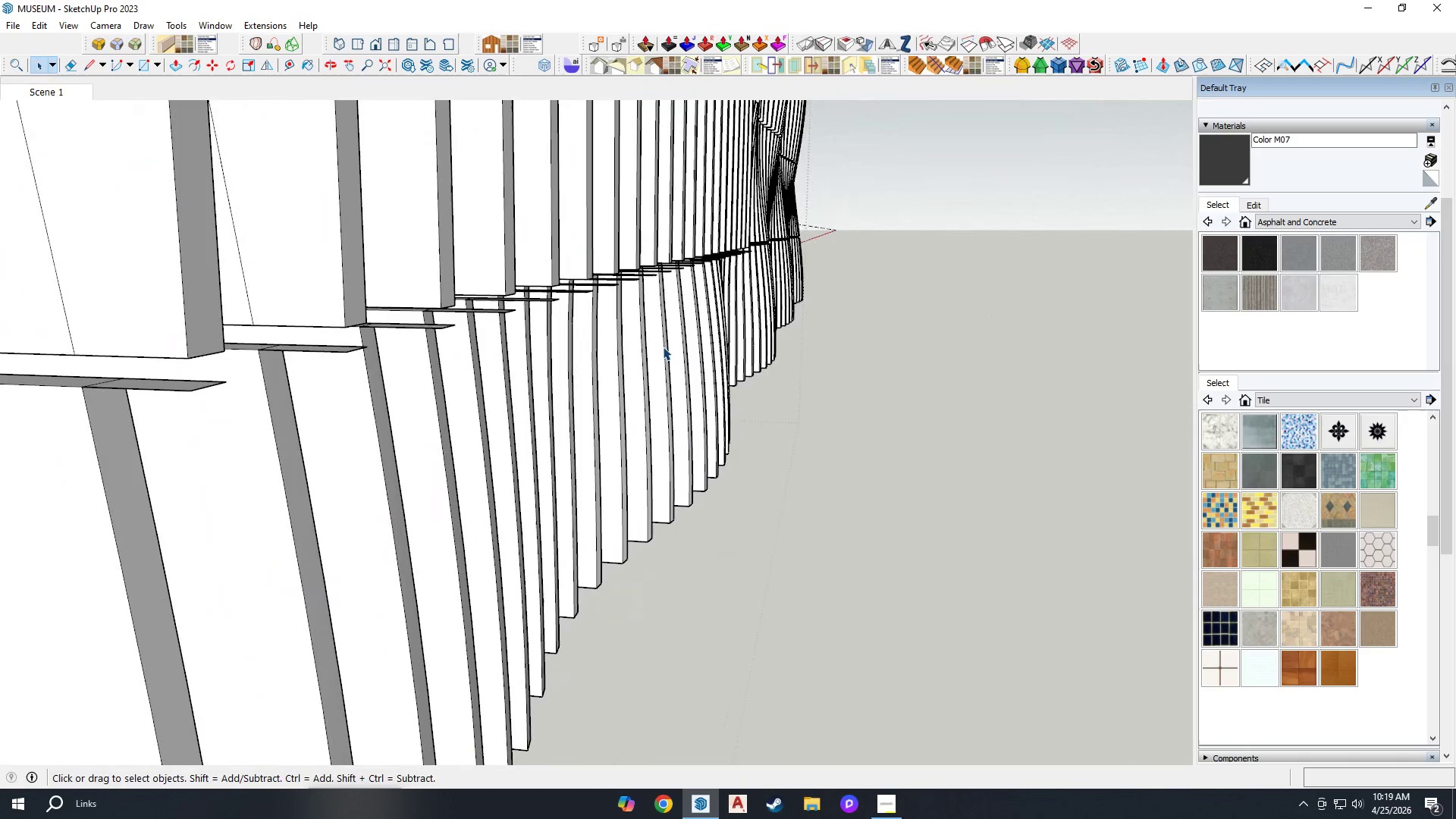 
scroll: coordinate [296, 328], scroll_direction: down, amount: 8.0
 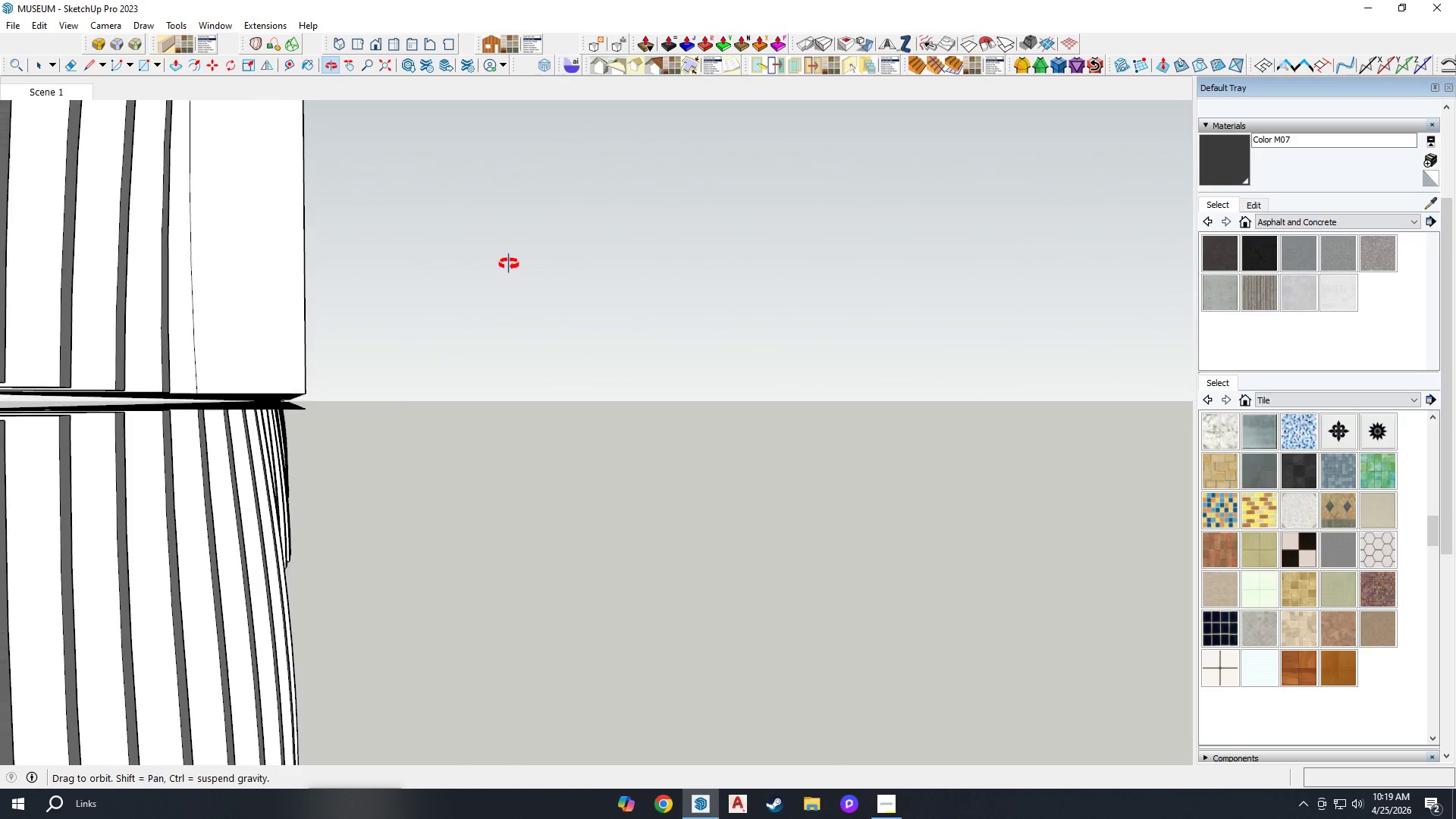 
scroll: coordinate [231, 359], scroll_direction: up, amount: 1.0
 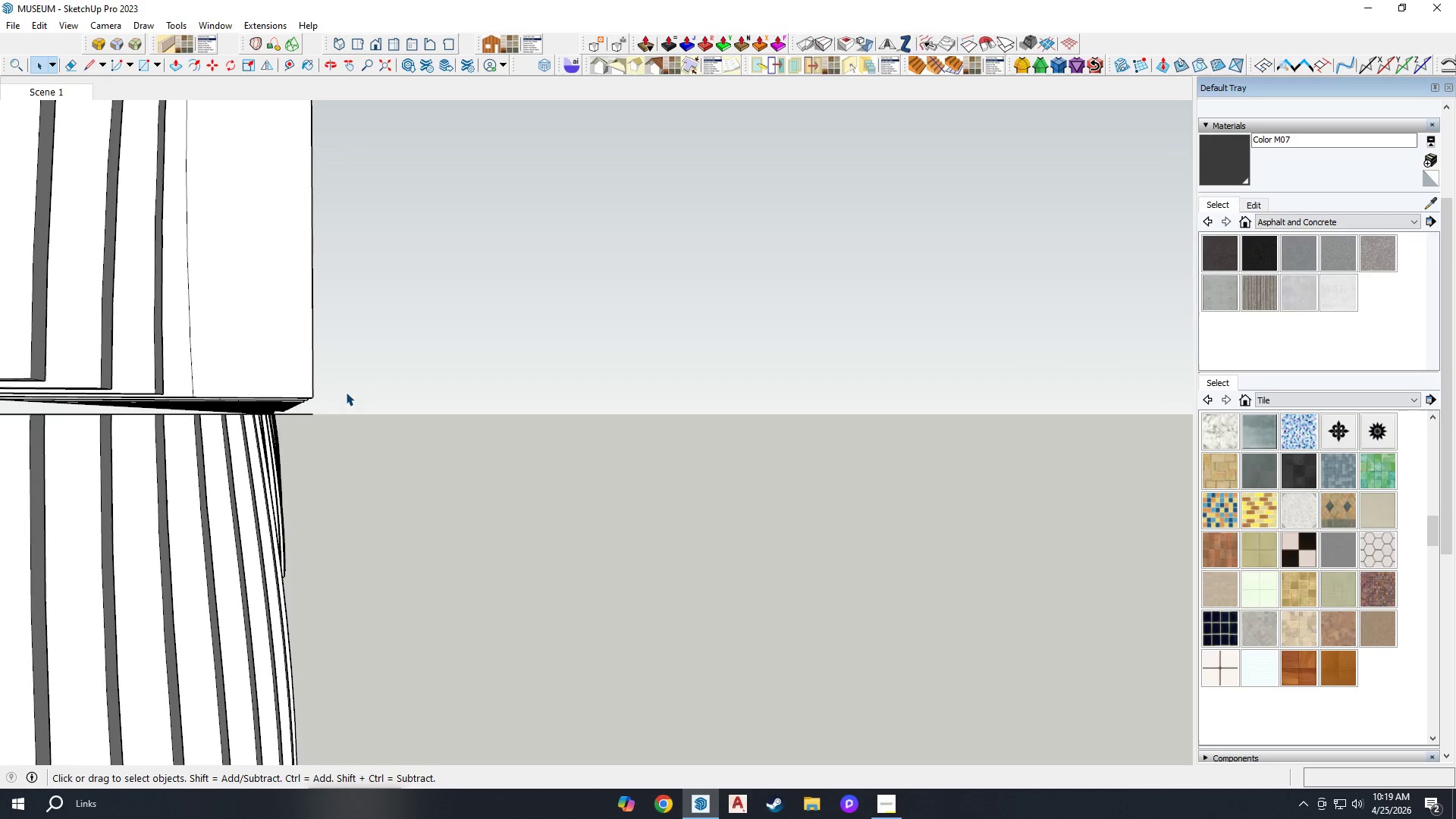 
left_click_drag(start_coordinate=[340, 380], to_coordinate=[281, 418])
 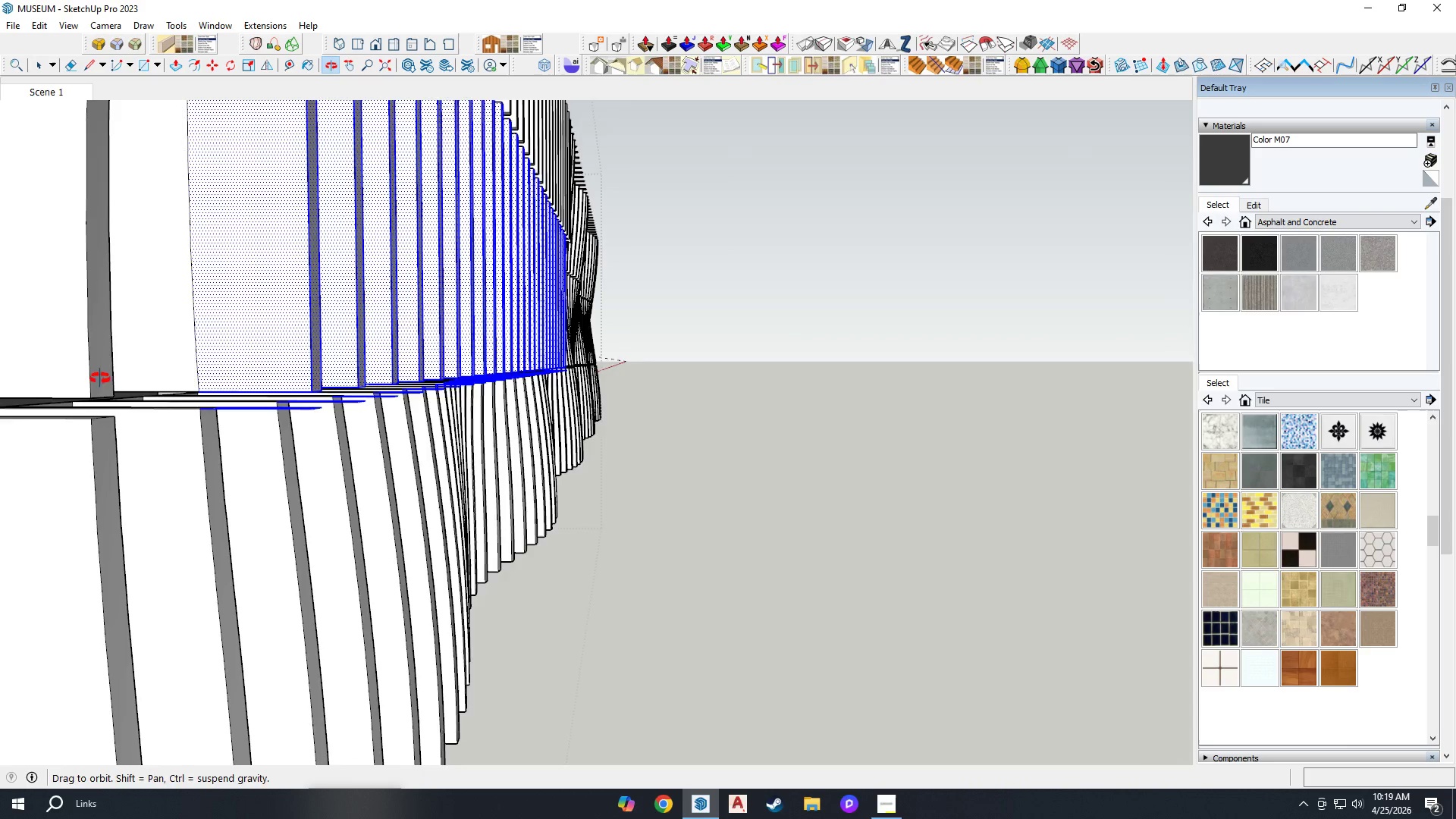 
key(Delete)
 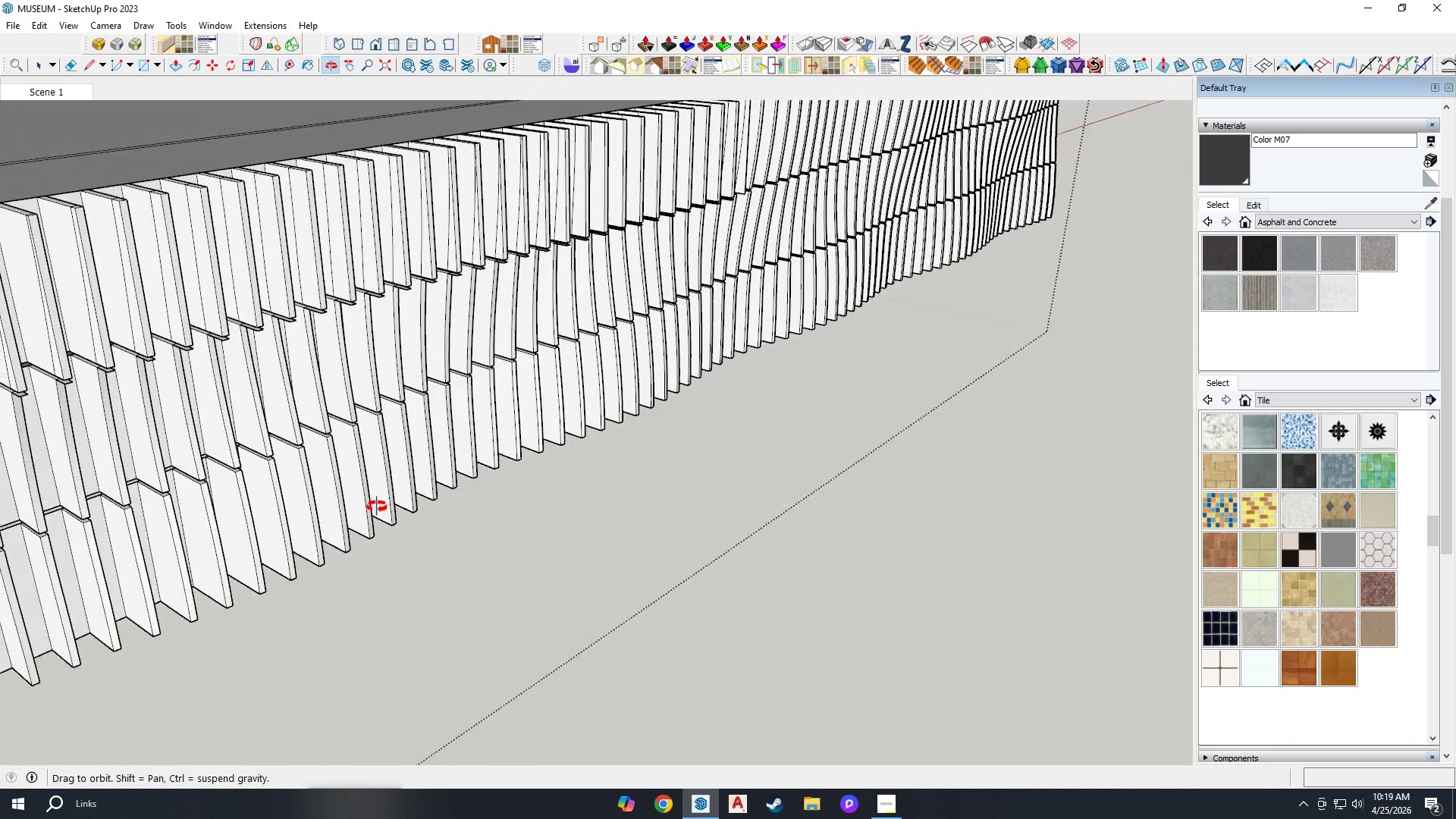 
scroll: coordinate [911, 334], scroll_direction: down, amount: 20.0
 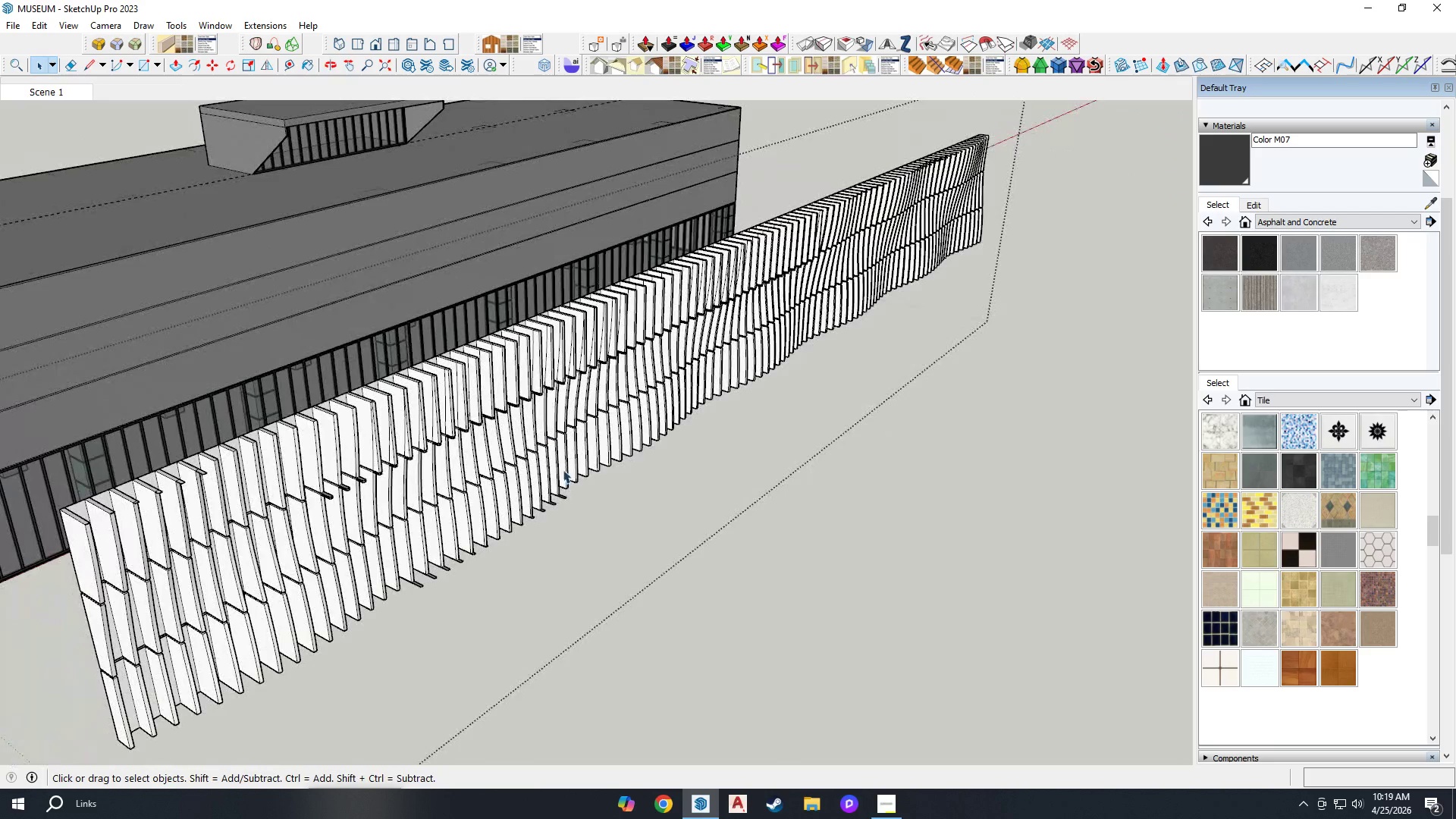 
scroll: coordinate [598, 487], scroll_direction: up, amount: 13.0
 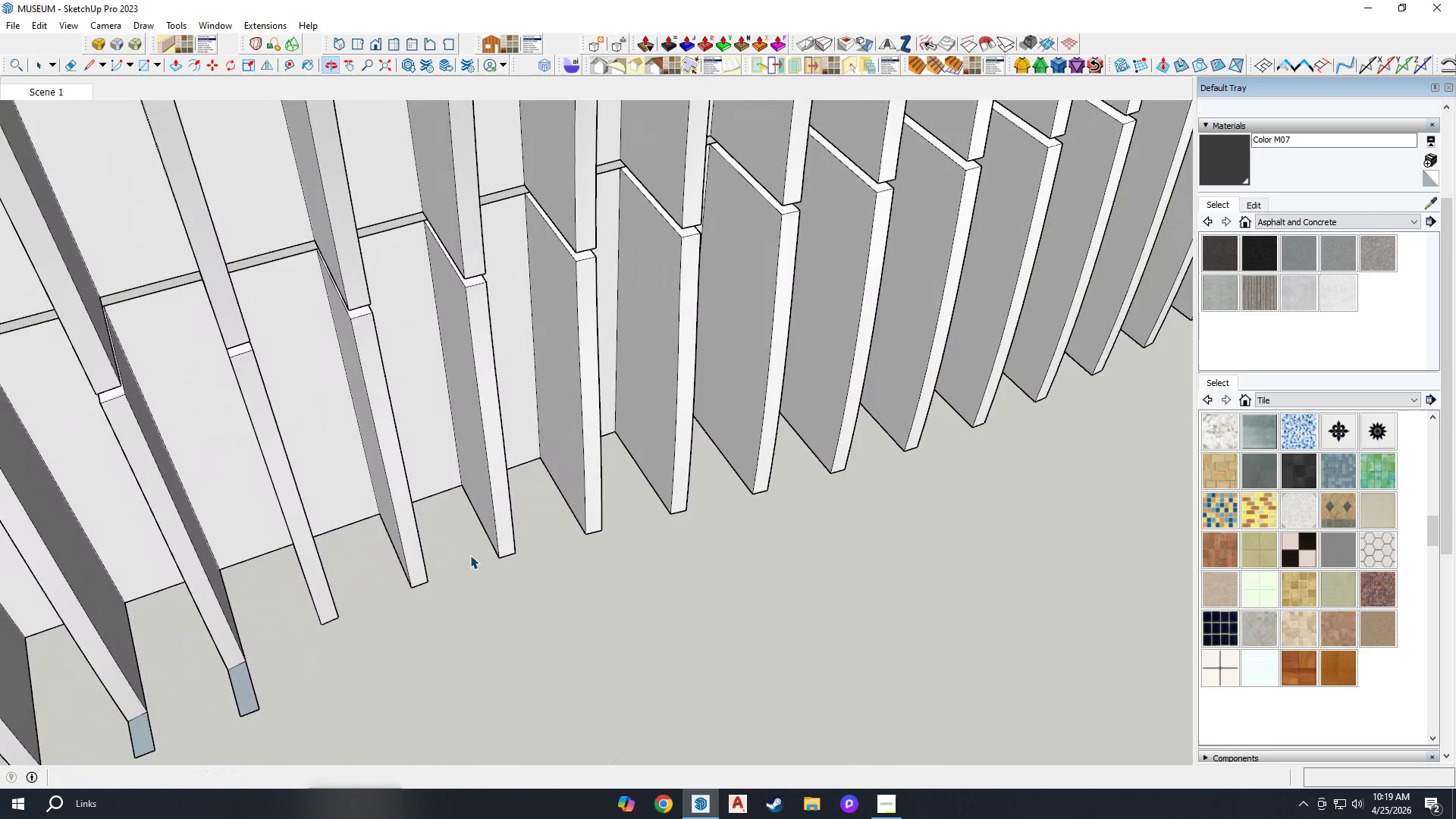 
scroll: coordinate [762, 401], scroll_direction: down, amount: 5.0
 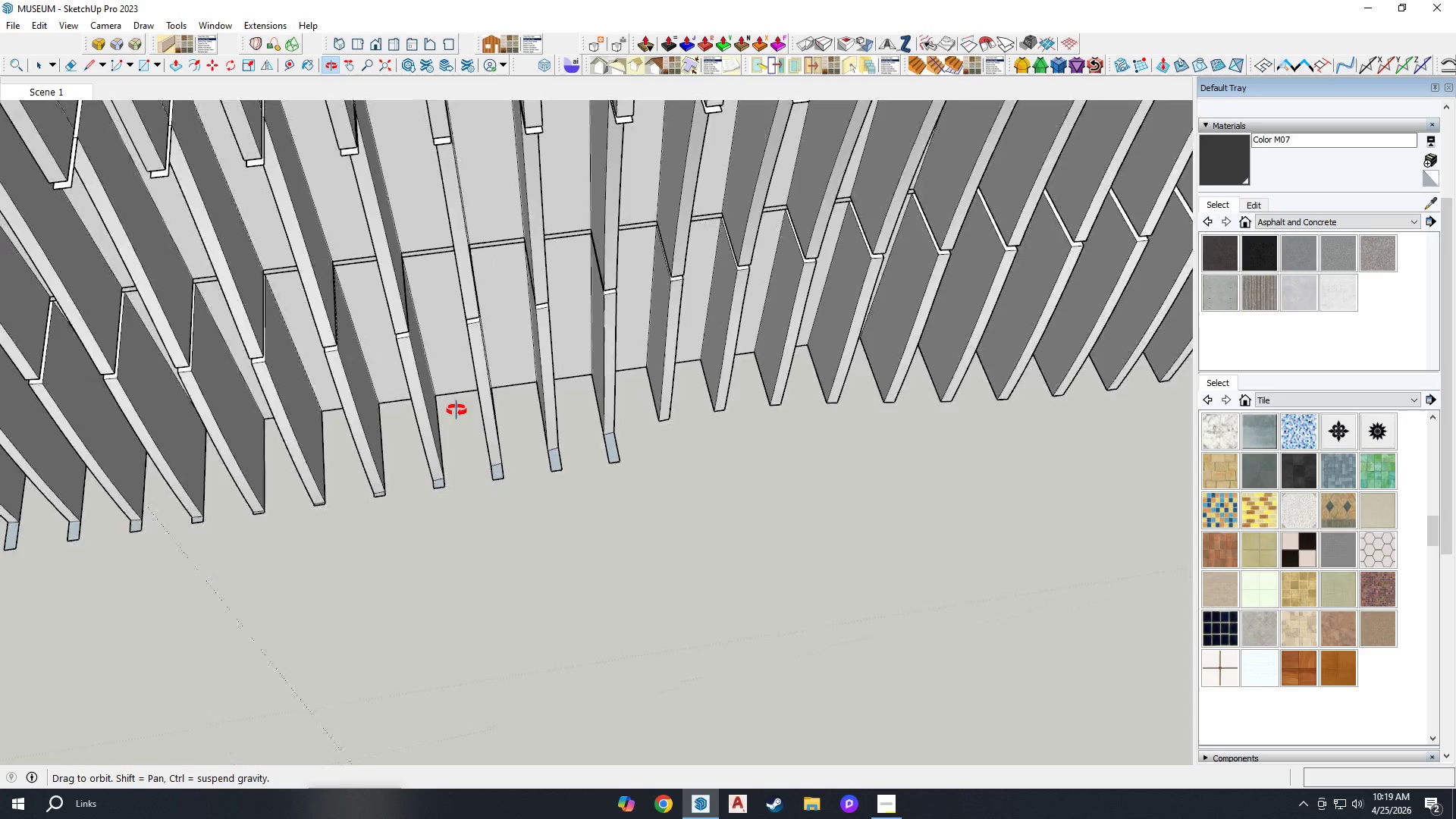 
scroll: coordinate [458, 343], scroll_direction: up, amount: 4.0
 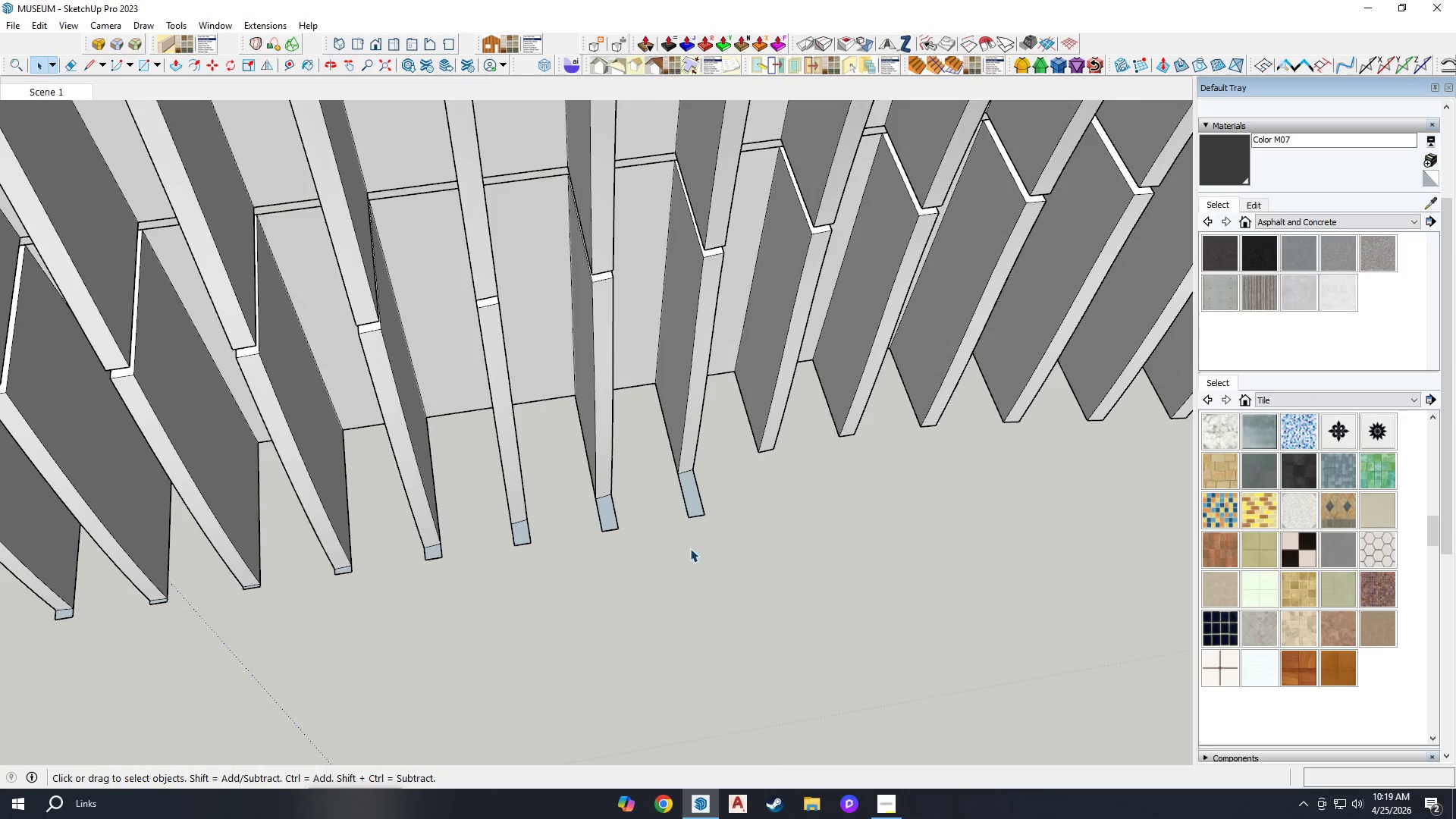 
left_click_drag(start_coordinate=[759, 545], to_coordinate=[664, 514])
 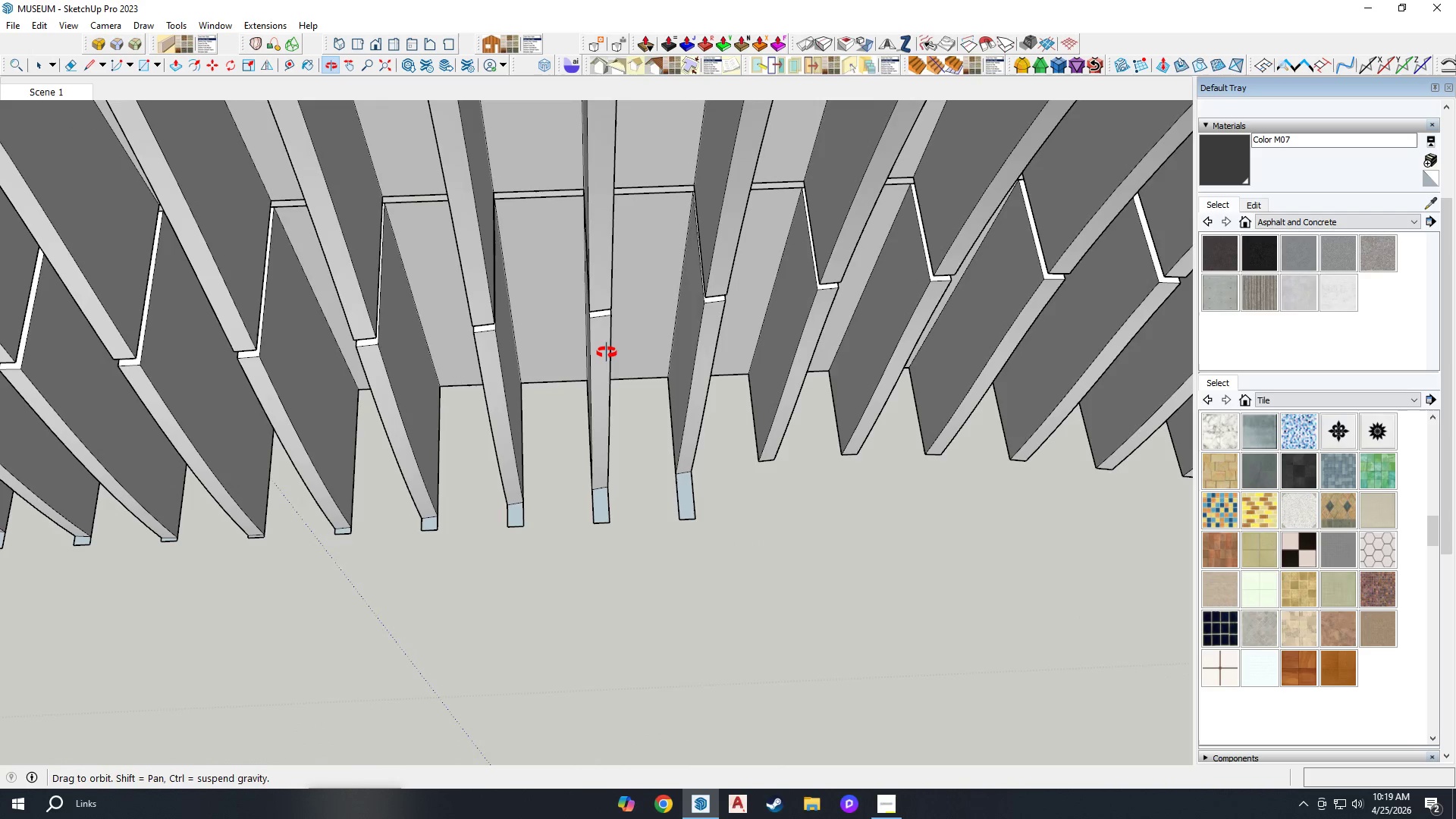 
scroll: coordinate [584, 322], scroll_direction: up, amount: 3.0
 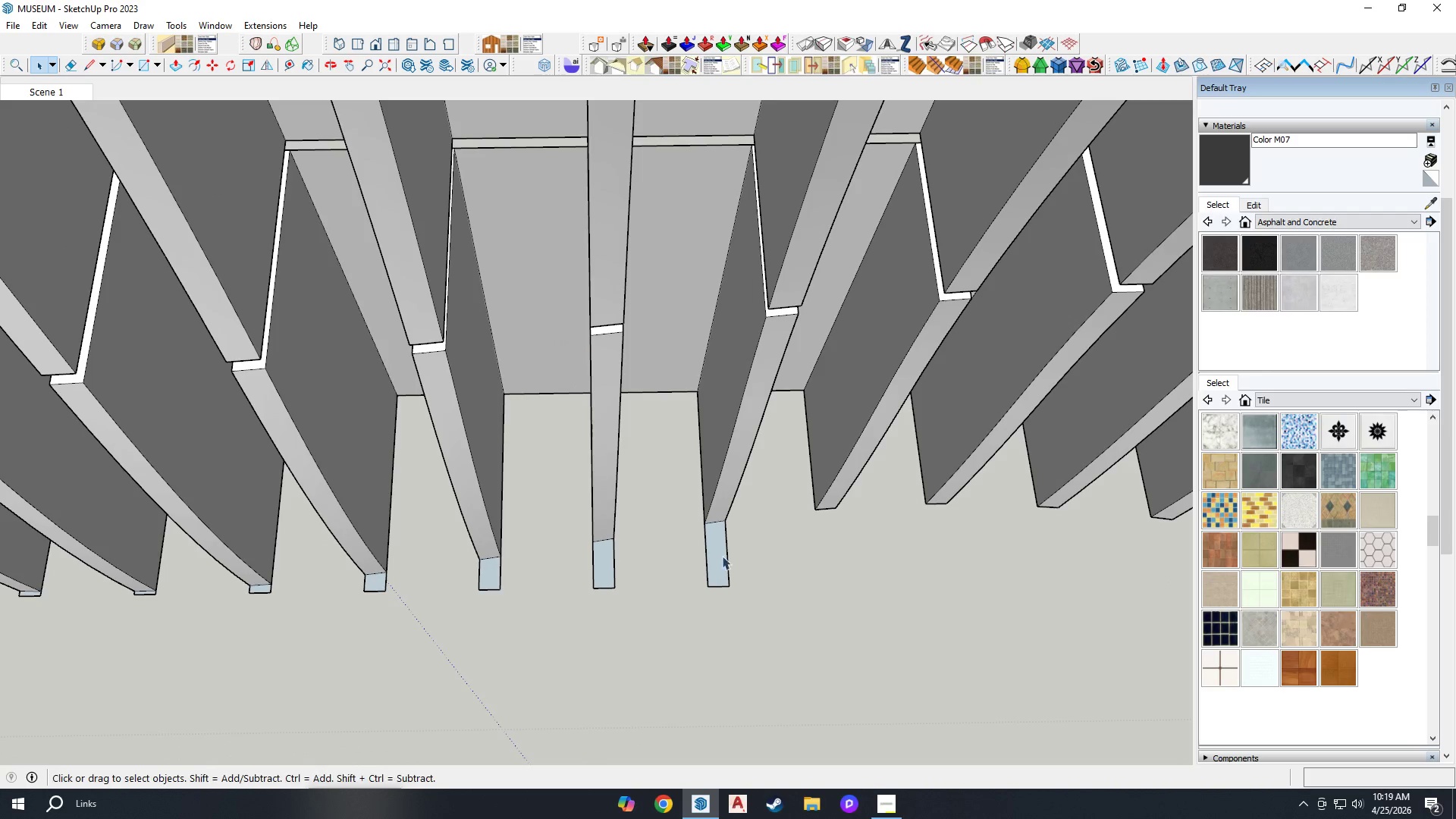 
left_click_drag(start_coordinate=[817, 663], to_coordinate=[318, 589])
 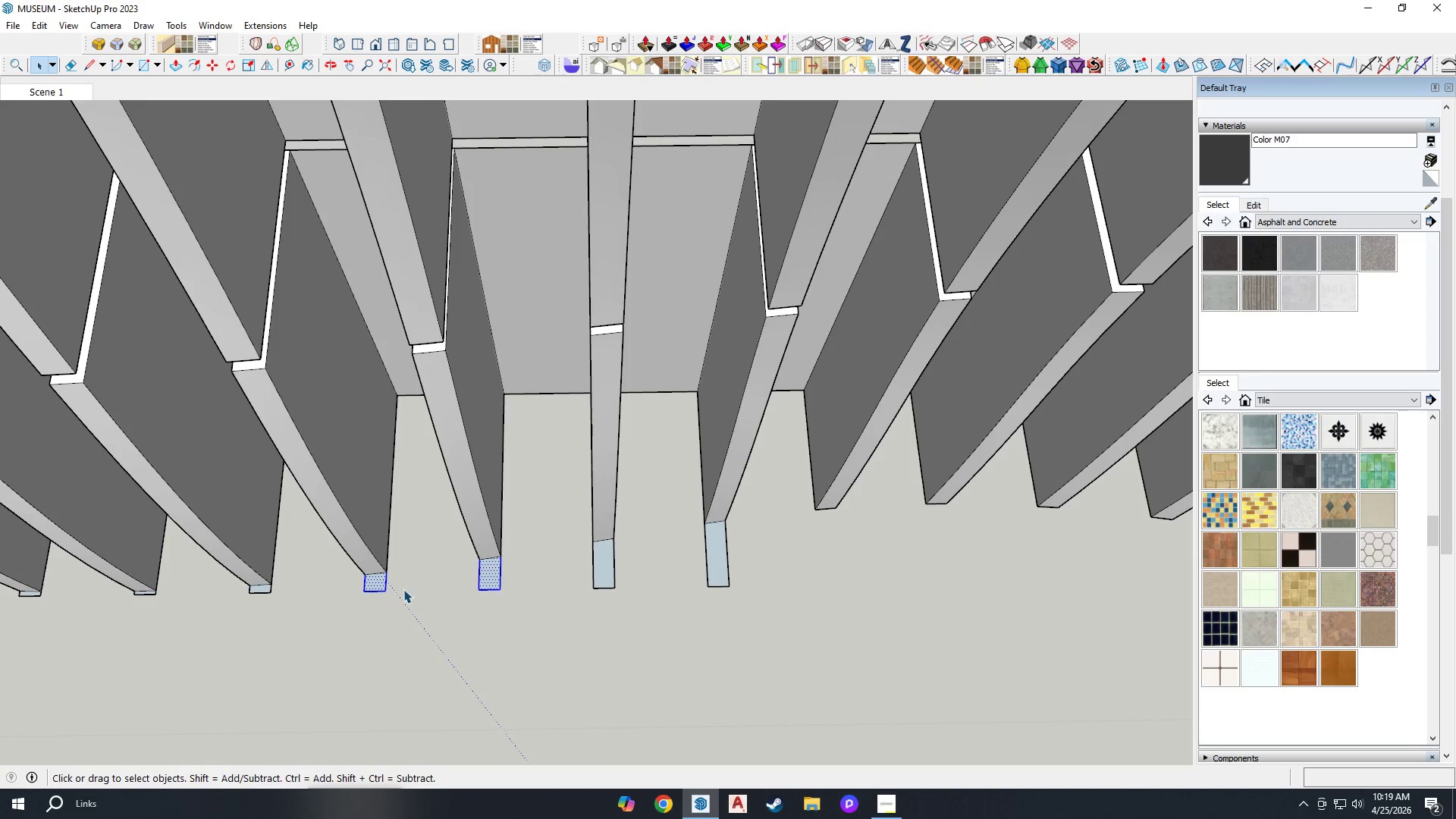 
key(Delete)
 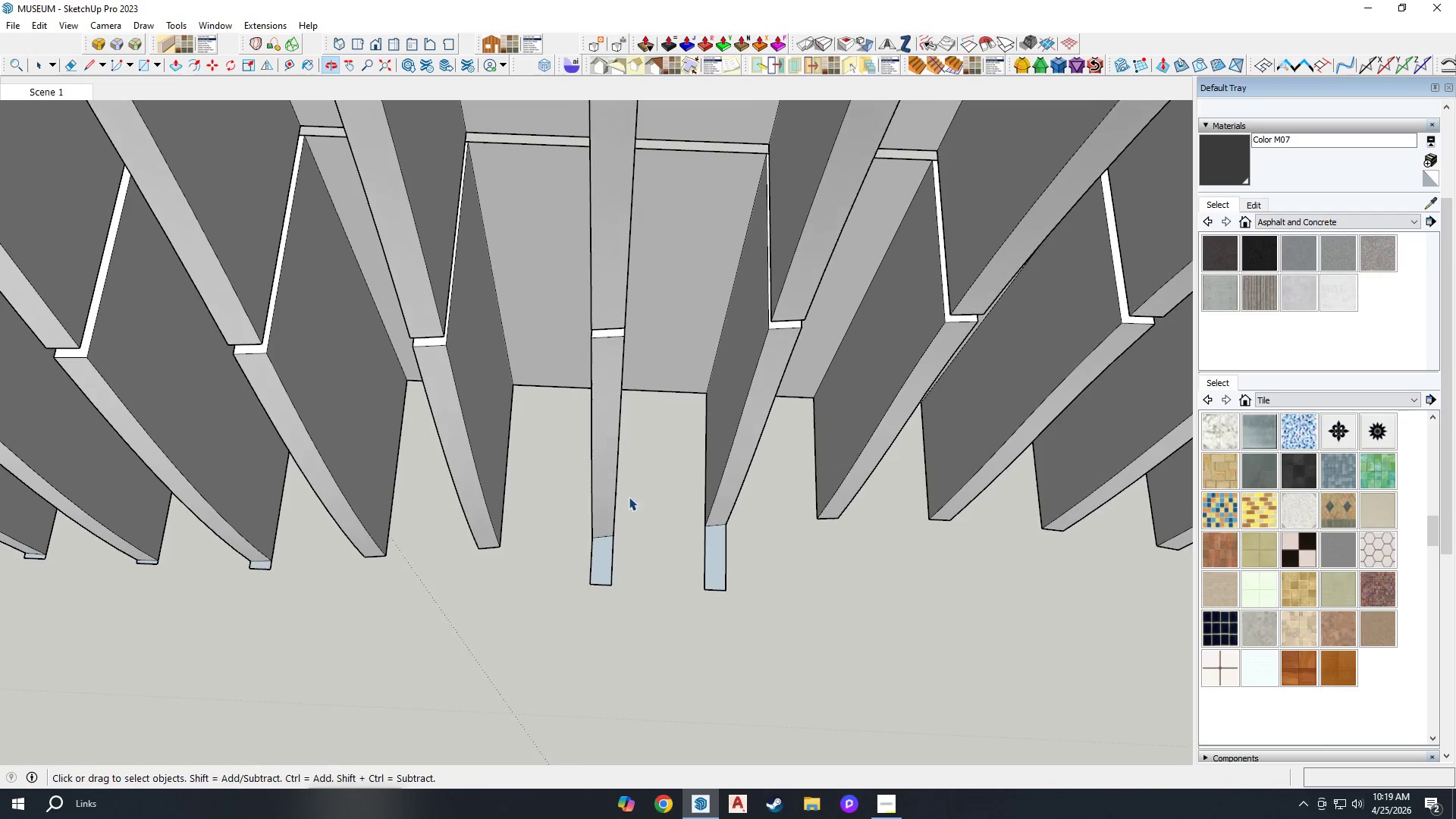 
left_click_drag(start_coordinate=[777, 618], to_coordinate=[552, 573])
 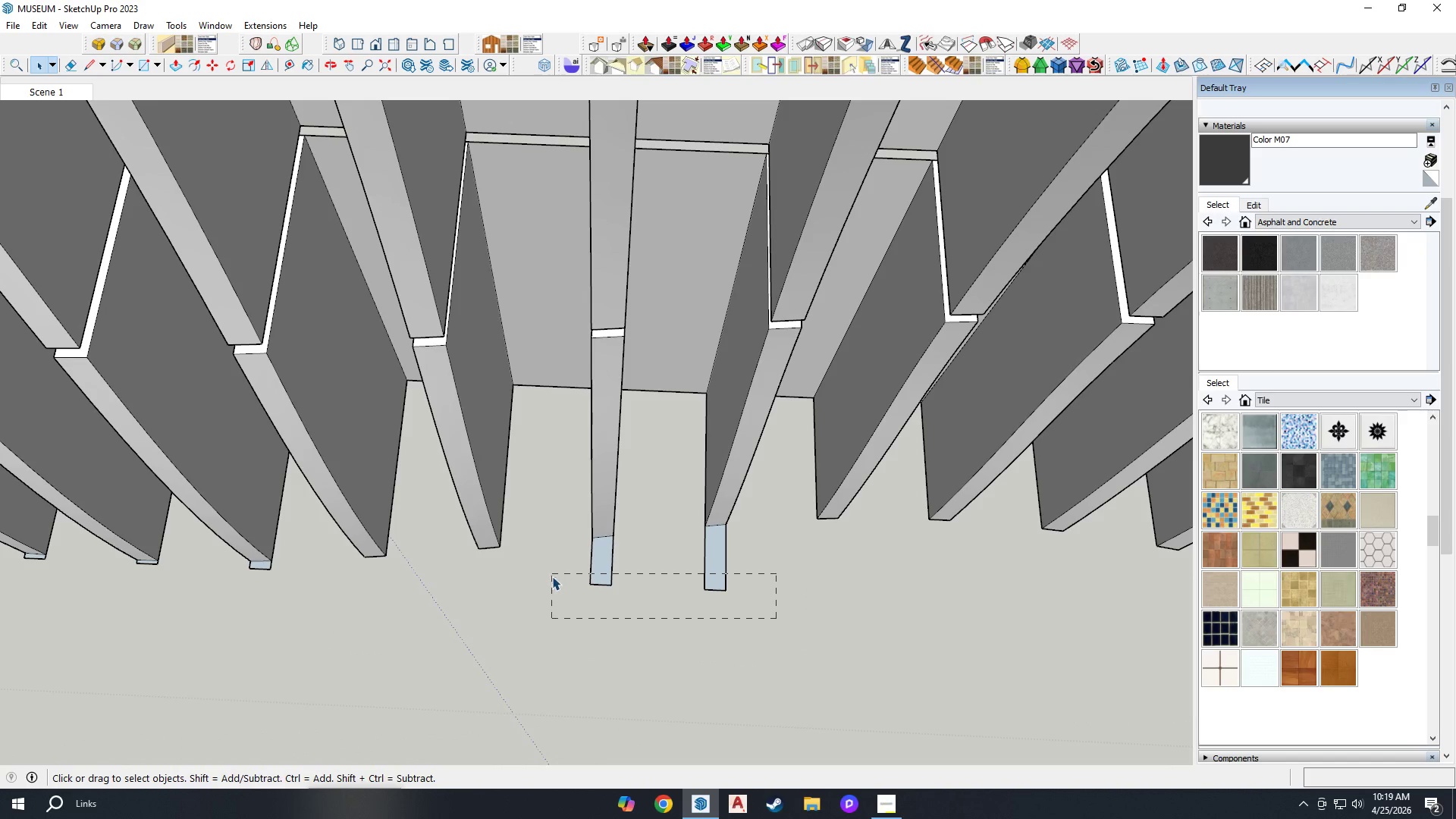 
key(Delete)
 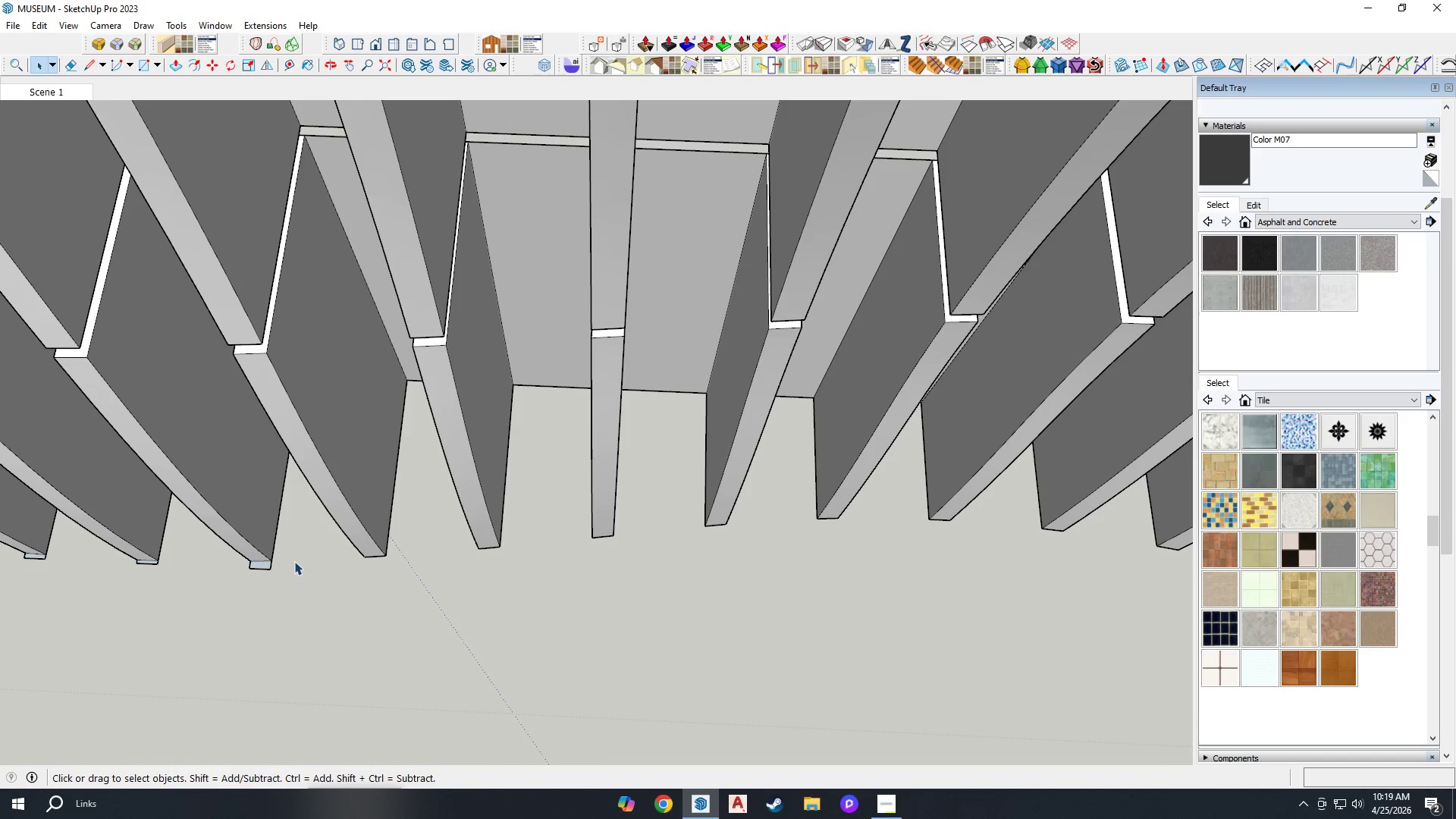 
left_click_drag(start_coordinate=[282, 579], to_coordinate=[209, 567])
 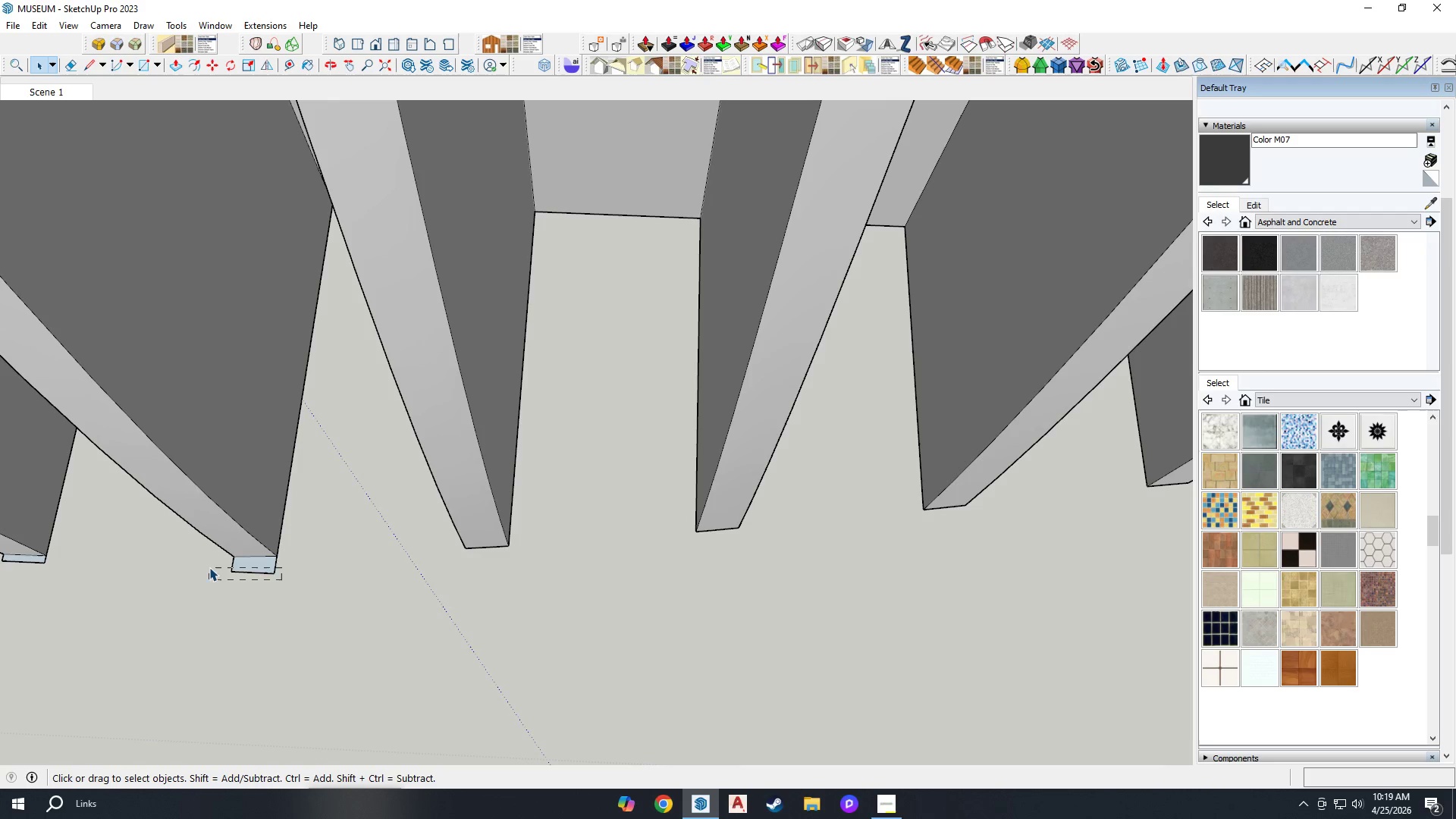 
scroll: coordinate [266, 565], scroll_direction: up, amount: 6.0
 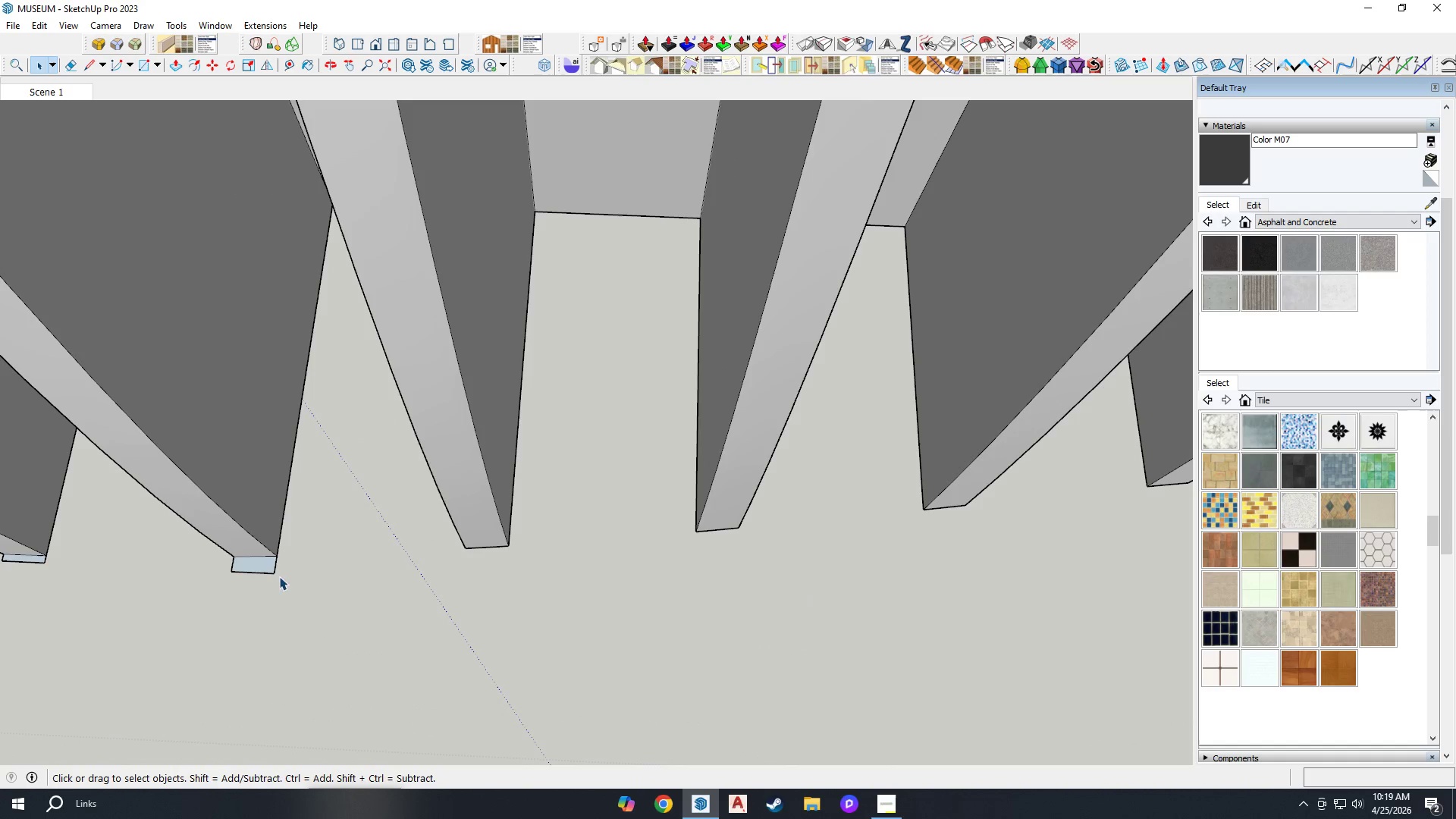 
key(Delete)
 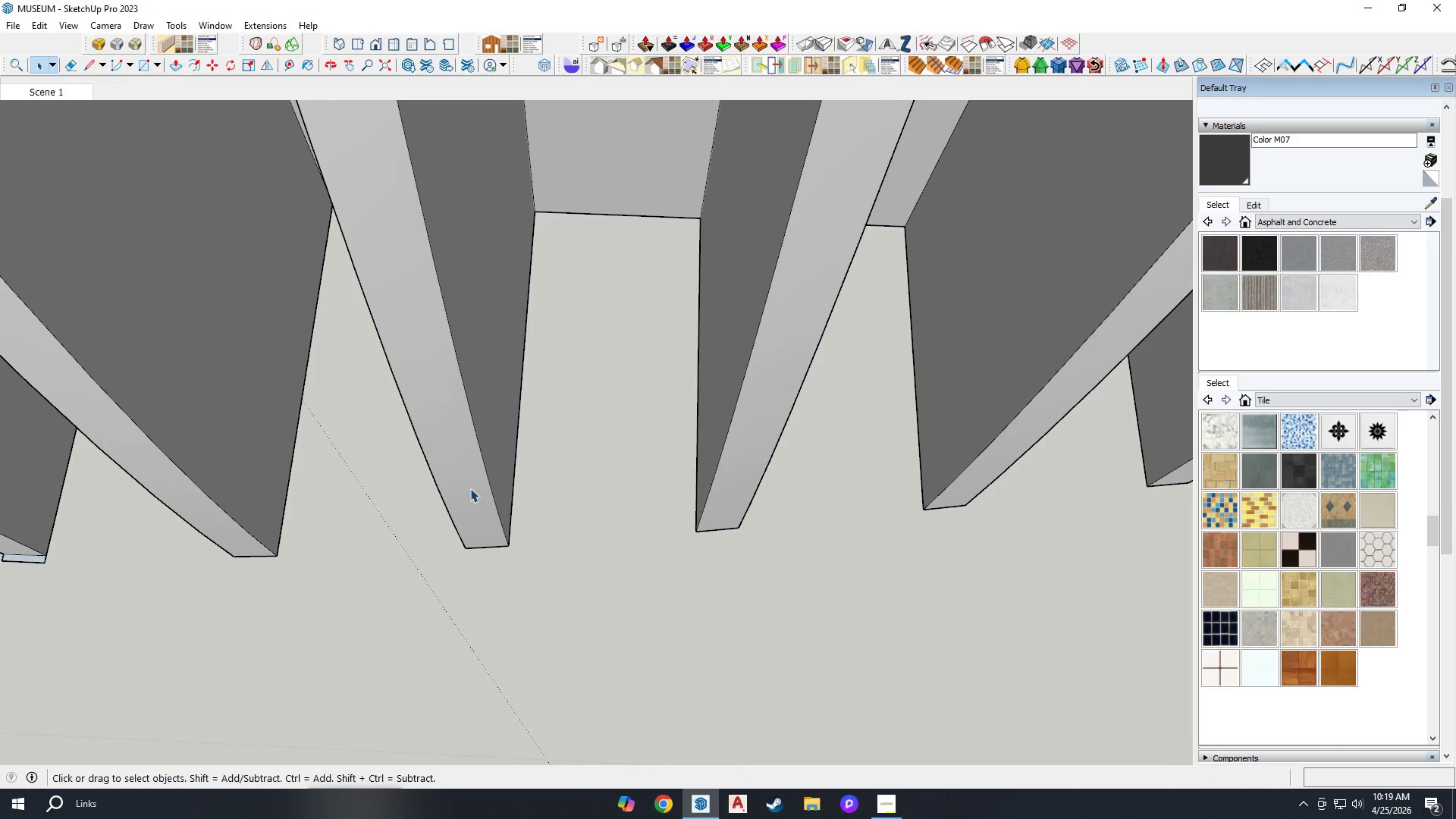 
scroll: coordinate [463, 426], scroll_direction: down, amount: 6.0
 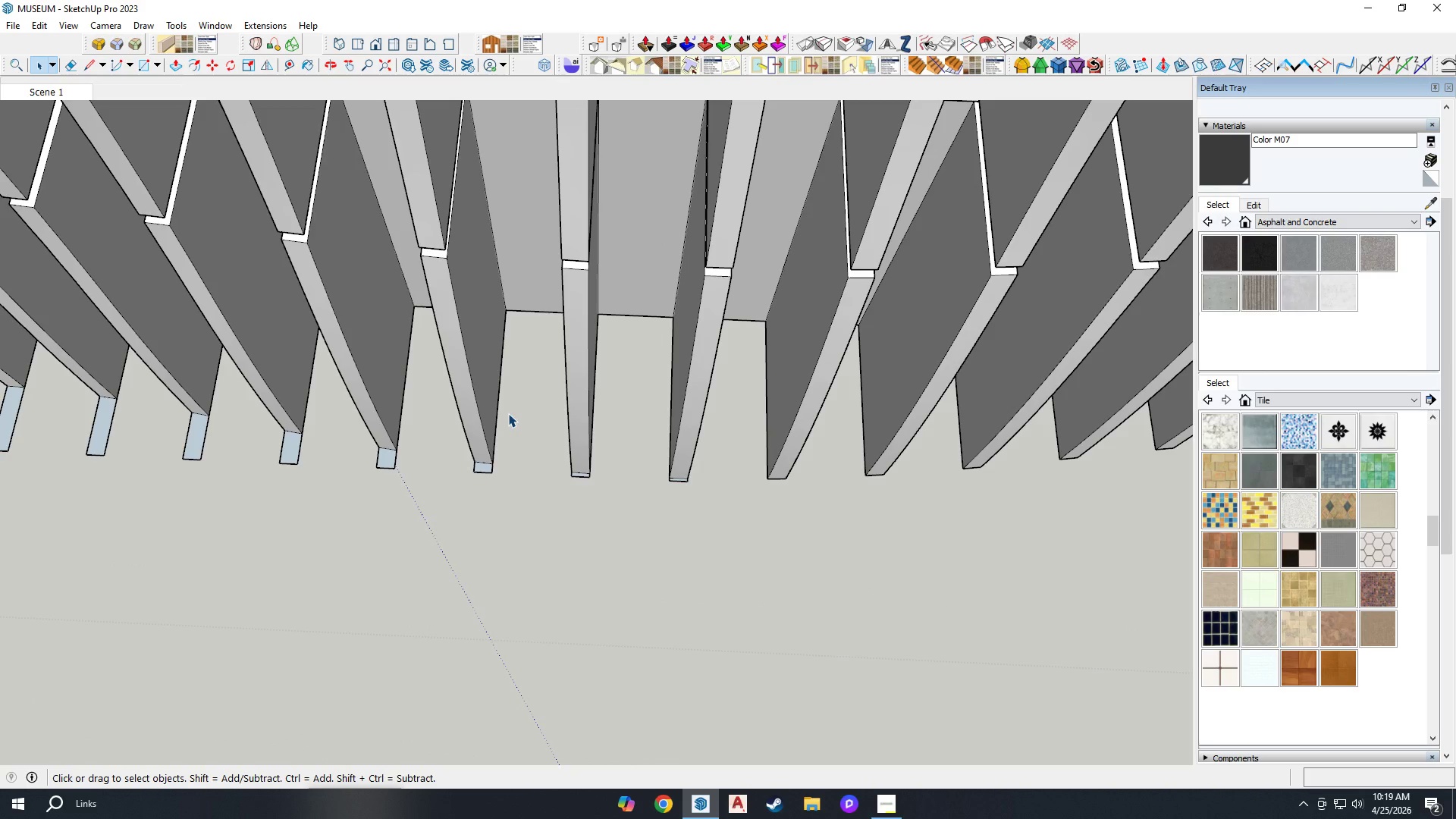 
wait(6.18)
 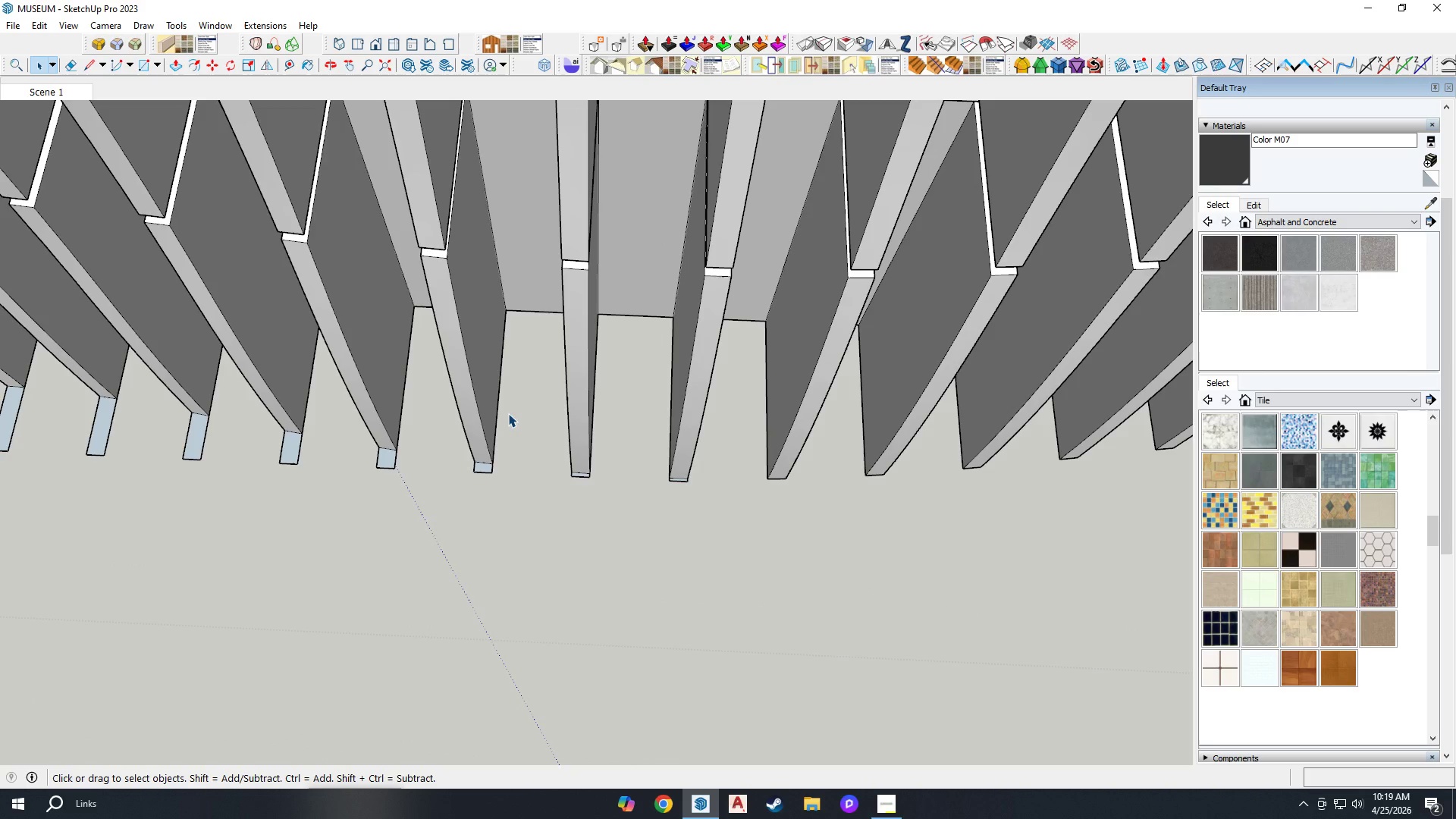 
scroll: coordinate [699, 514], scroll_direction: up, amount: 14.0
 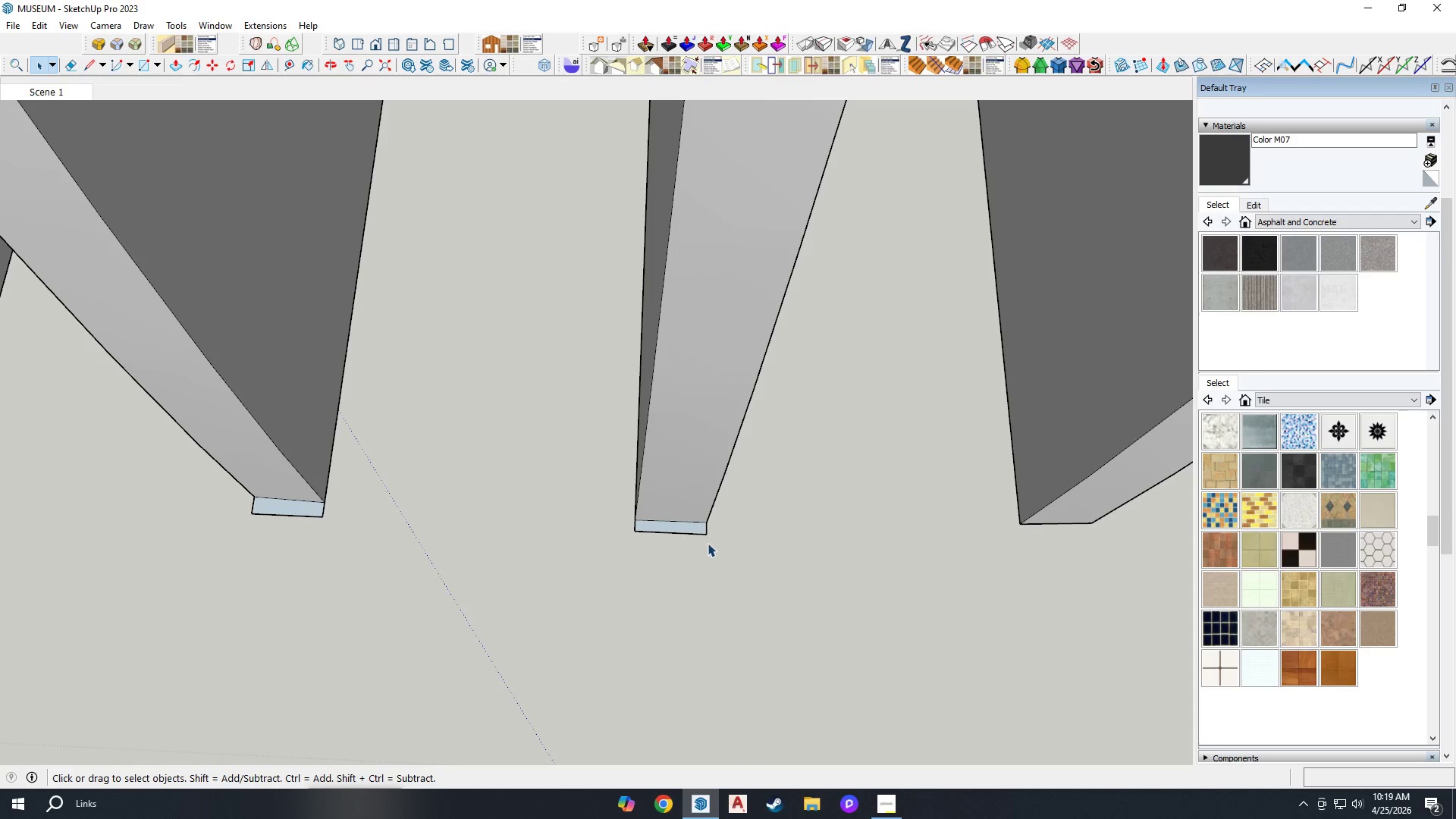 
left_click_drag(start_coordinate=[716, 539], to_coordinate=[616, 526])
 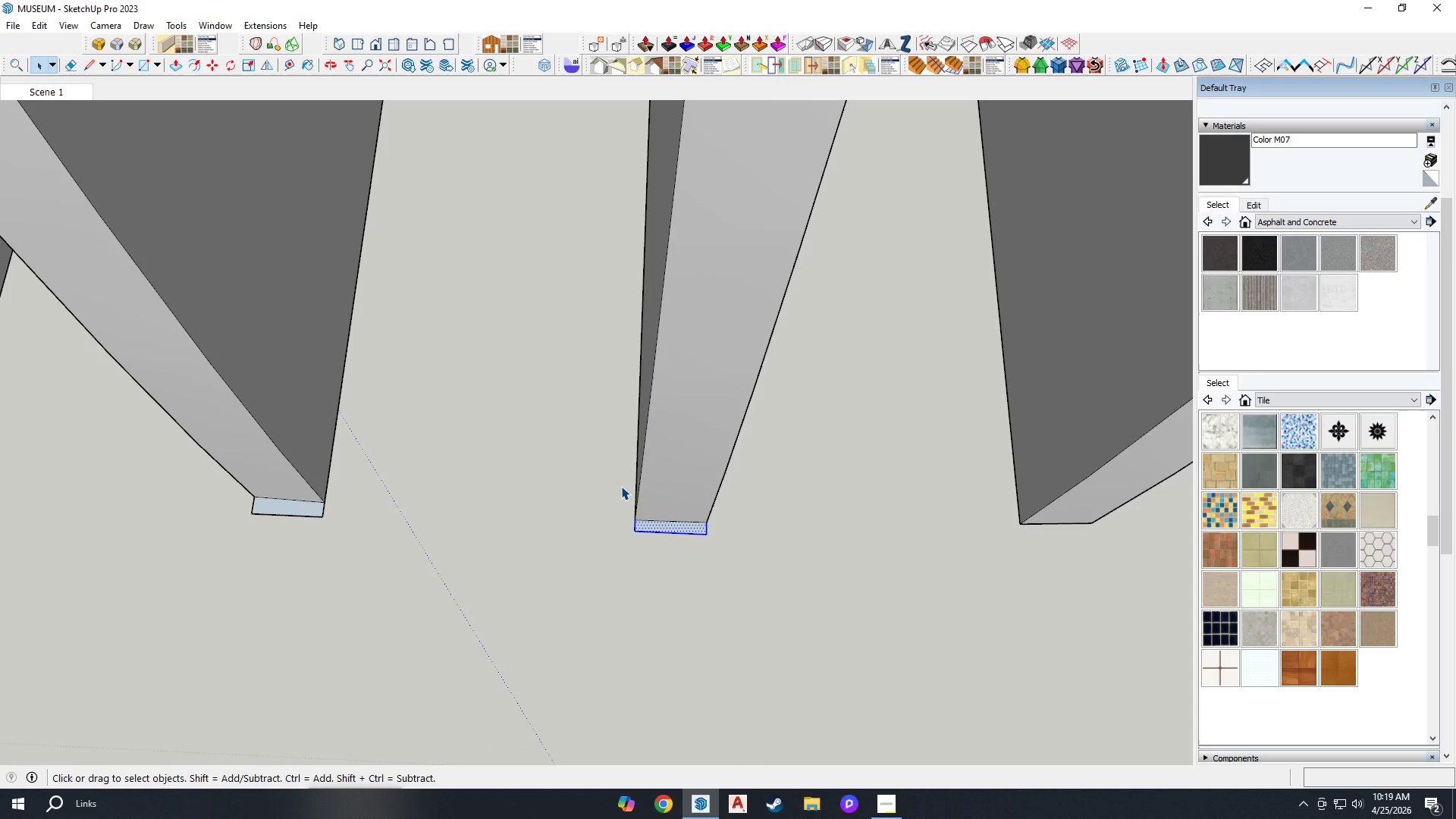 
key(Delete)
 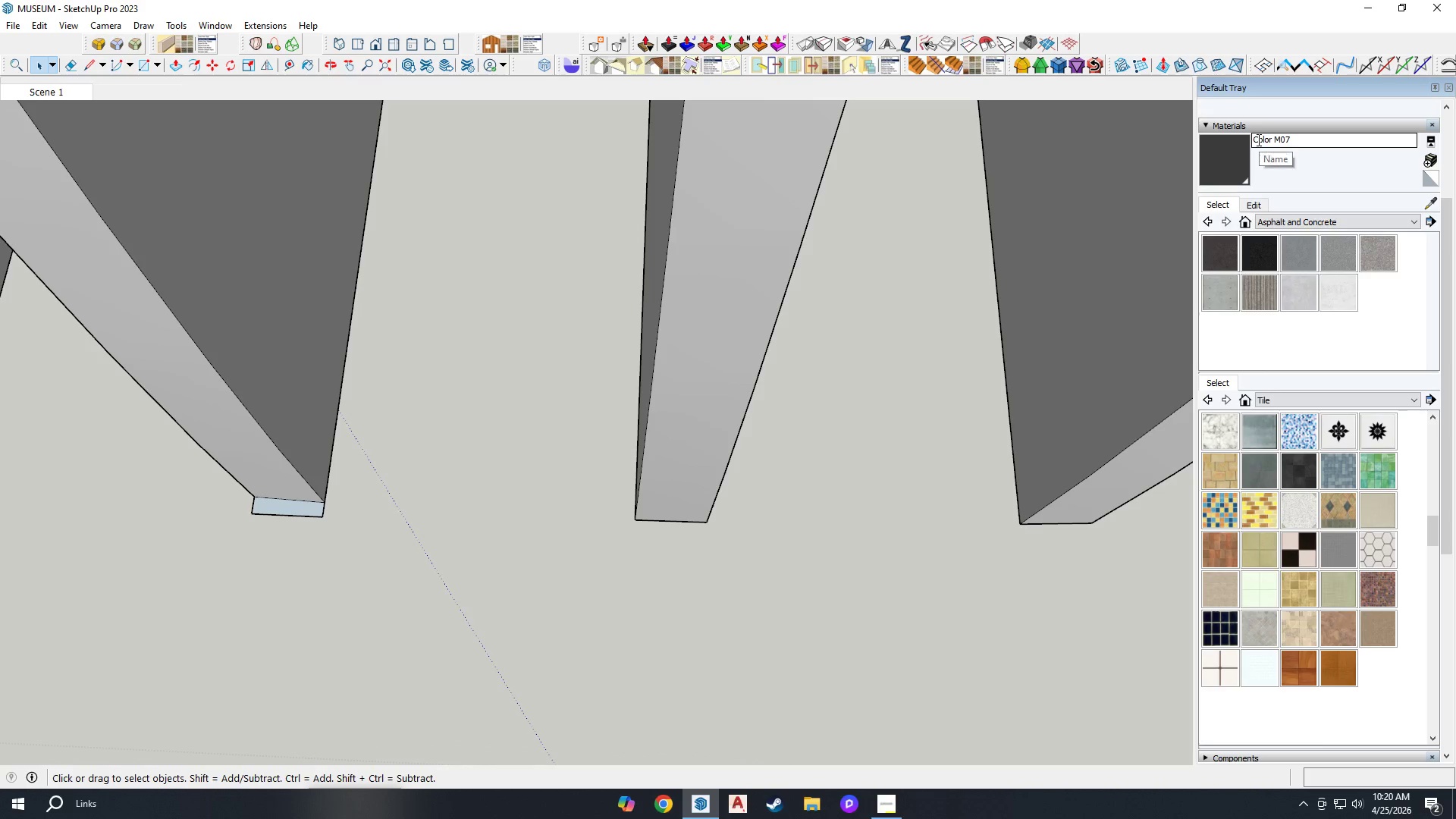 
scroll: coordinate [675, 513], scroll_direction: down, amount: 6.0
 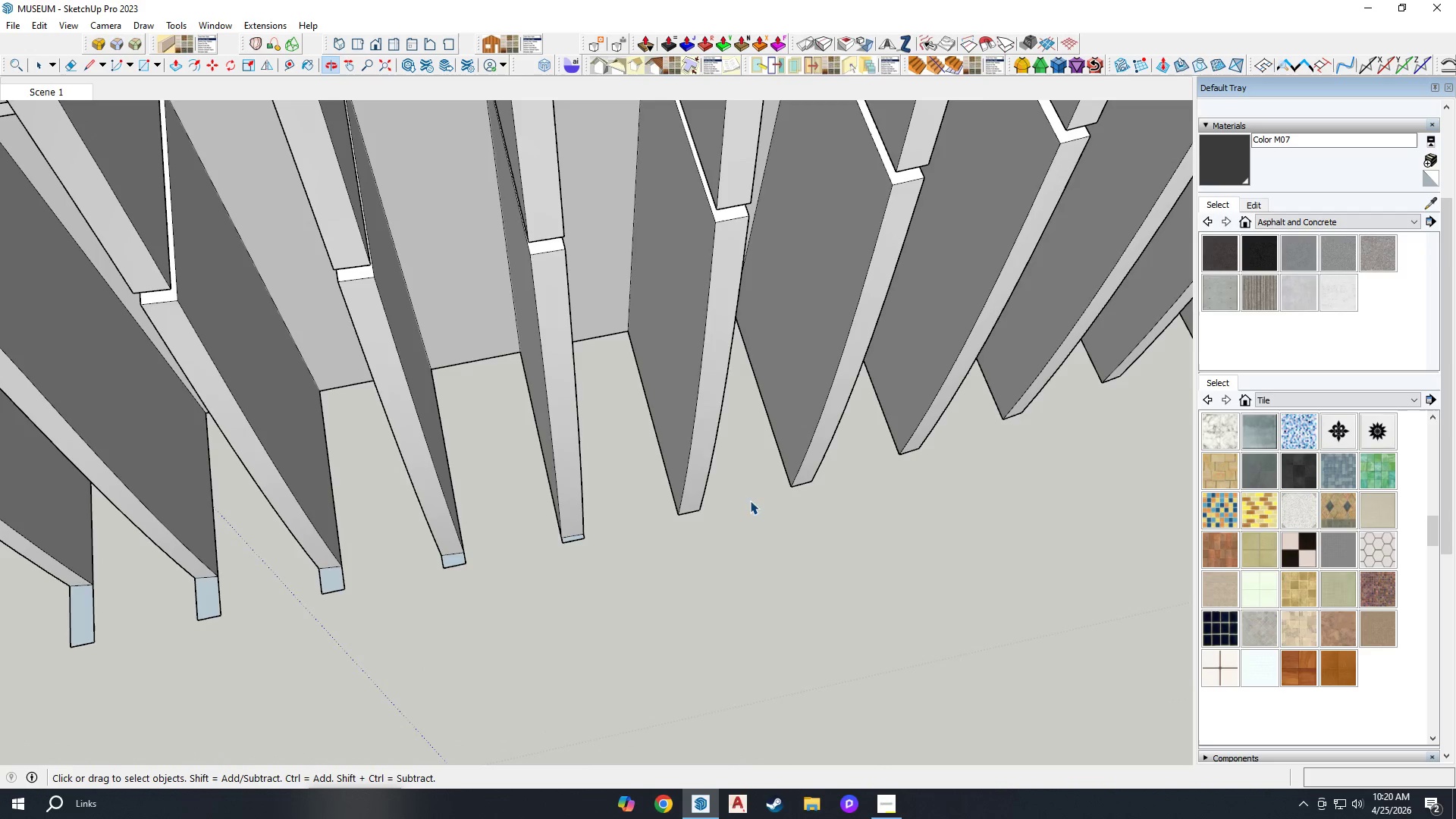 
scroll: coordinate [479, 491], scroll_direction: up, amount: 1.0
 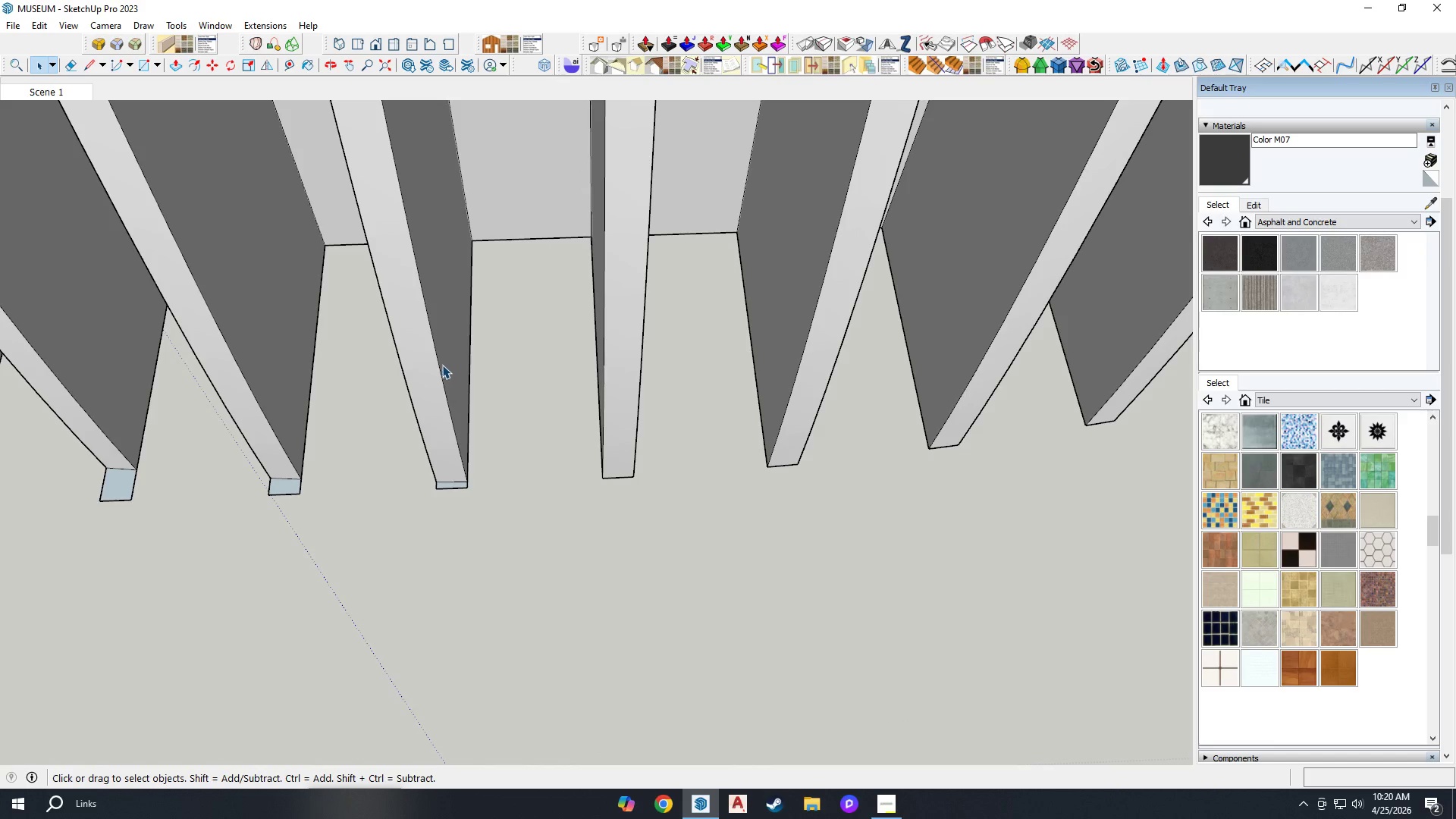 
left_click_drag(start_coordinate=[497, 575], to_coordinate=[375, 569])
 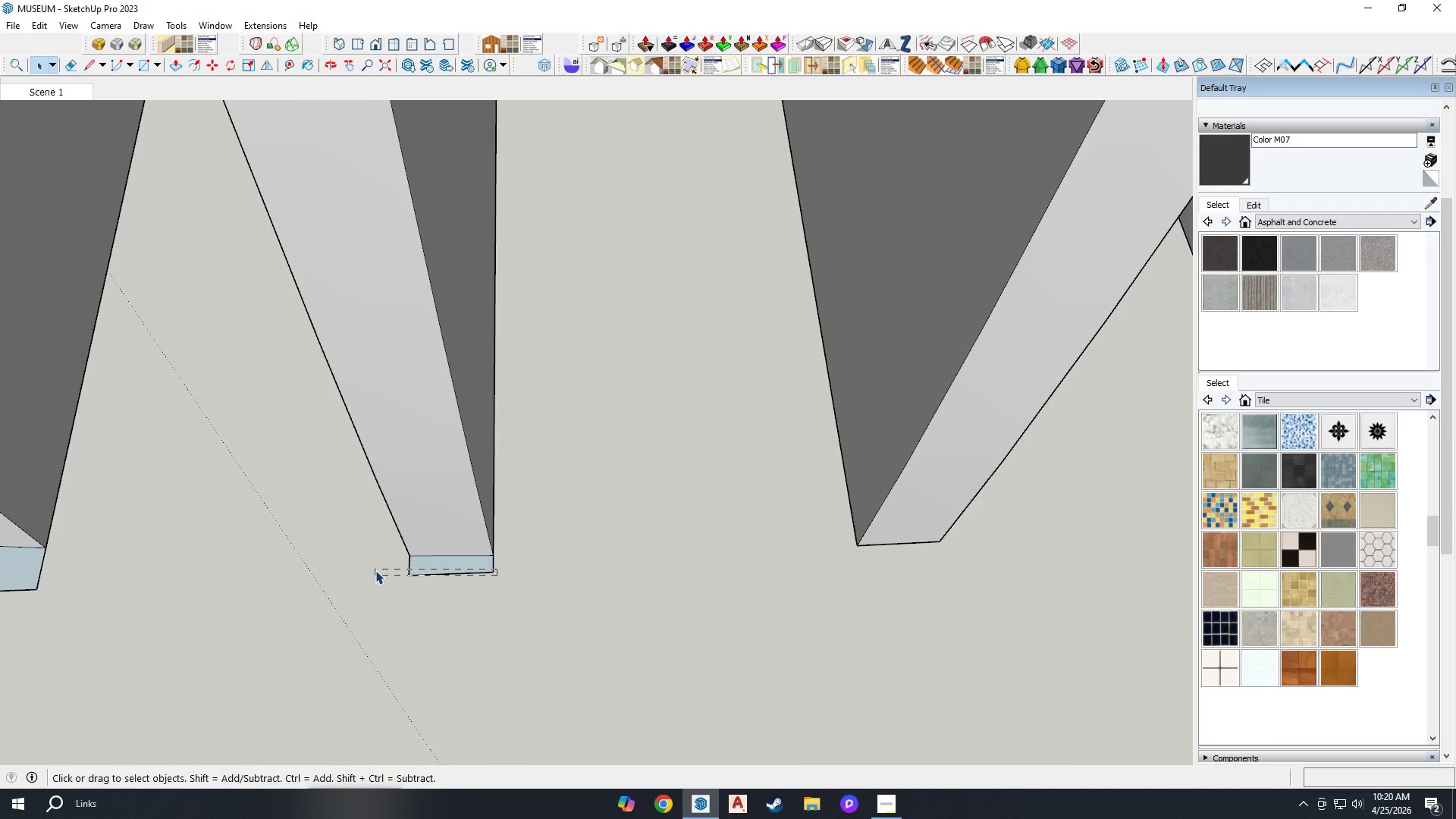 
scroll: coordinate [494, 556], scroll_direction: up, amount: 11.0
 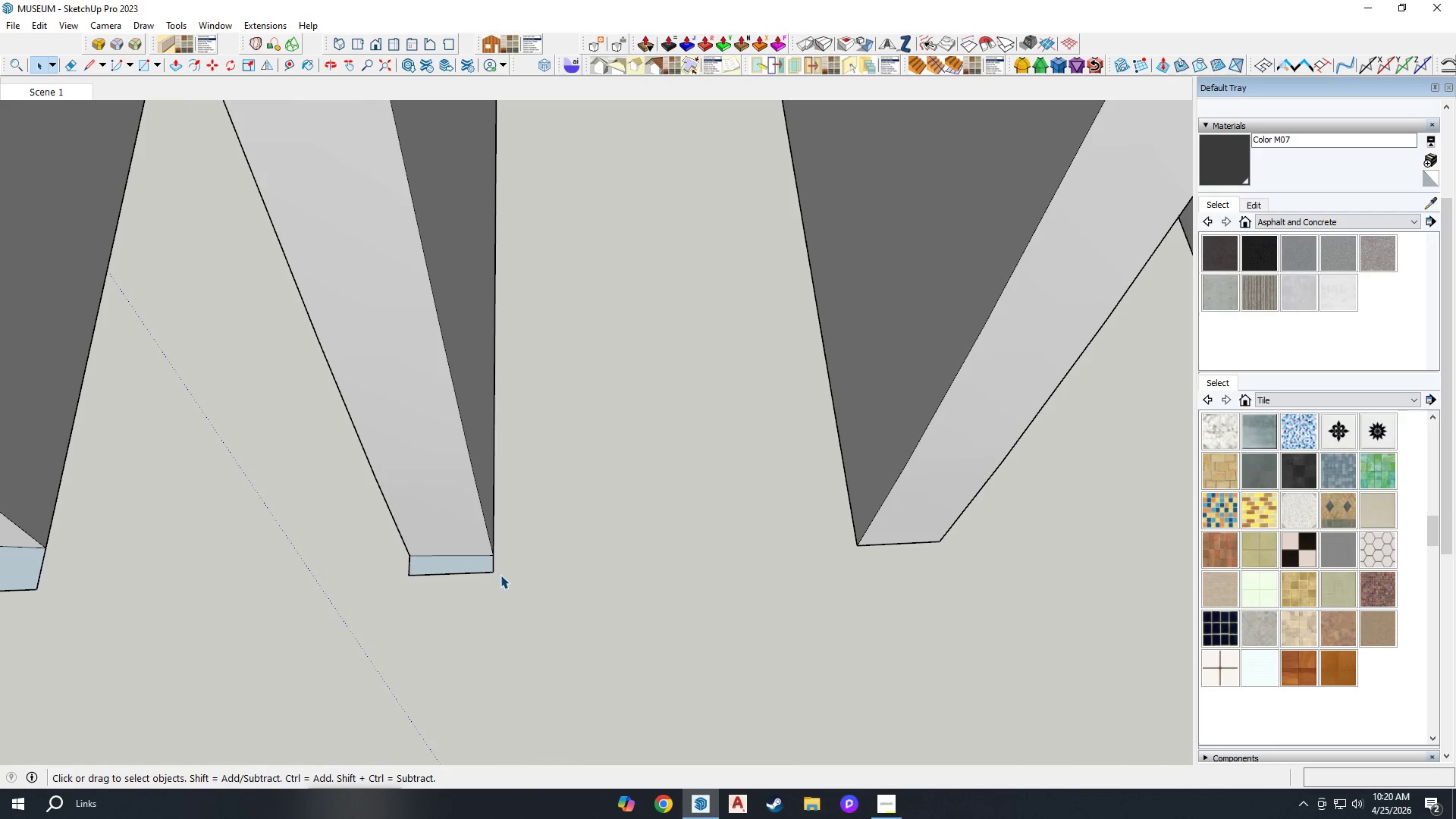 
key(Delete)
 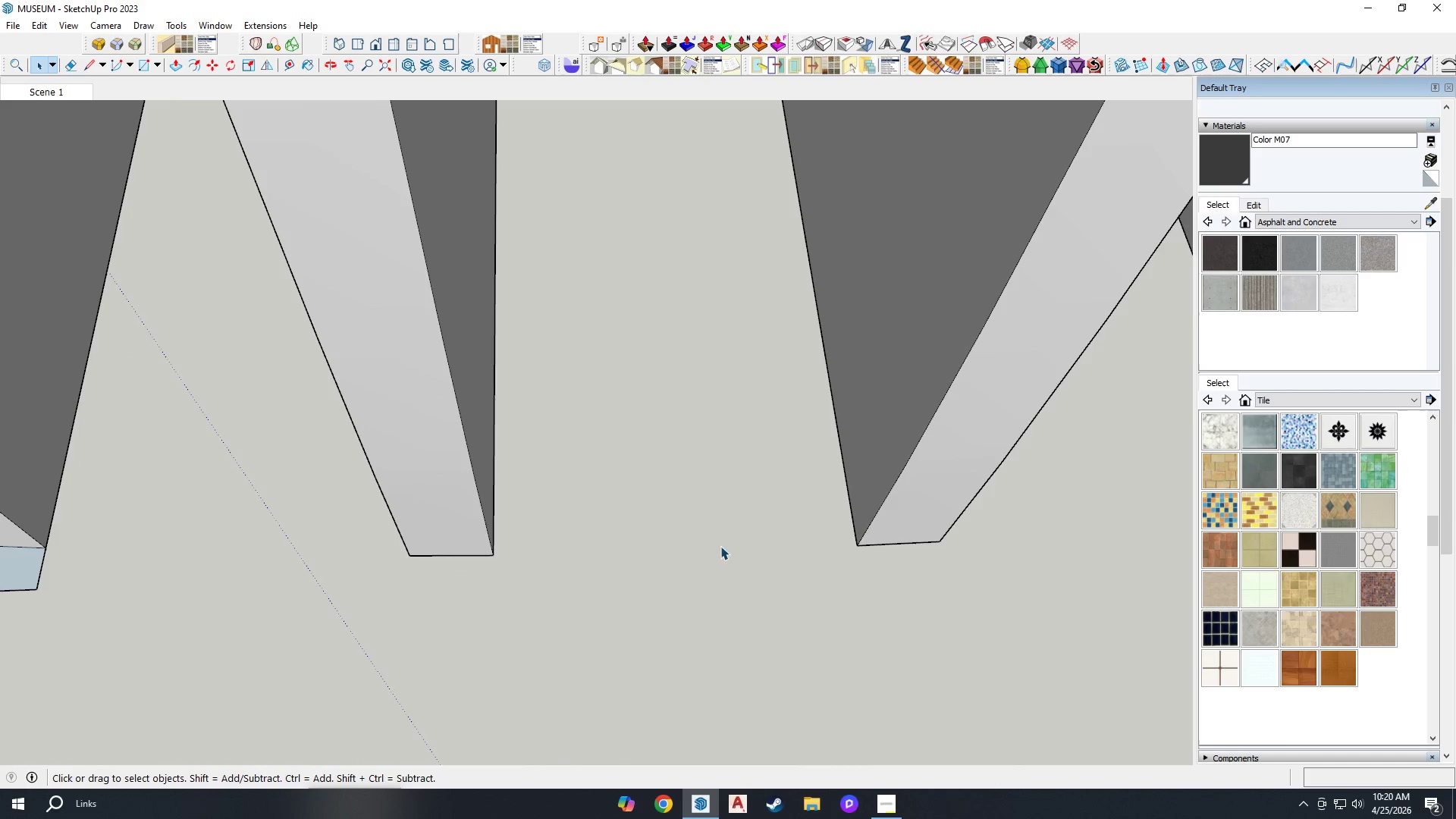 
scroll: coordinate [768, 534], scroll_direction: down, amount: 4.0
 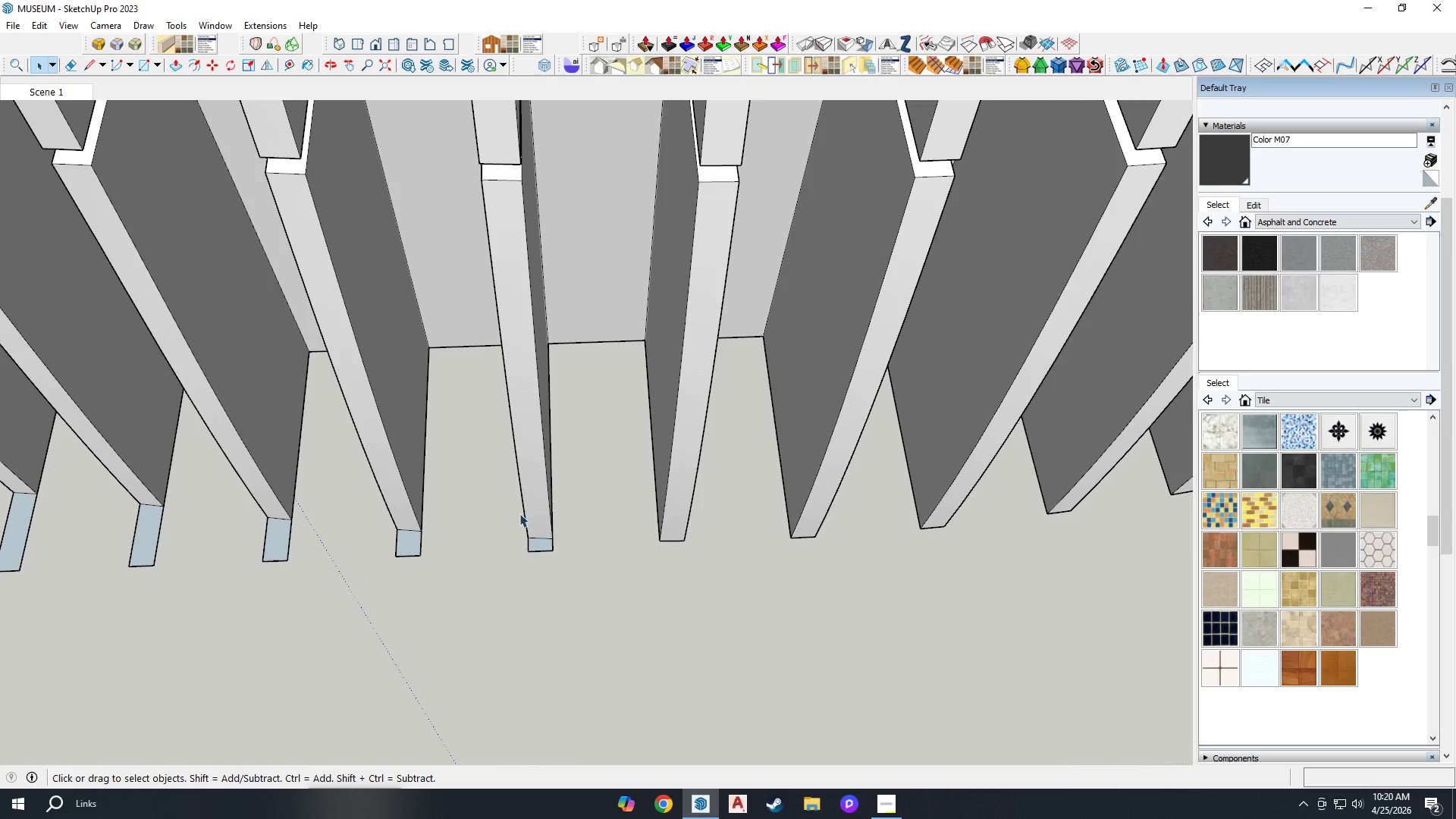 
scroll: coordinate [626, 350], scroll_direction: up, amount: 3.0
 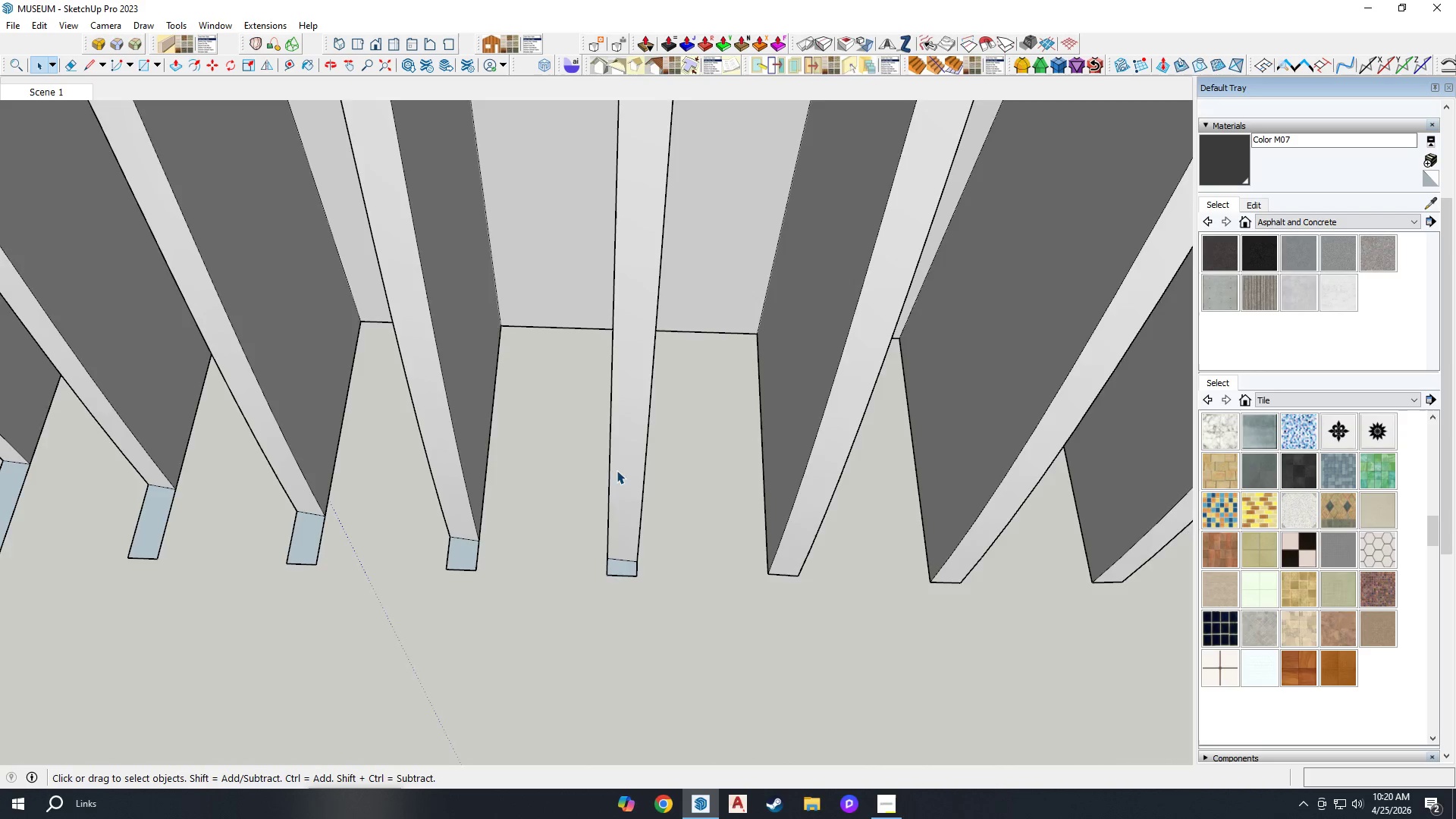 
left_click_drag(start_coordinate=[663, 642], to_coordinate=[564, 611])
 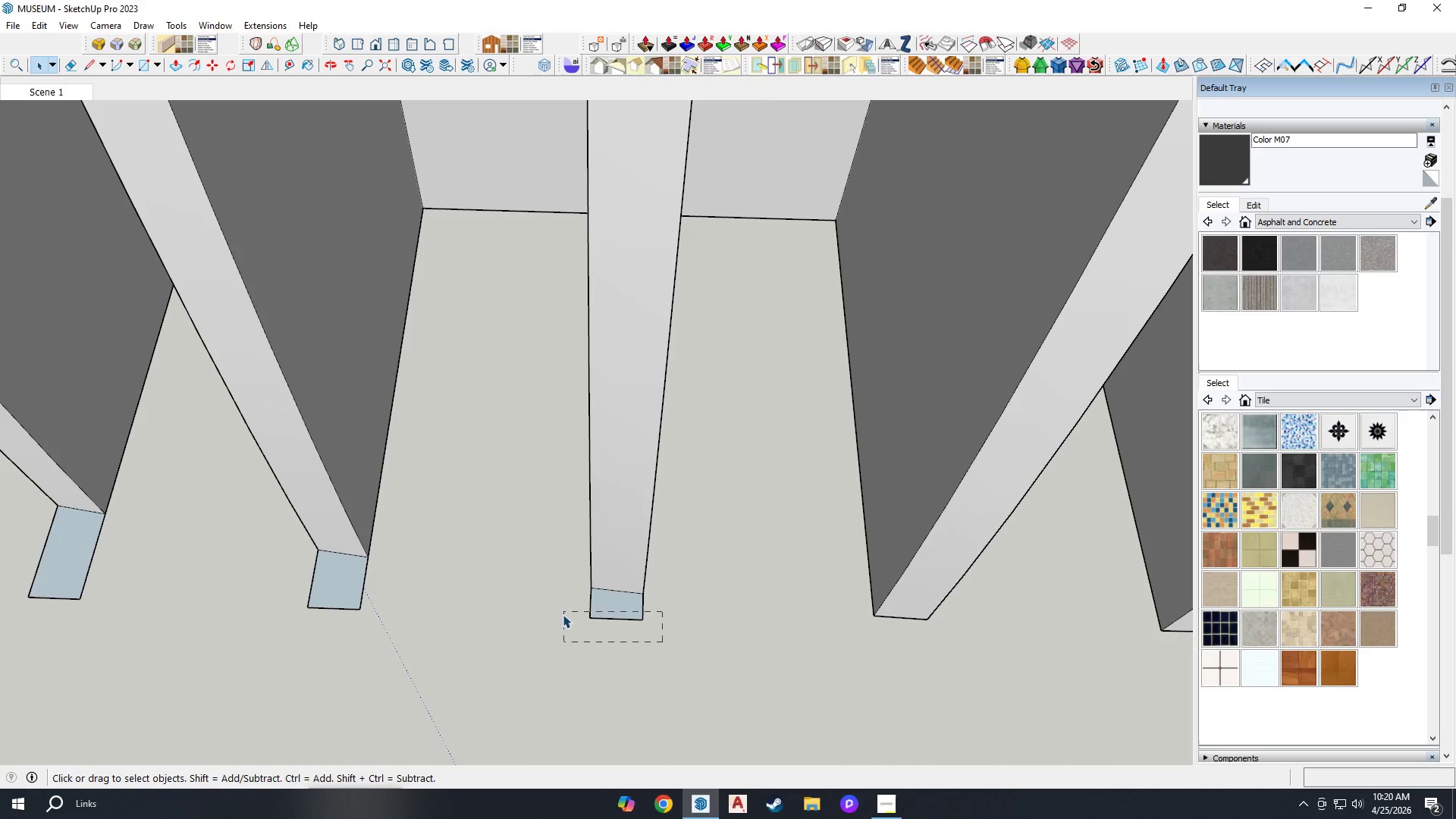 
scroll: coordinate [639, 564], scroll_direction: up, amount: 6.0
 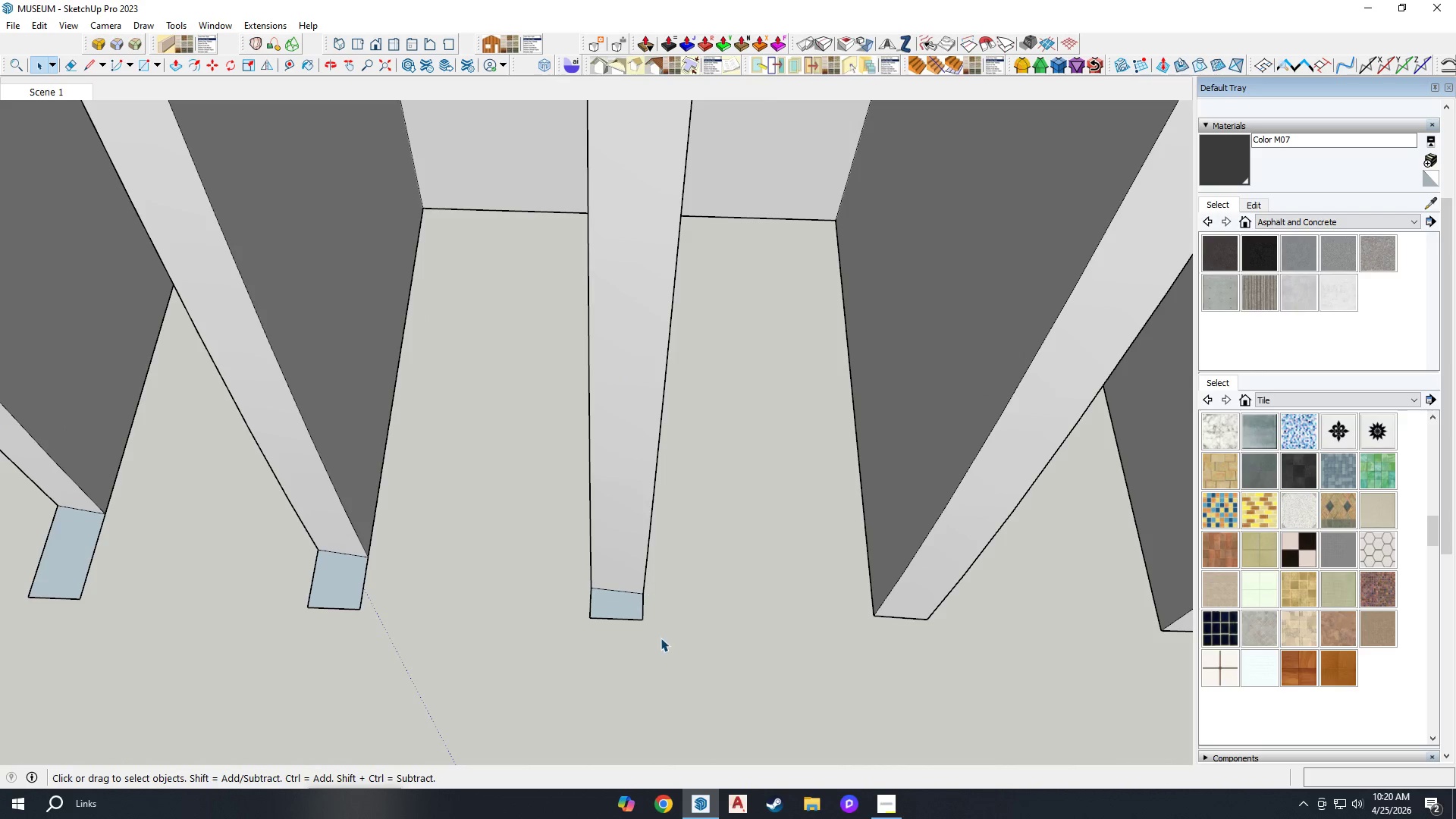 
key(Delete)
 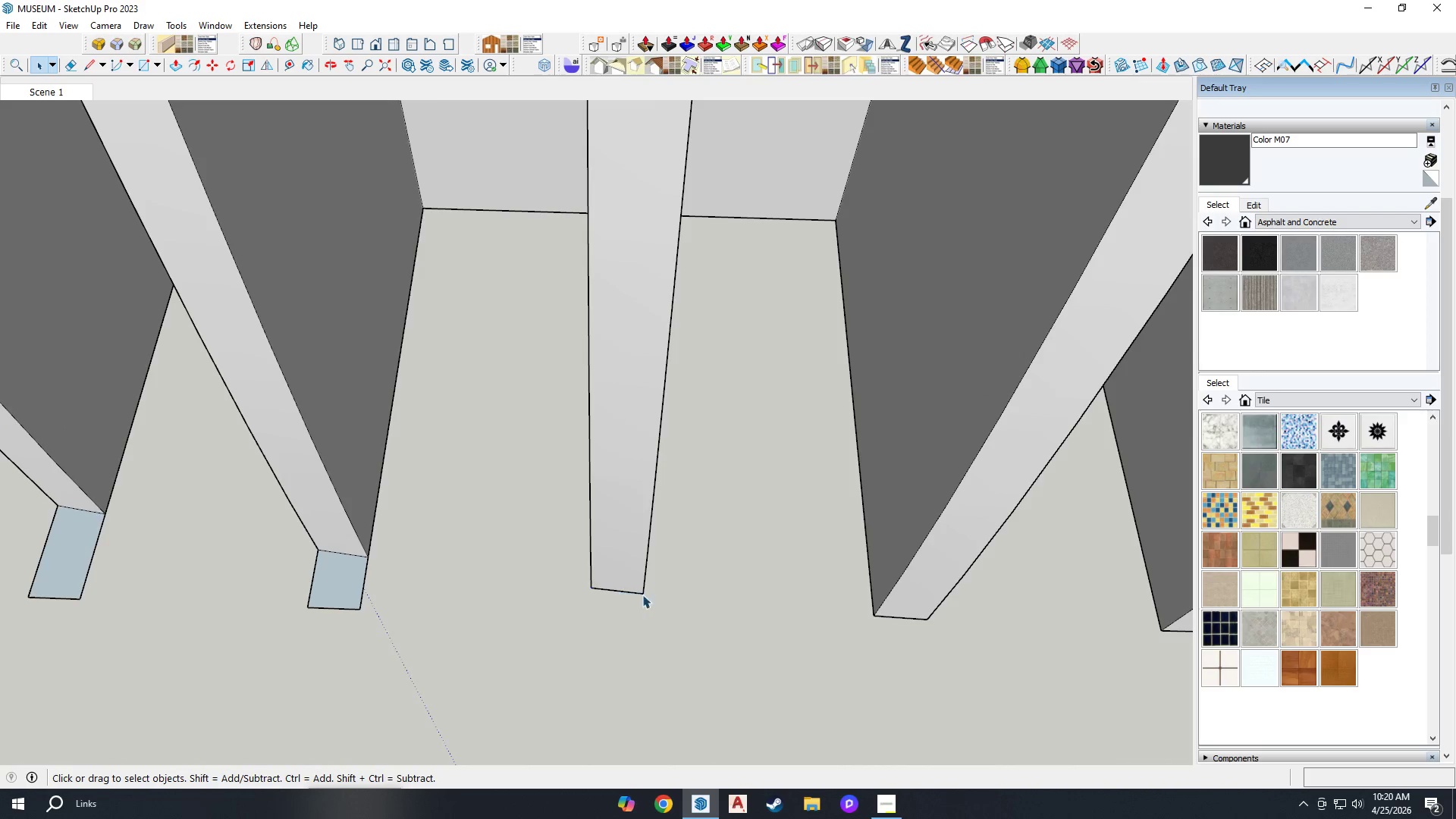 
left_click_drag(start_coordinate=[551, 640], to_coordinate=[482, 603])
 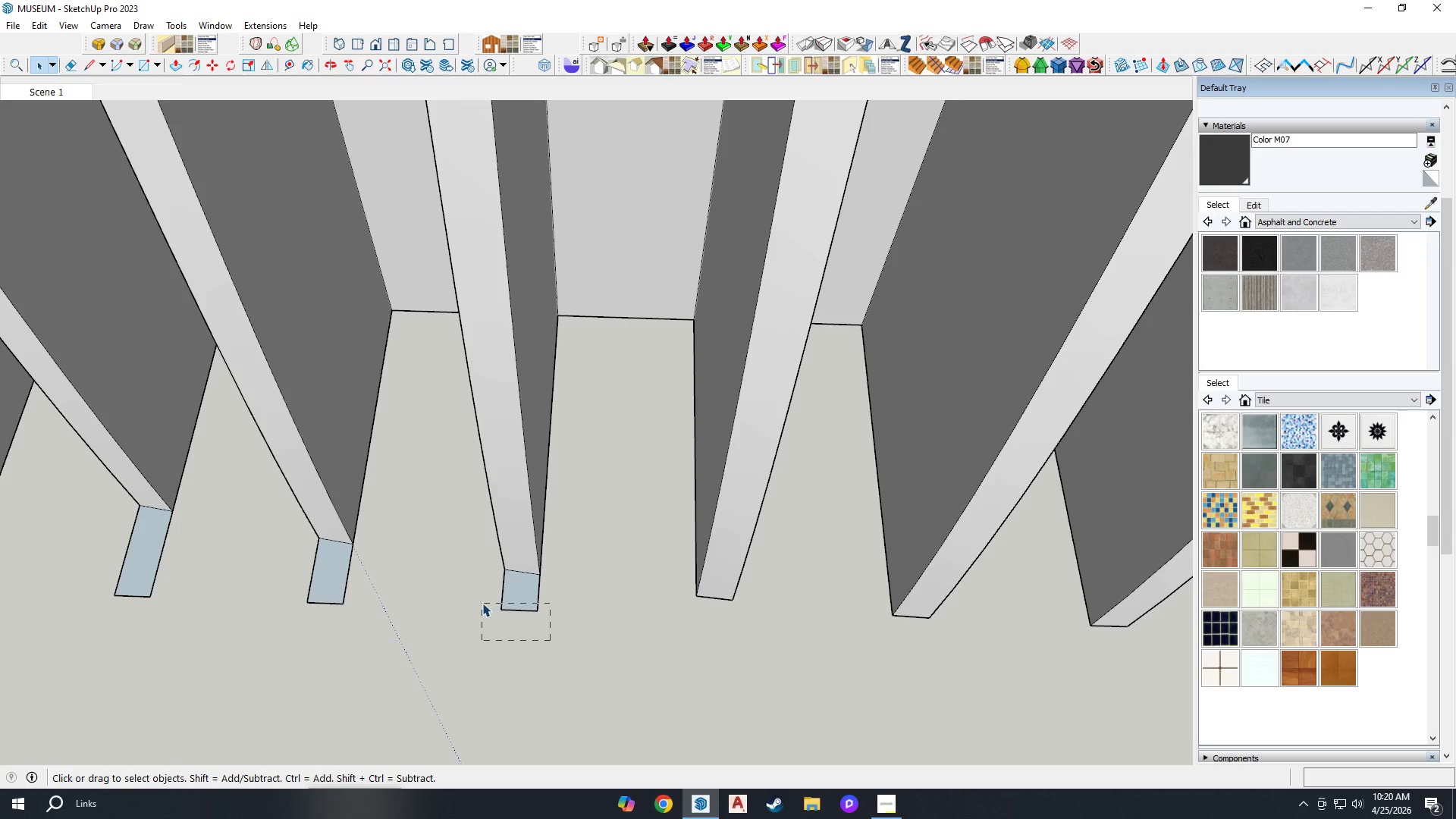 
scroll: coordinate [519, 566], scroll_direction: up, amount: 1.0
 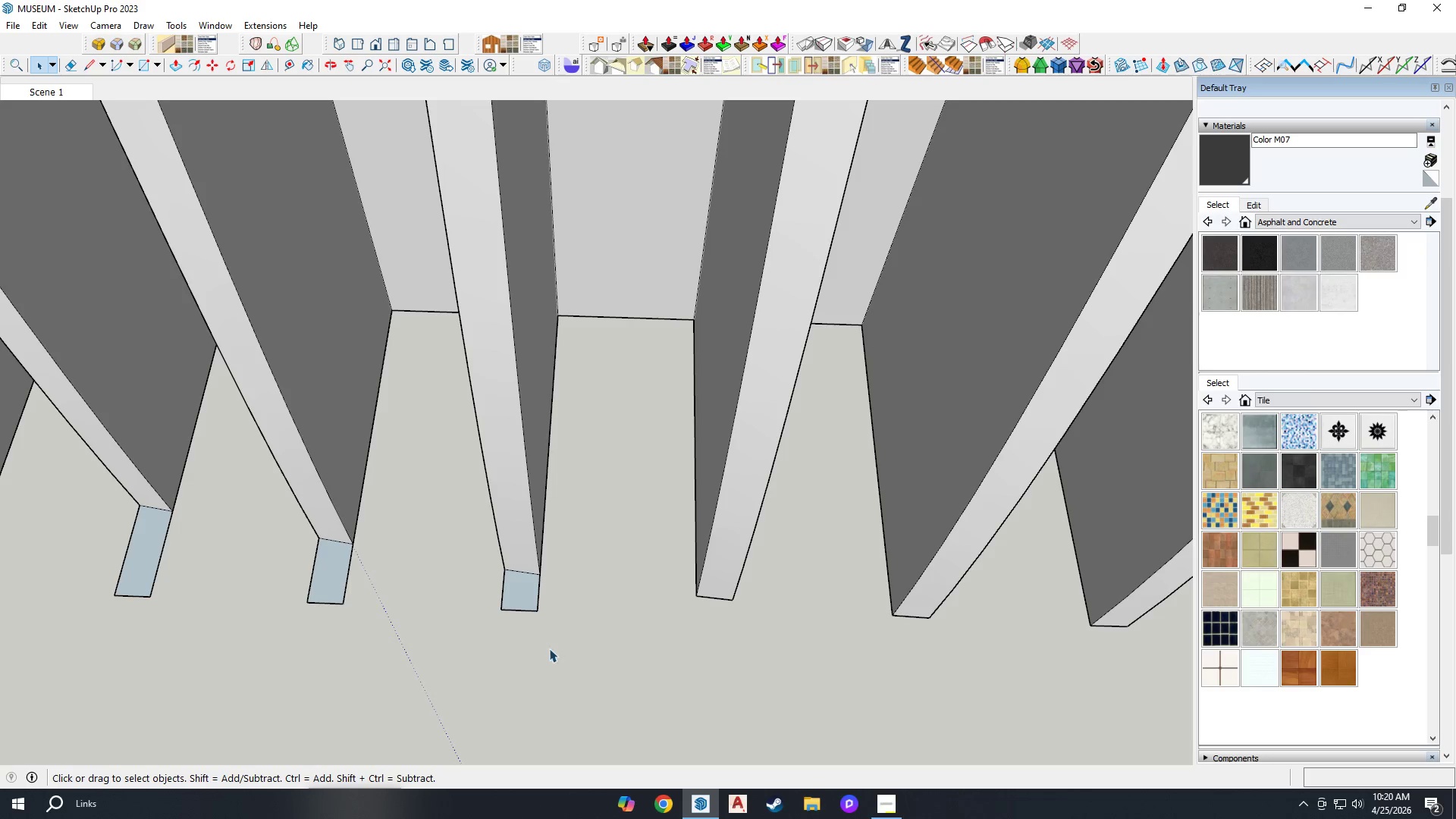 
key(Delete)
 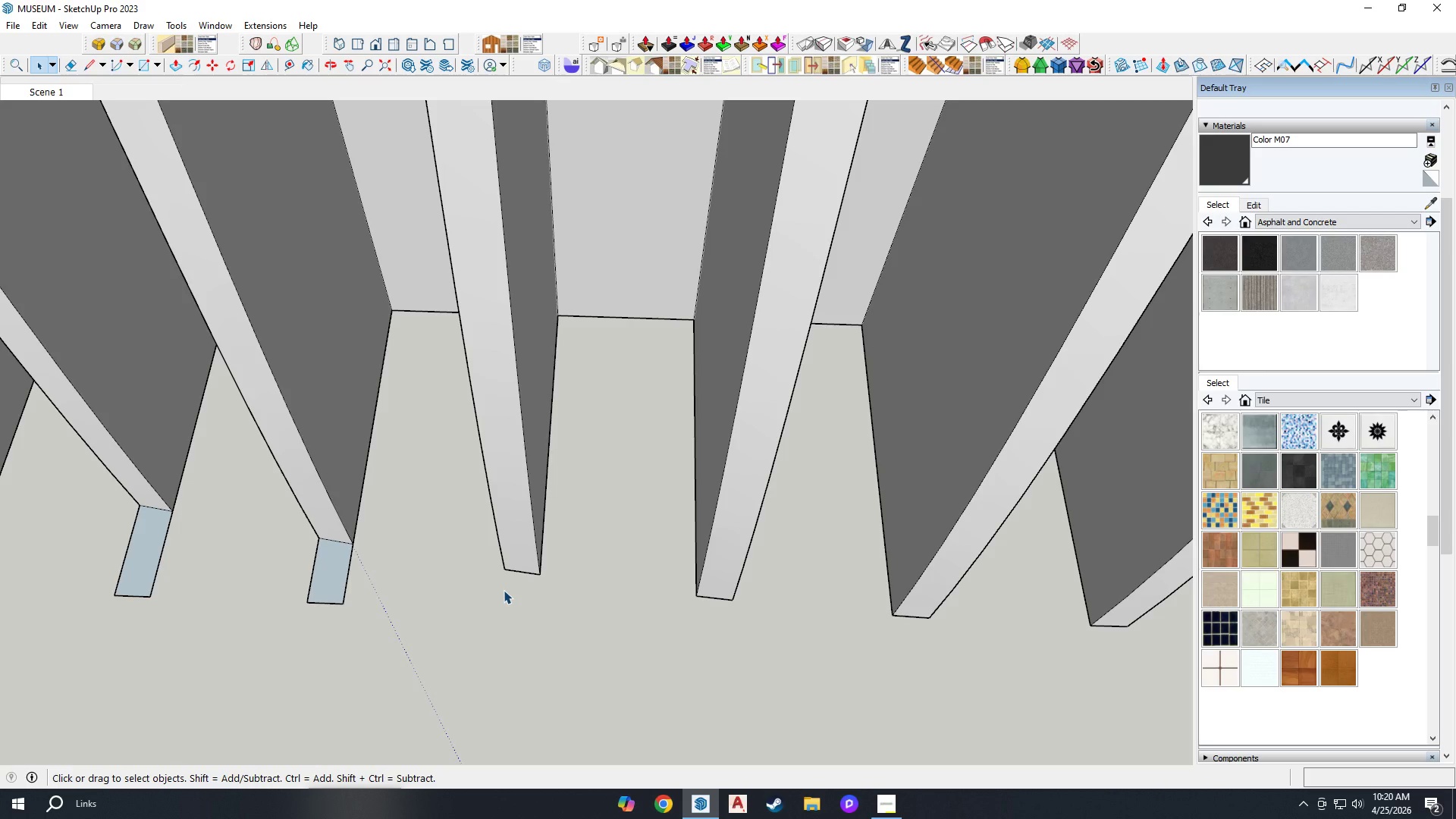 
wait(5.59)
 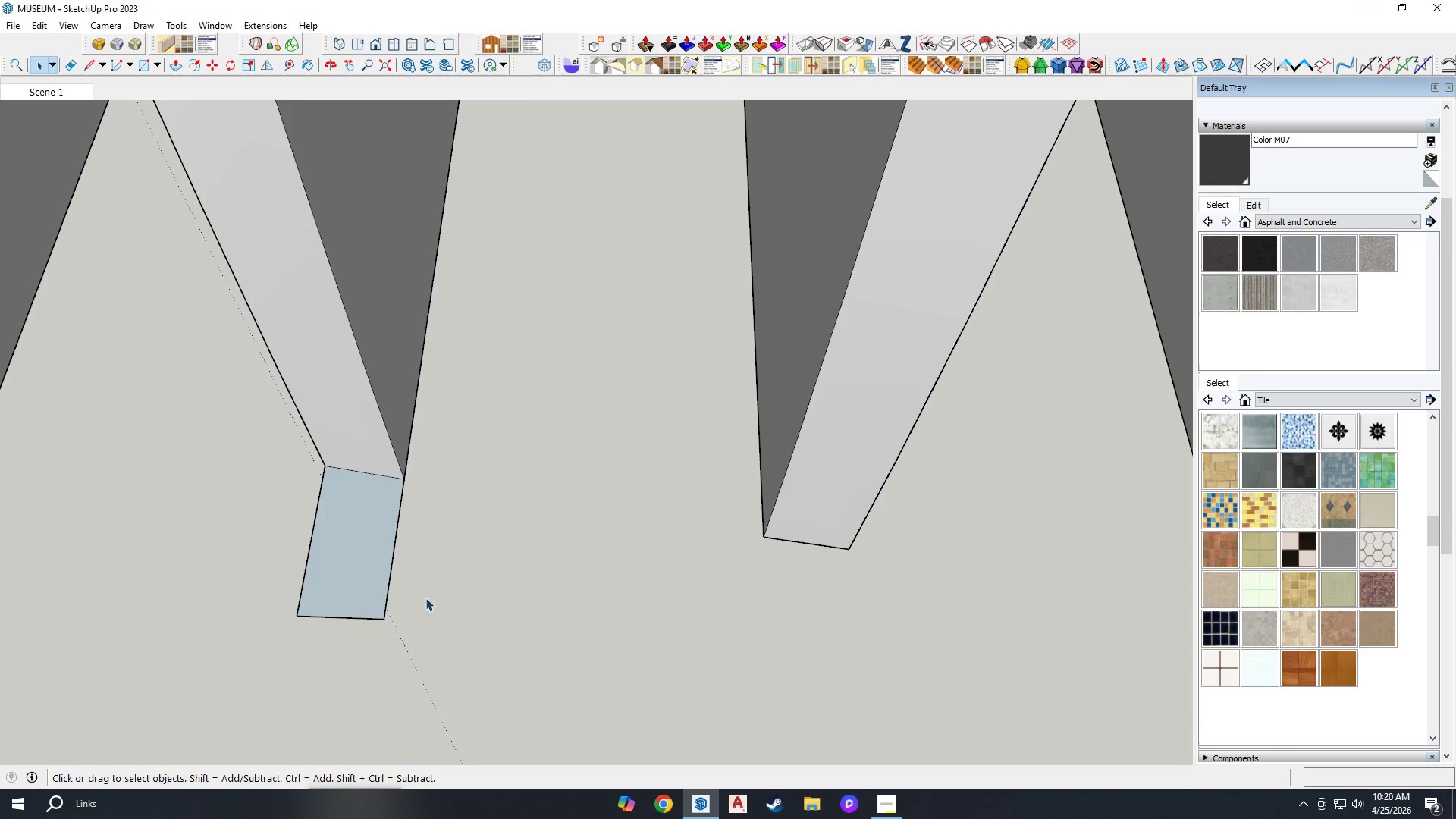 
left_click_drag(start_coordinate=[425, 634], to_coordinate=[224, 592])
 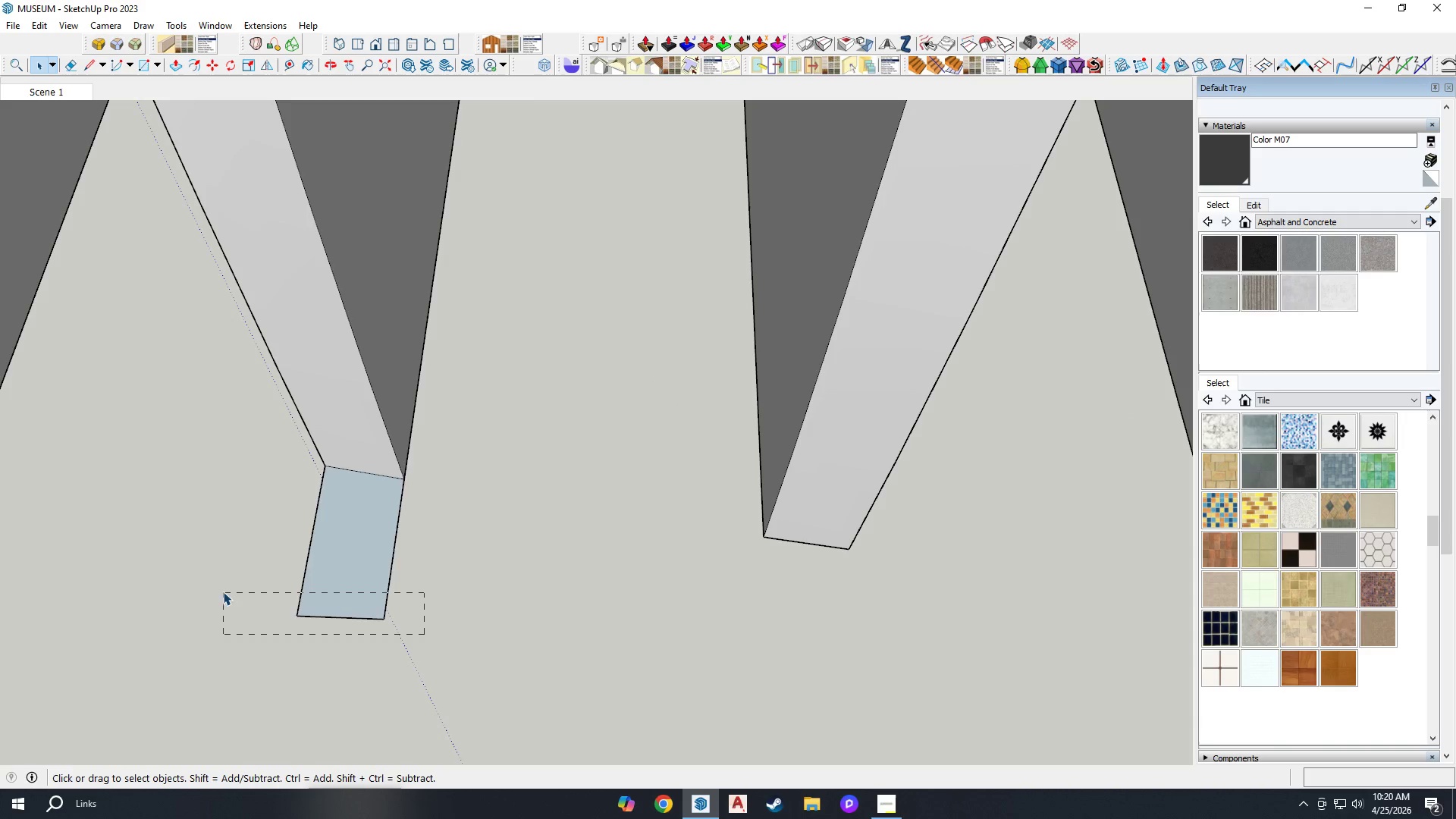 
scroll: coordinate [440, 551], scroll_direction: none, amount: 0.0
 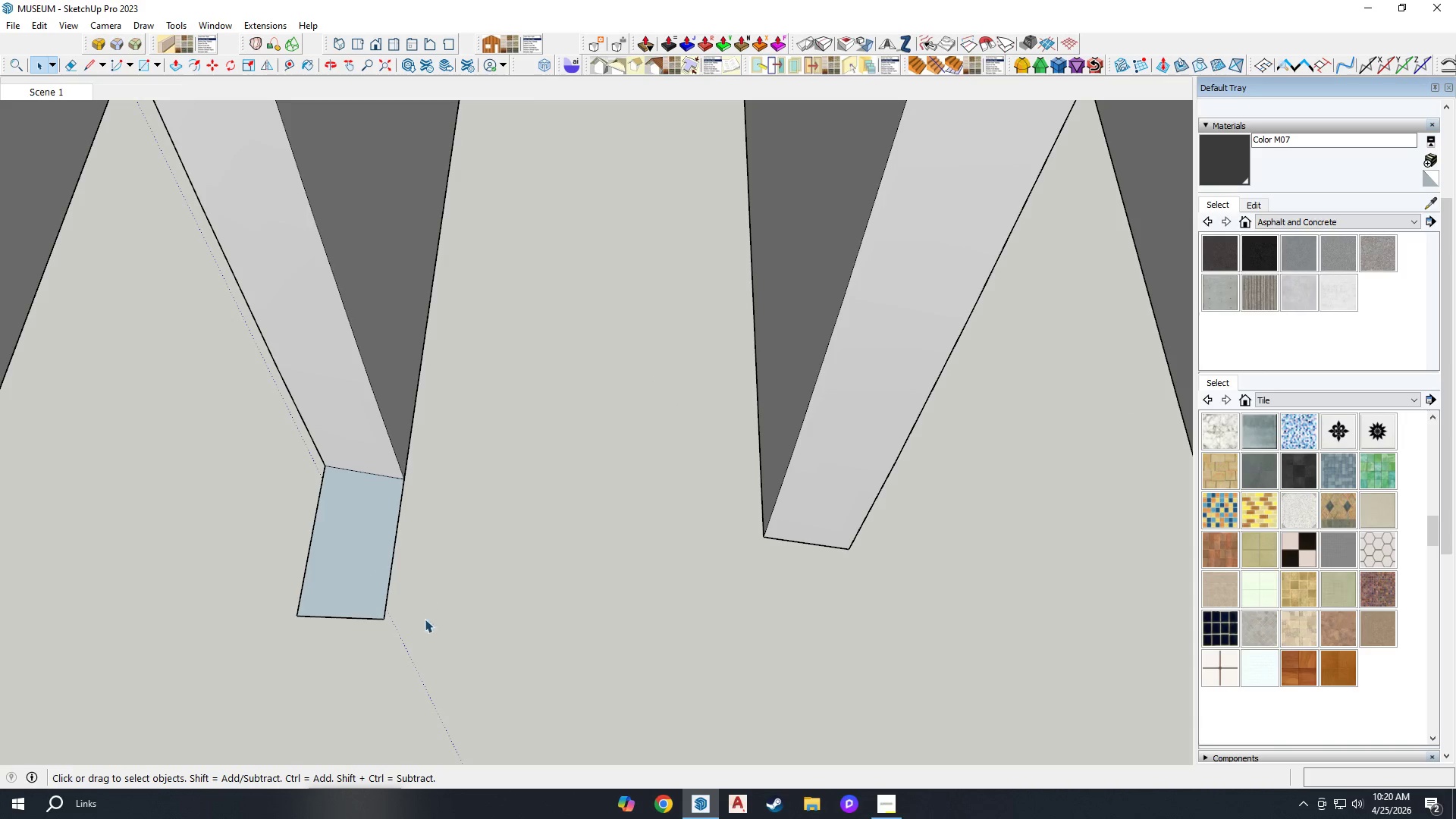 
key(Delete)
 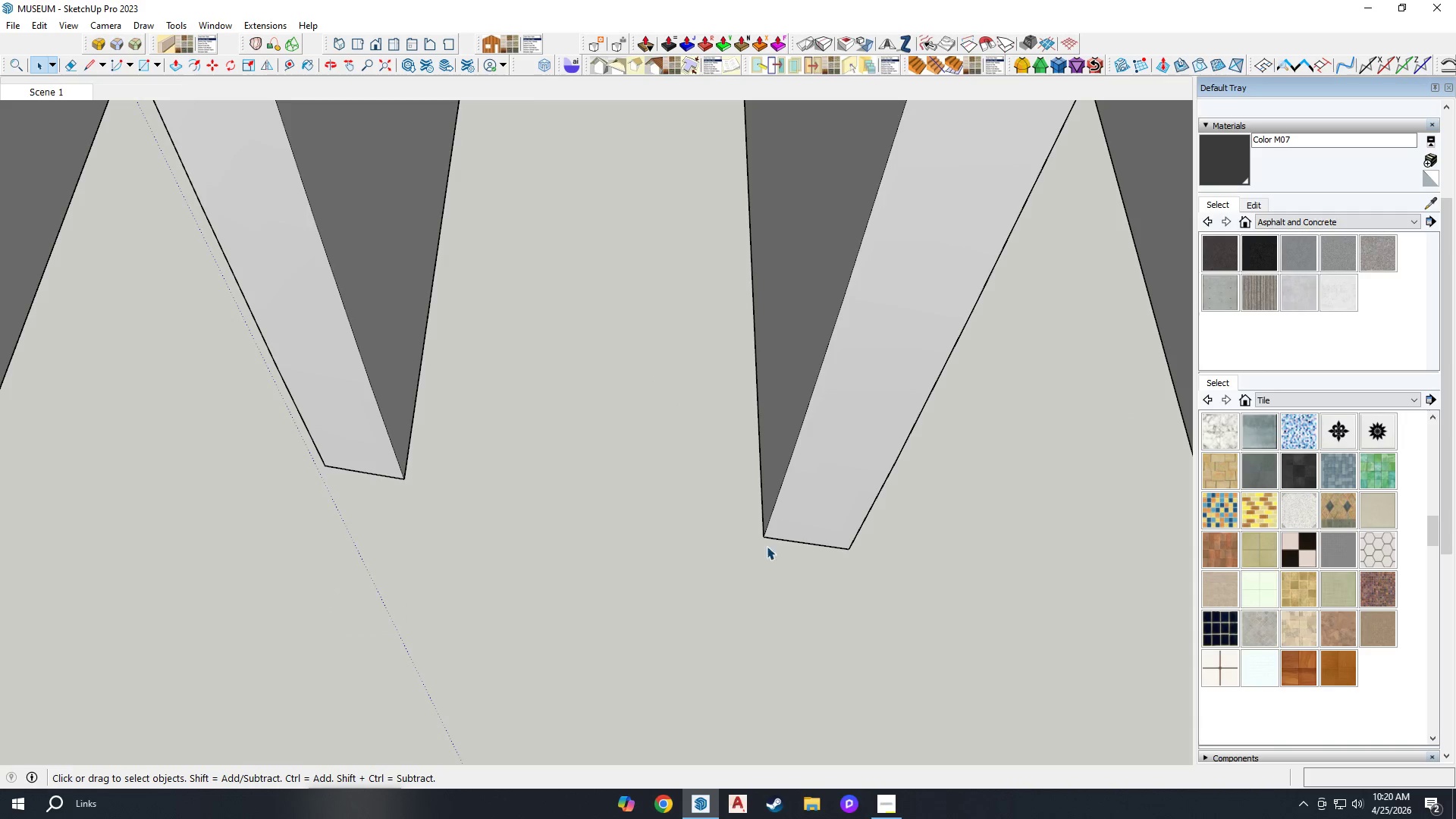 
left_click_drag(start_coordinate=[623, 559], to_coordinate=[309, 521])
 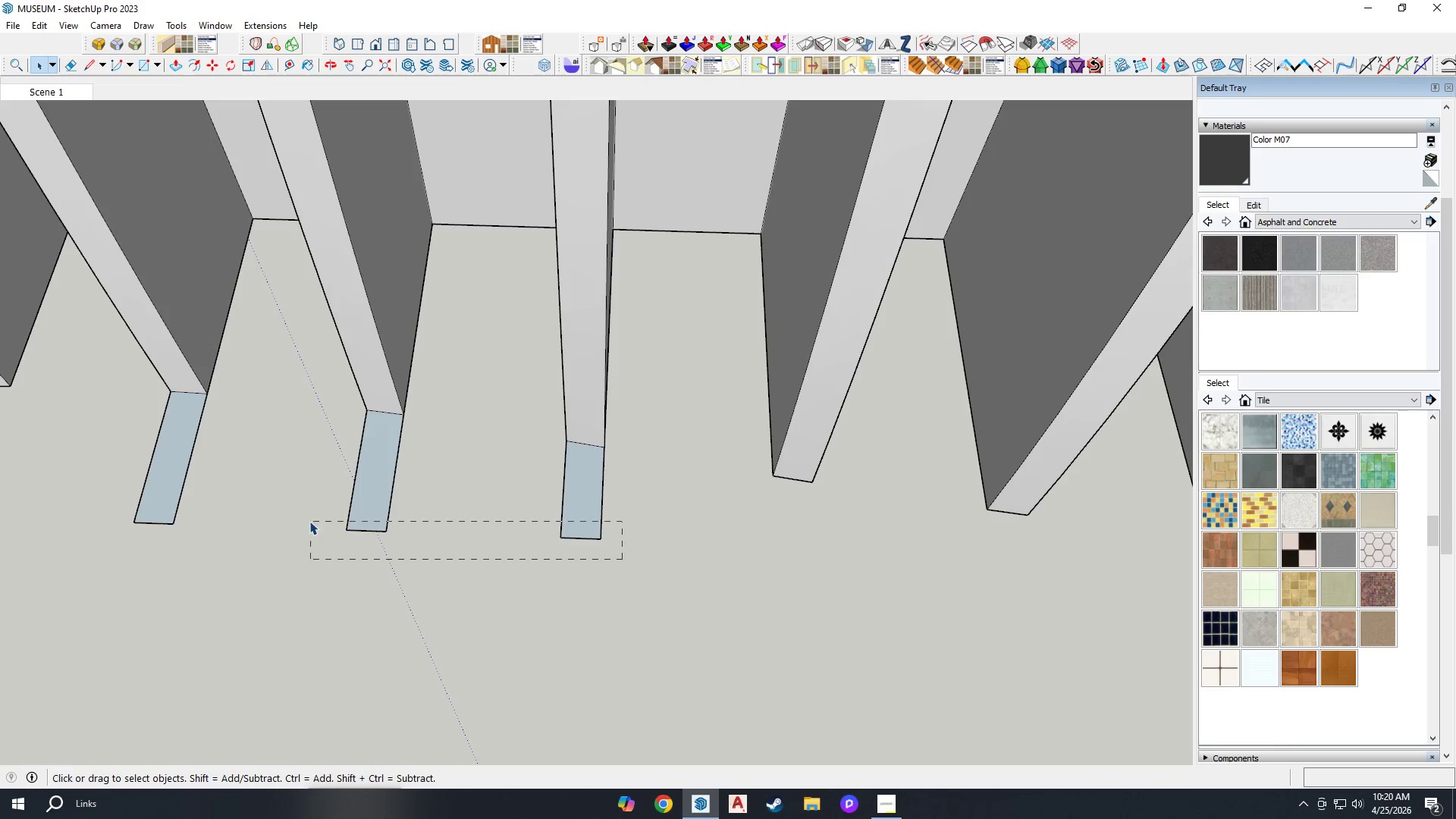 
scroll: coordinate [562, 513], scroll_direction: down, amount: 11.0
 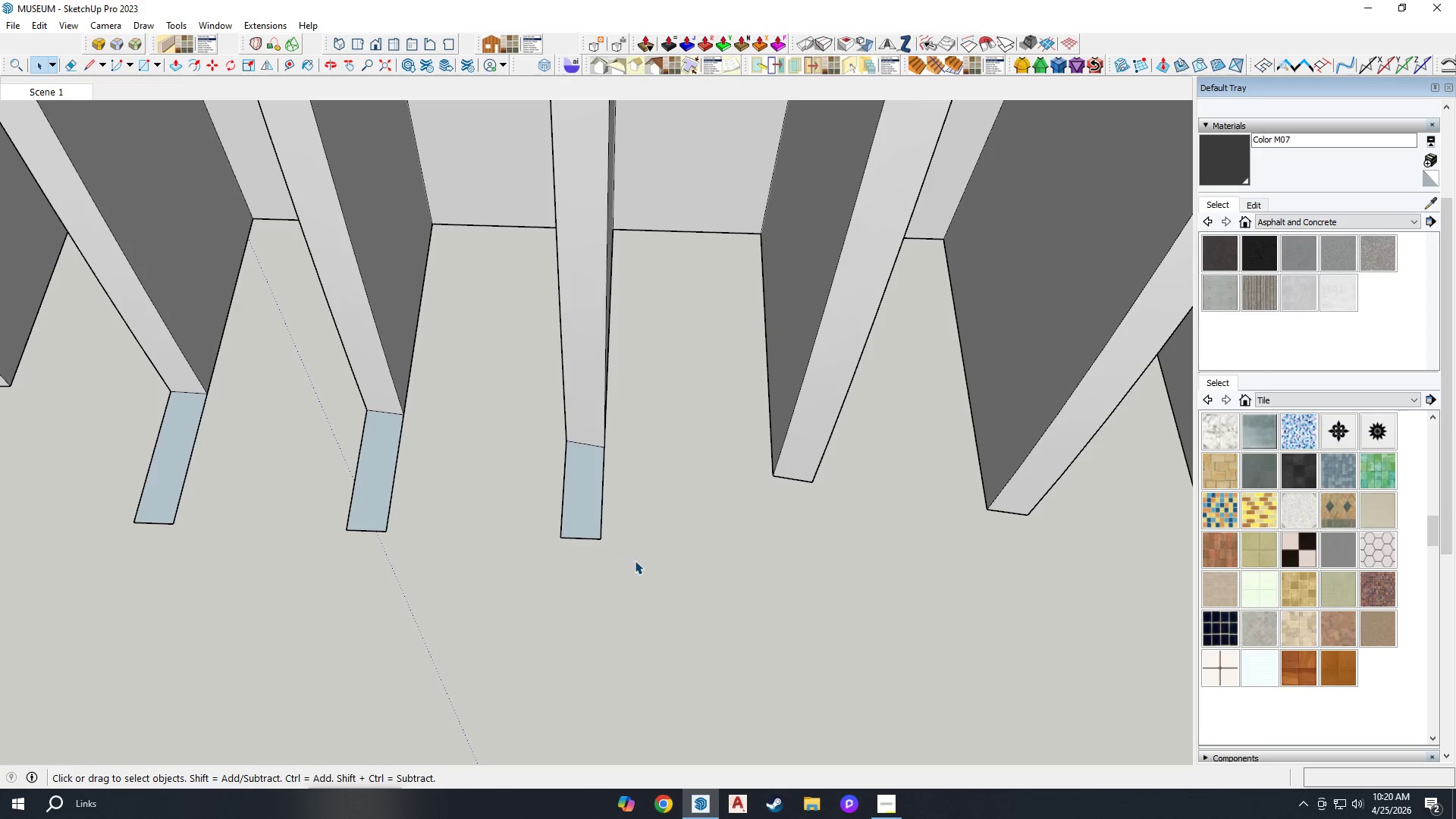 
key(Delete)
 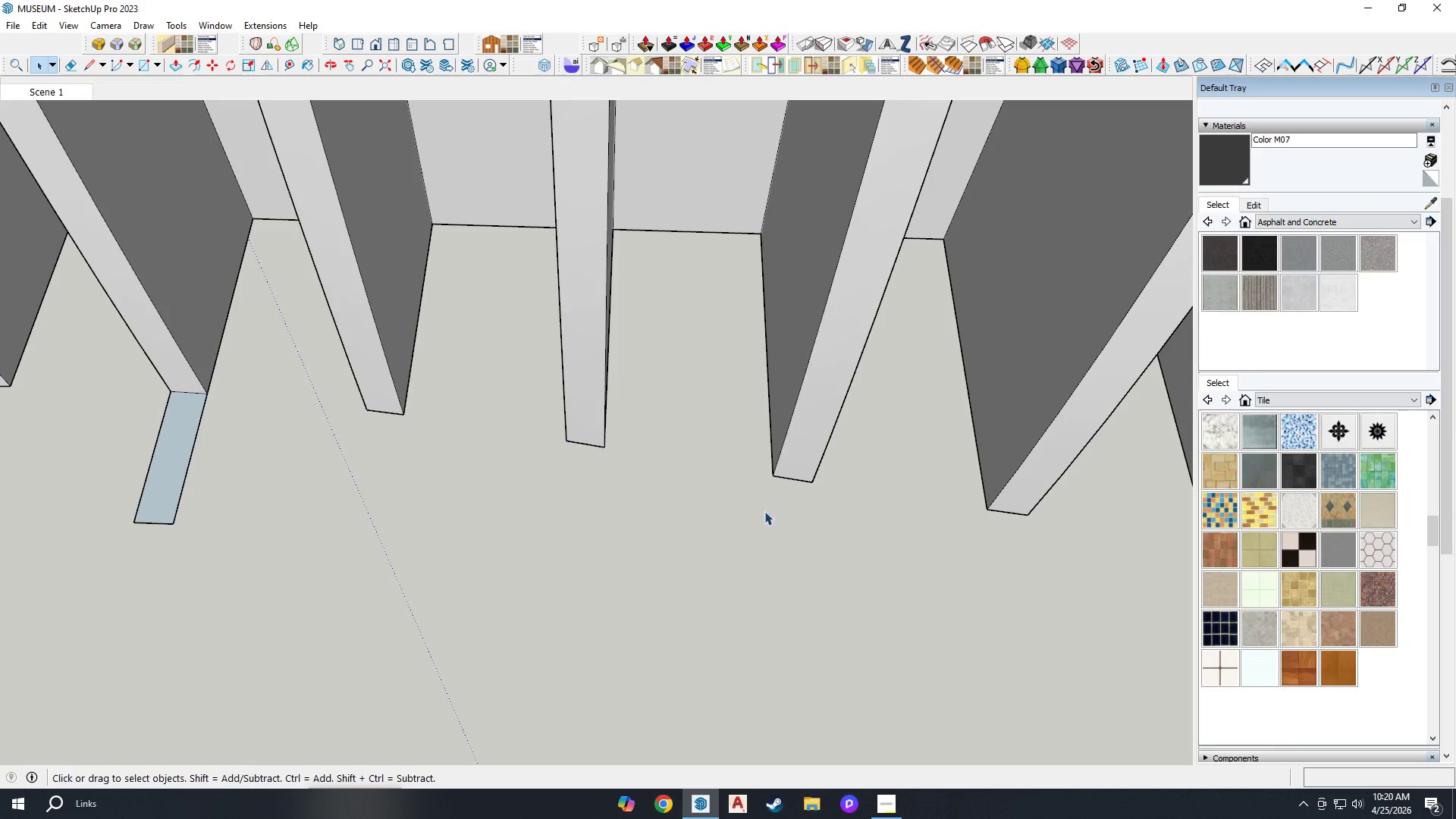 
left_click_drag(start_coordinate=[557, 555], to_coordinate=[423, 496])
 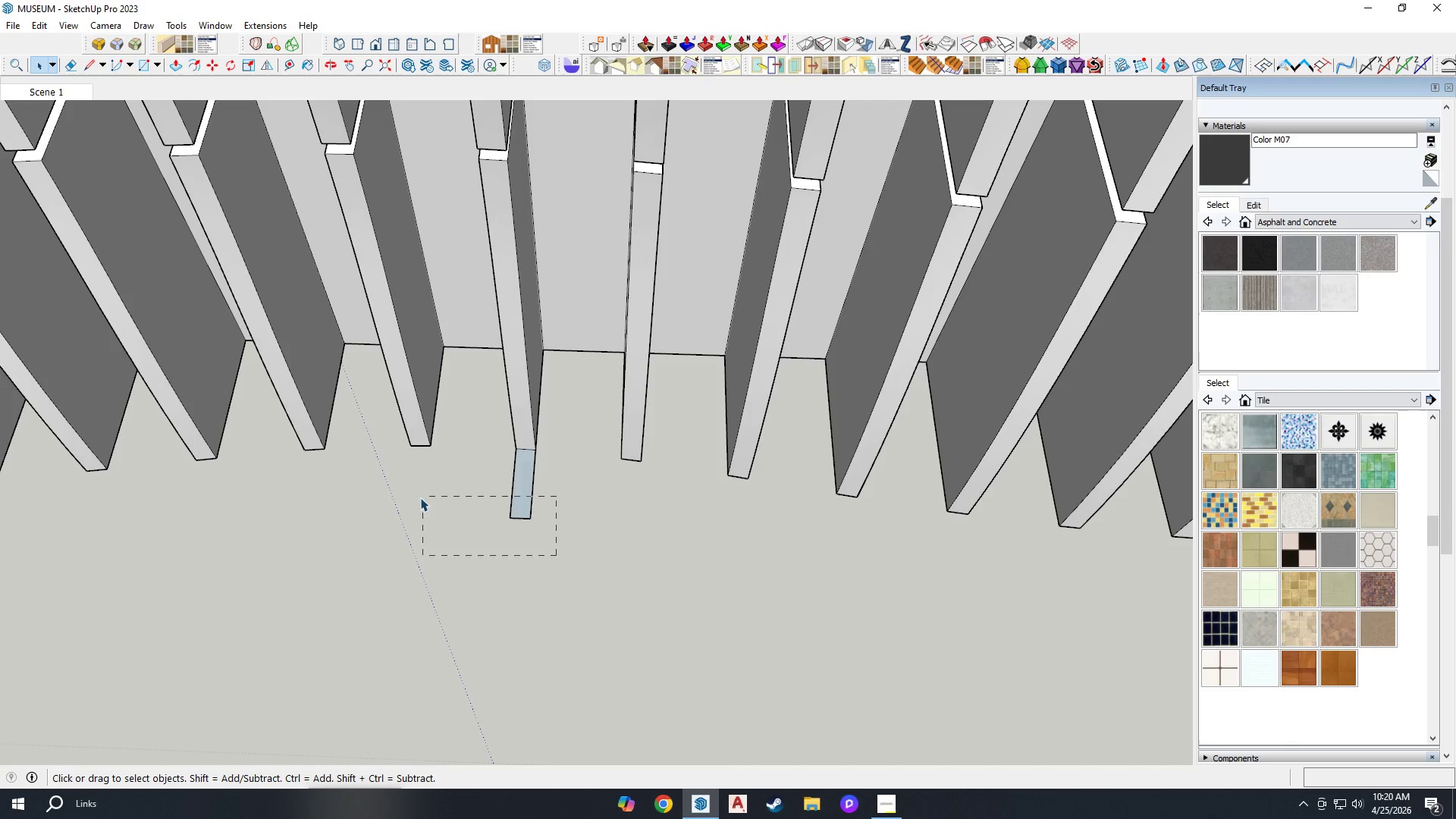 
scroll: coordinate [522, 496], scroll_direction: down, amount: 2.0
 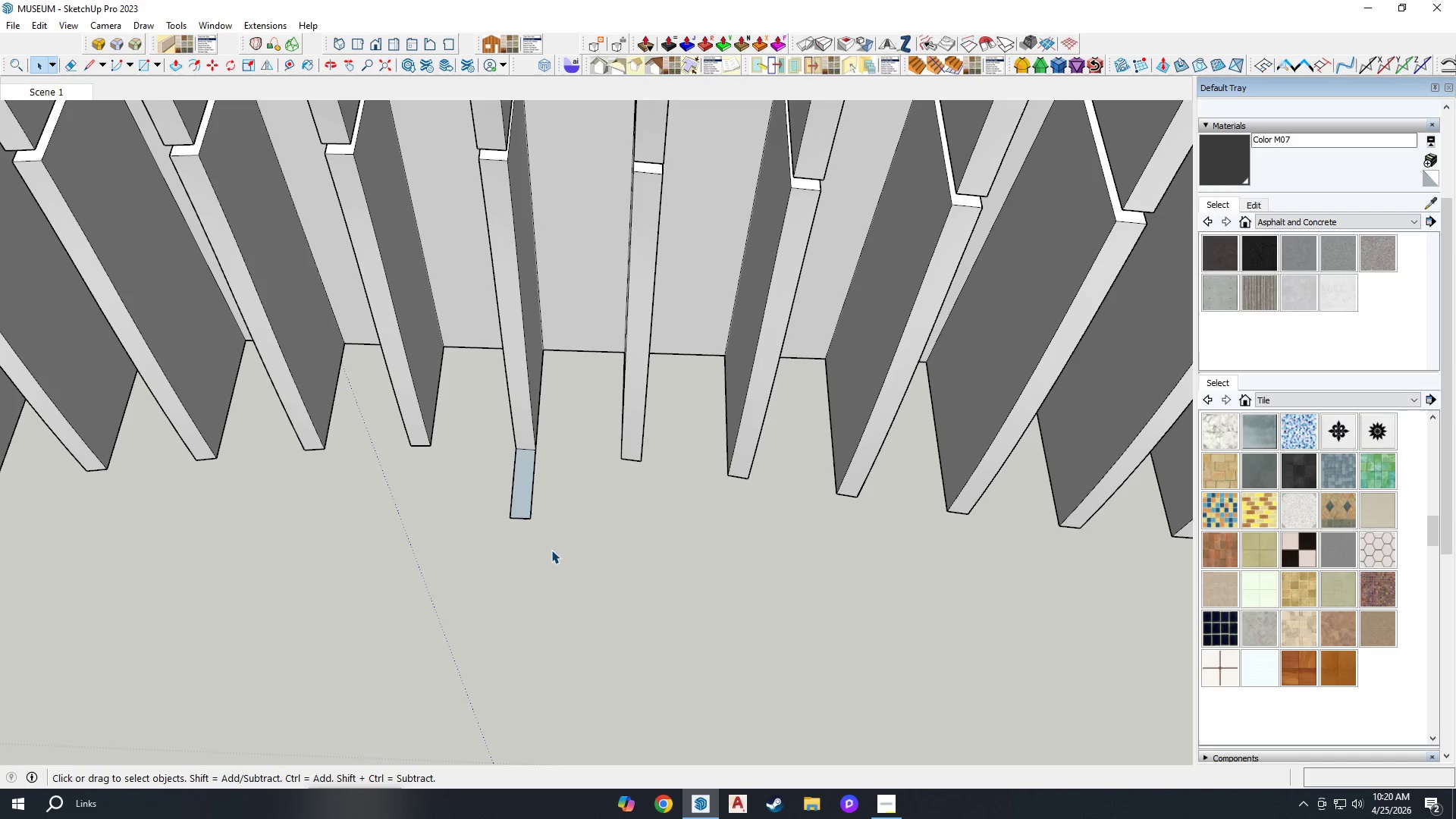 
key(Delete)
 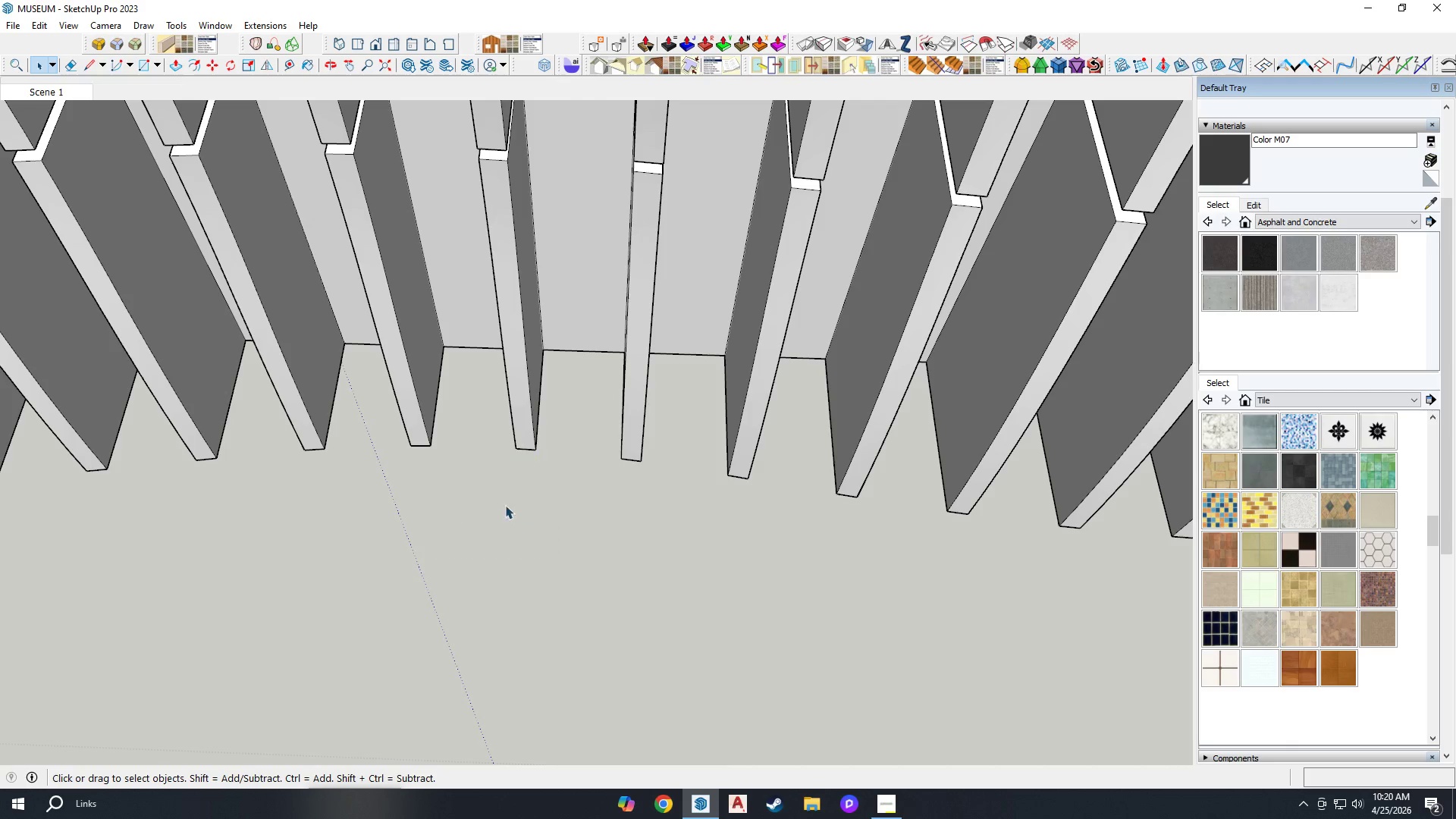 
scroll: coordinate [651, 479], scroll_direction: down, amount: 9.0
 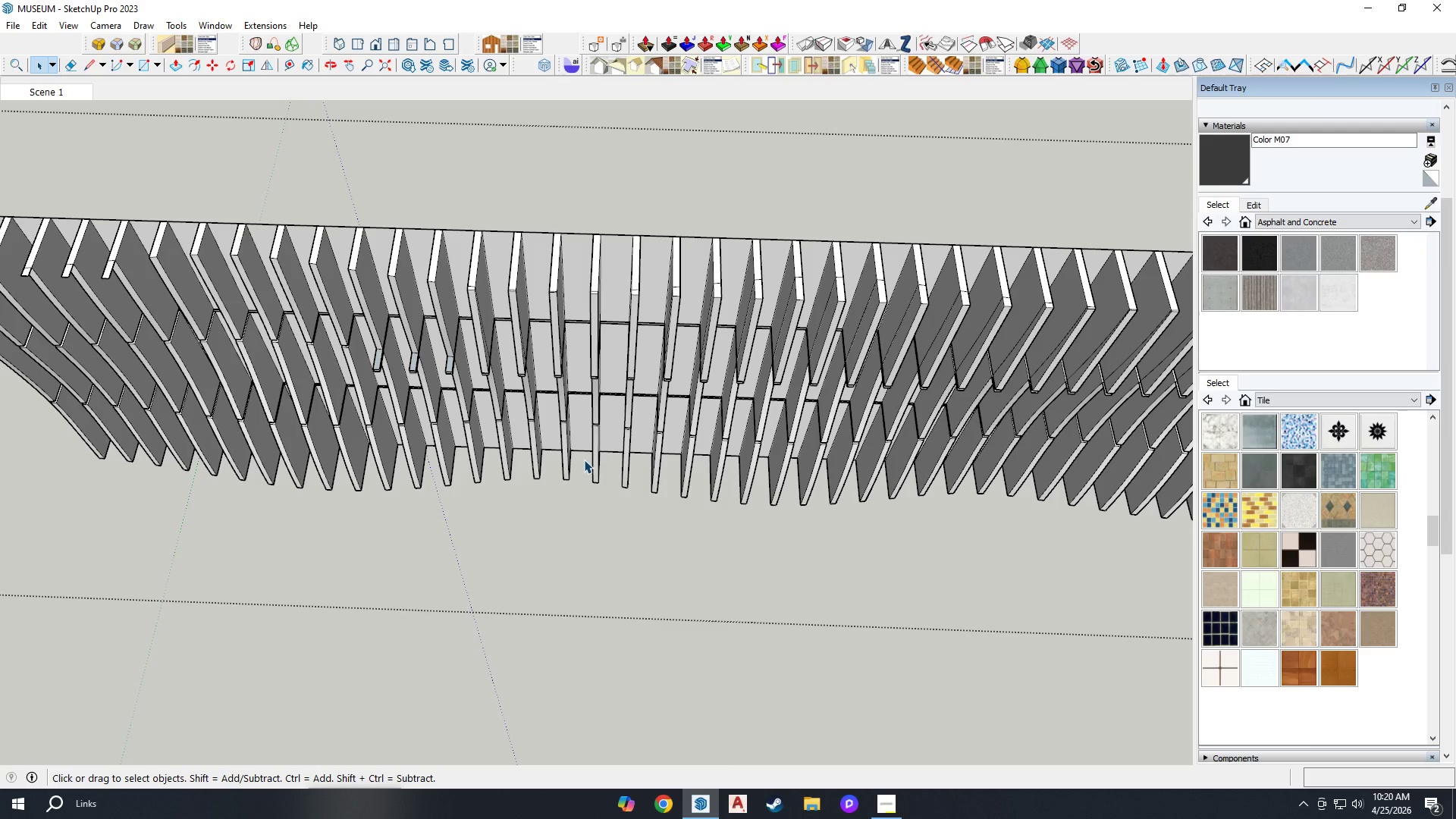 
wait(15.26)
 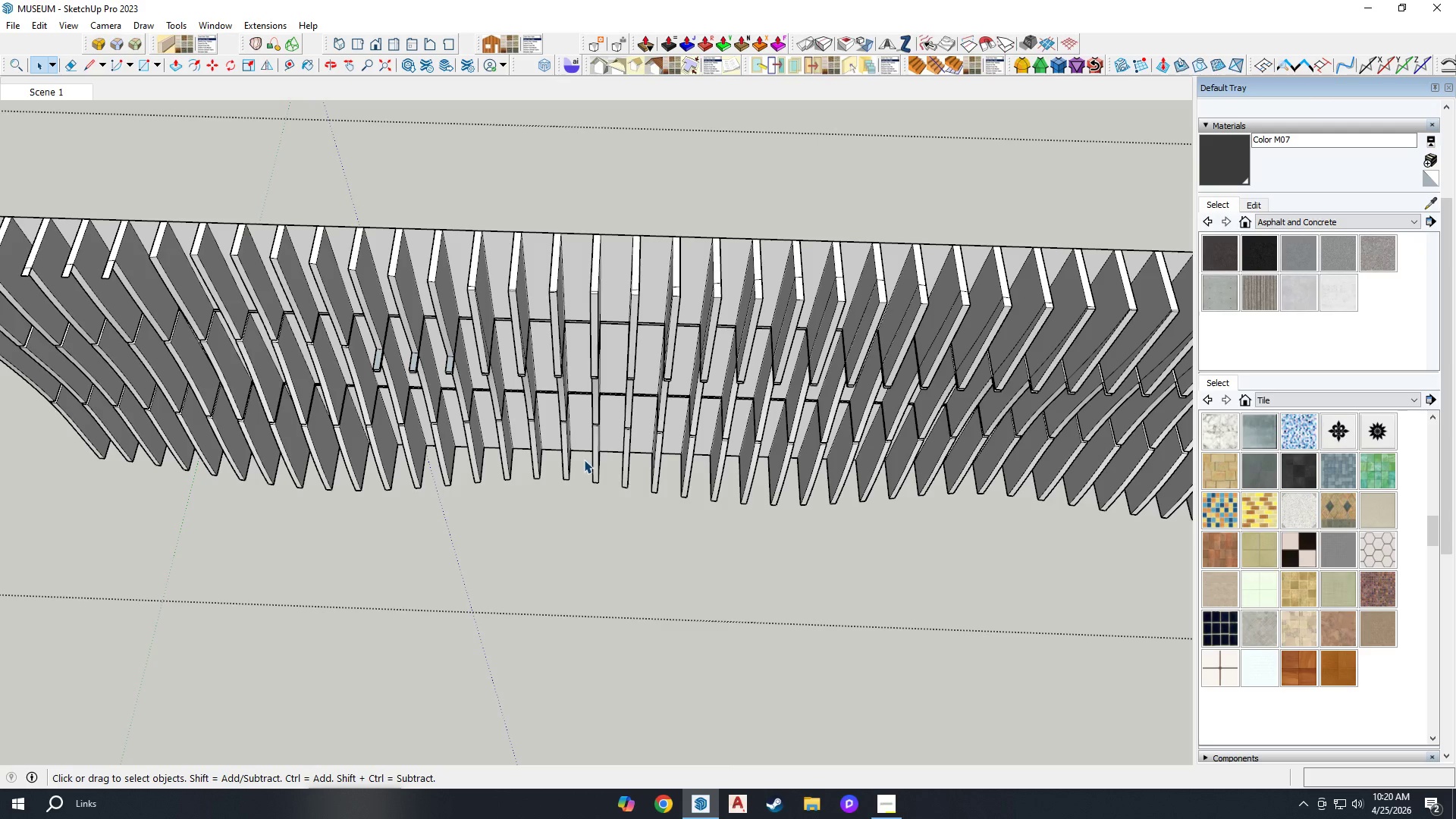 
scroll: coordinate [336, 437], scroll_direction: up, amount: 3.0
 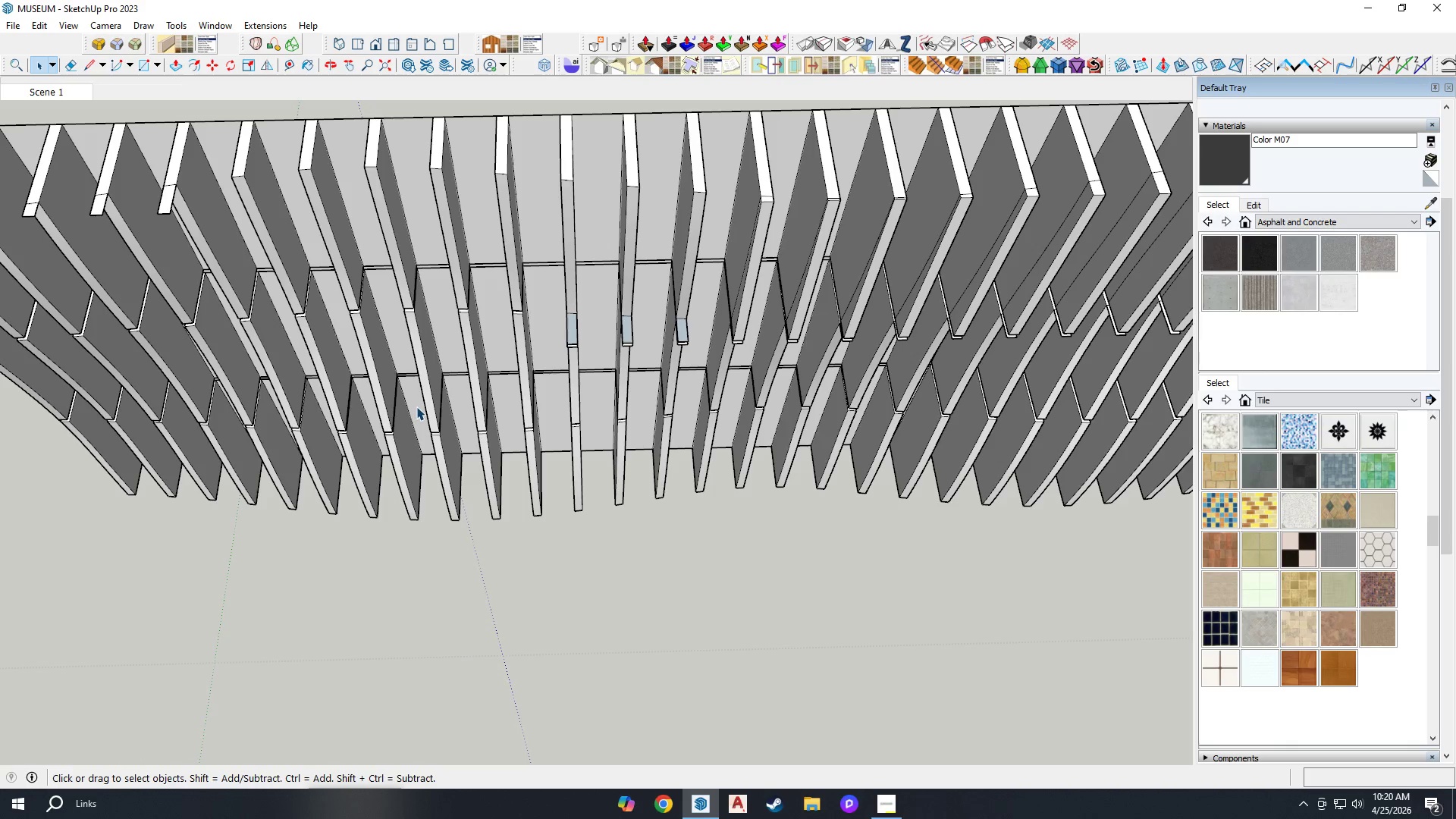 
scroll: coordinate [516, 353], scroll_direction: down, amount: 6.0
 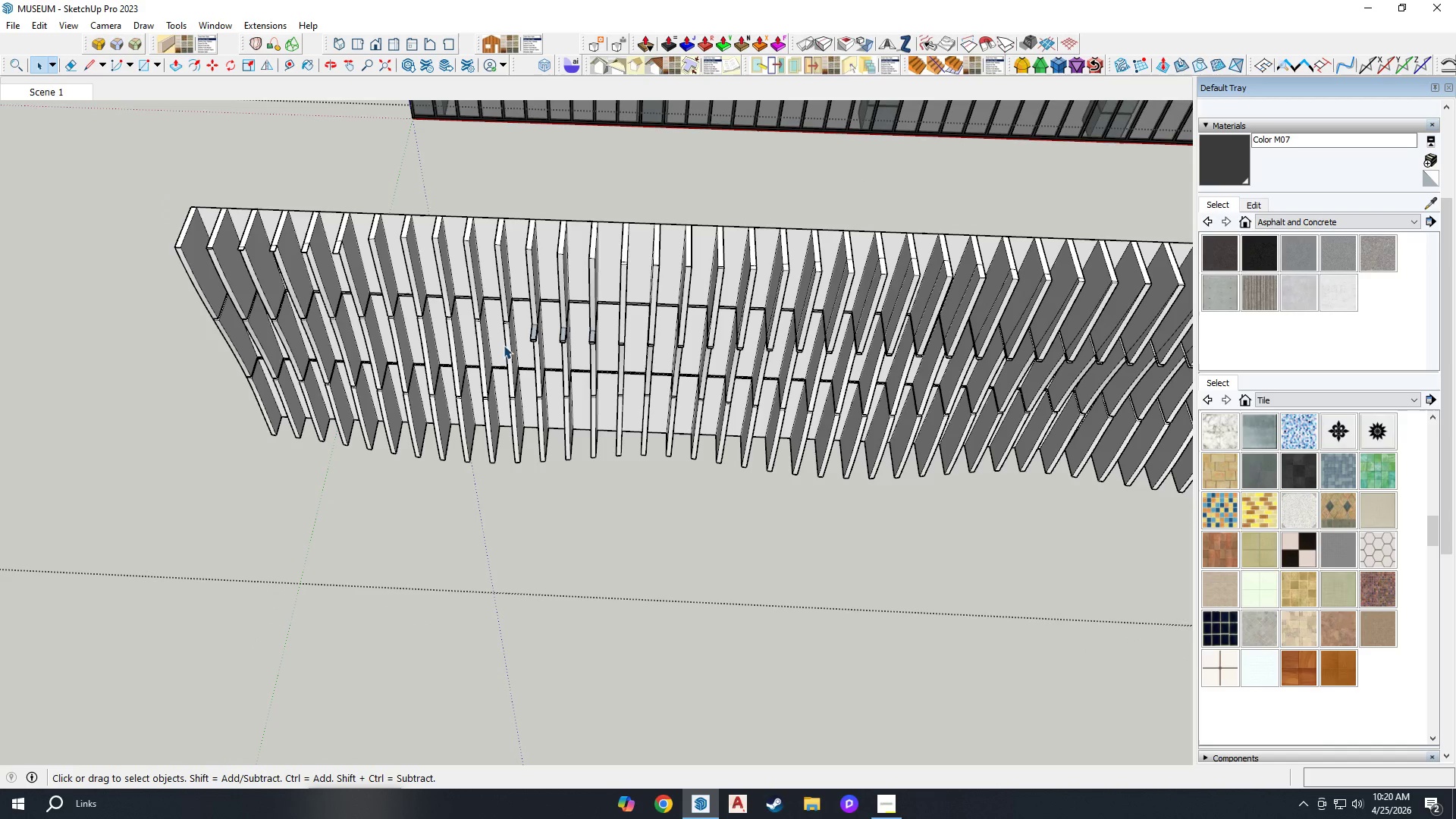 
scroll: coordinate [474, 356], scroll_direction: up, amount: 4.0
 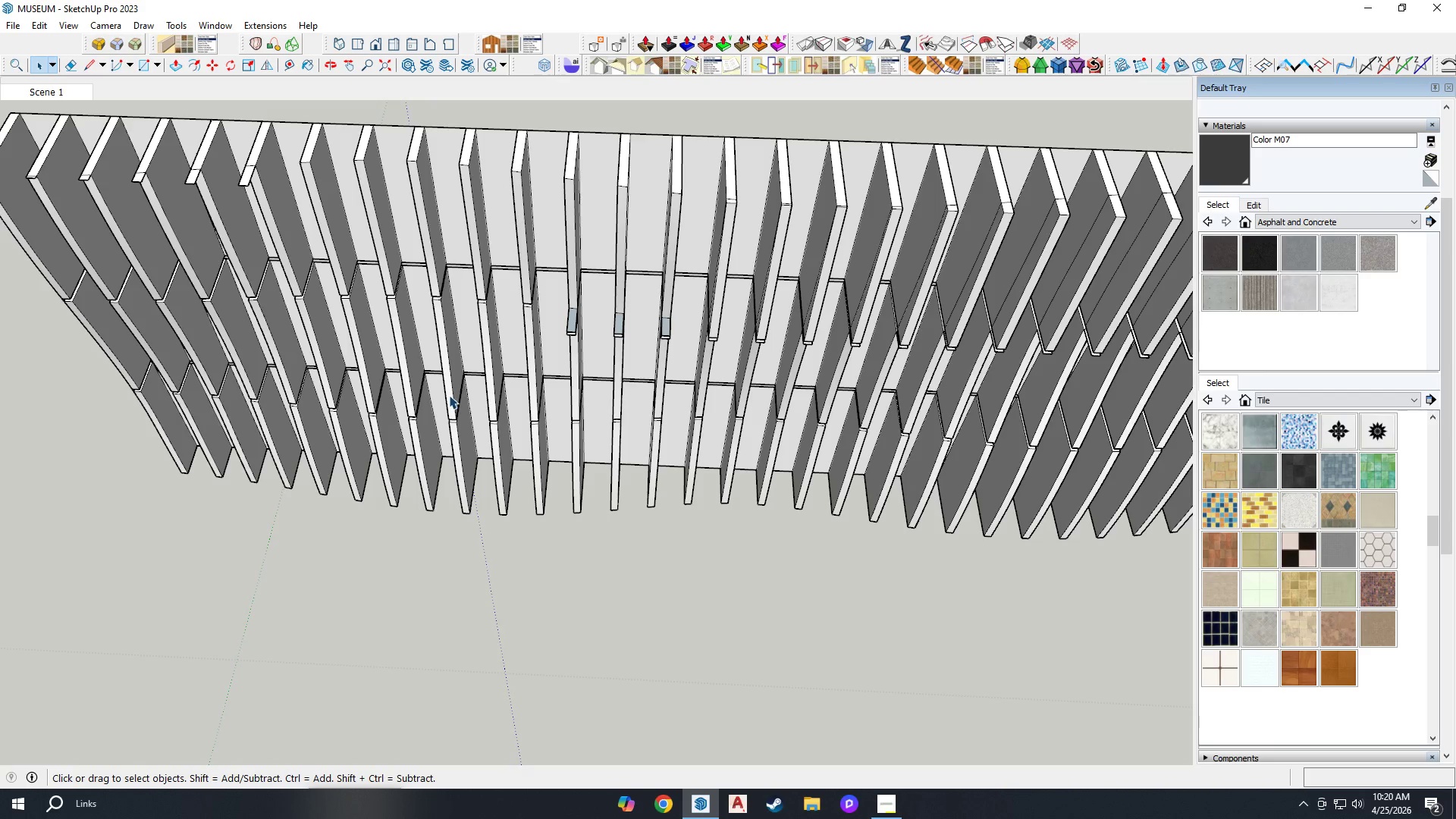 
scroll: coordinate [546, 384], scroll_direction: down, amount: 7.0
 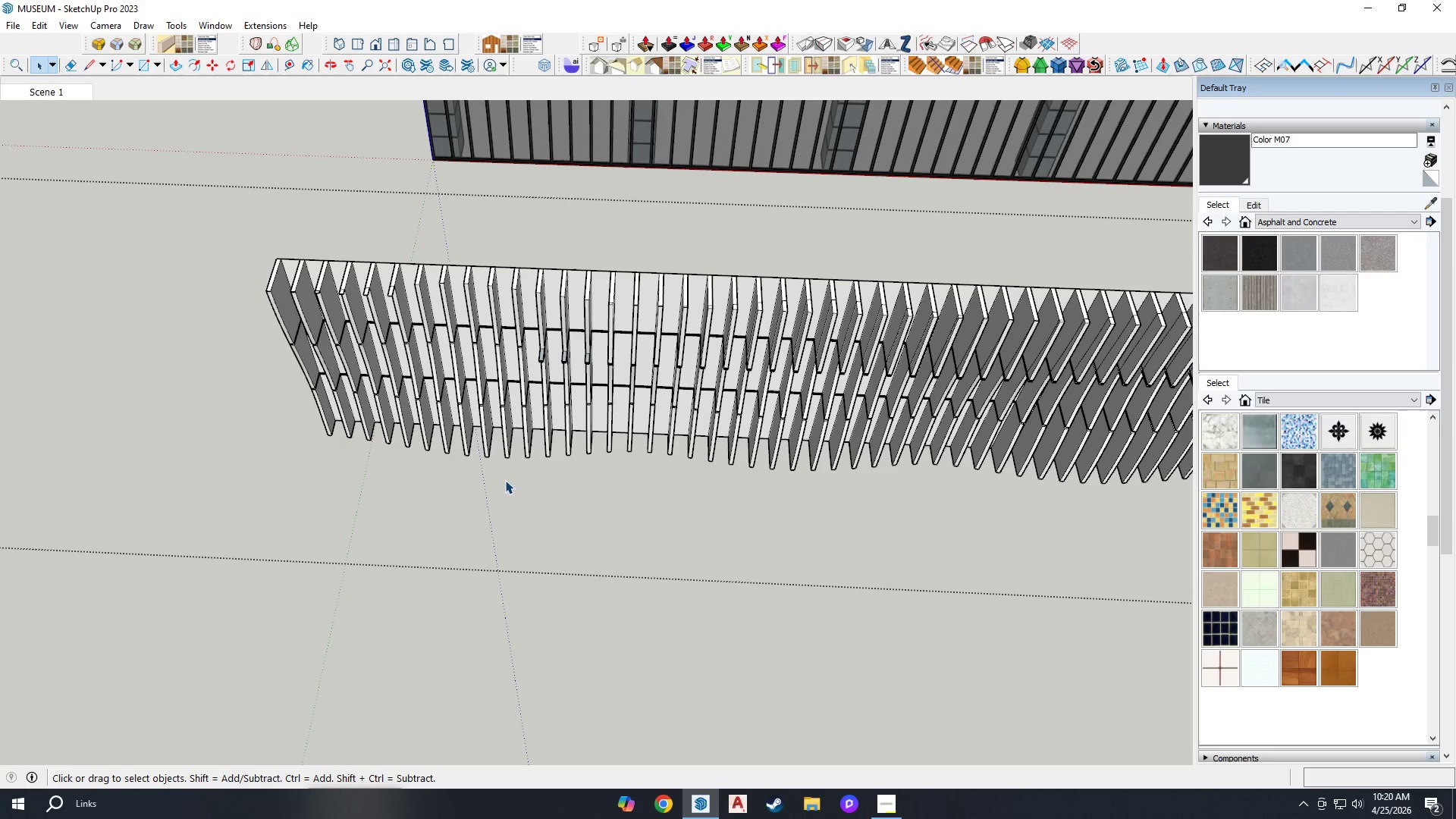 
wait(7.99)
 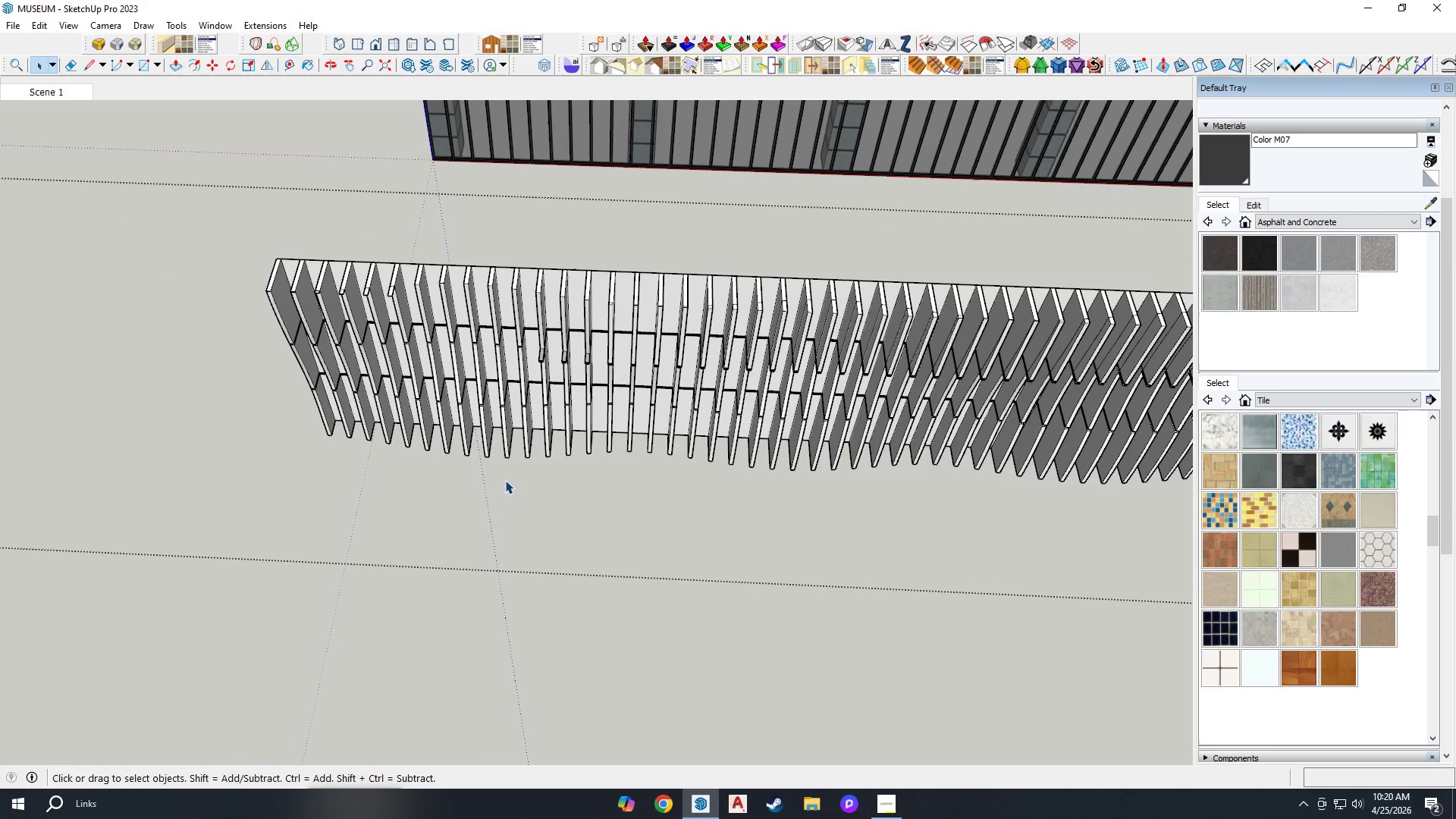 
scroll: coordinate [551, 431], scroll_direction: up, amount: 3.0
 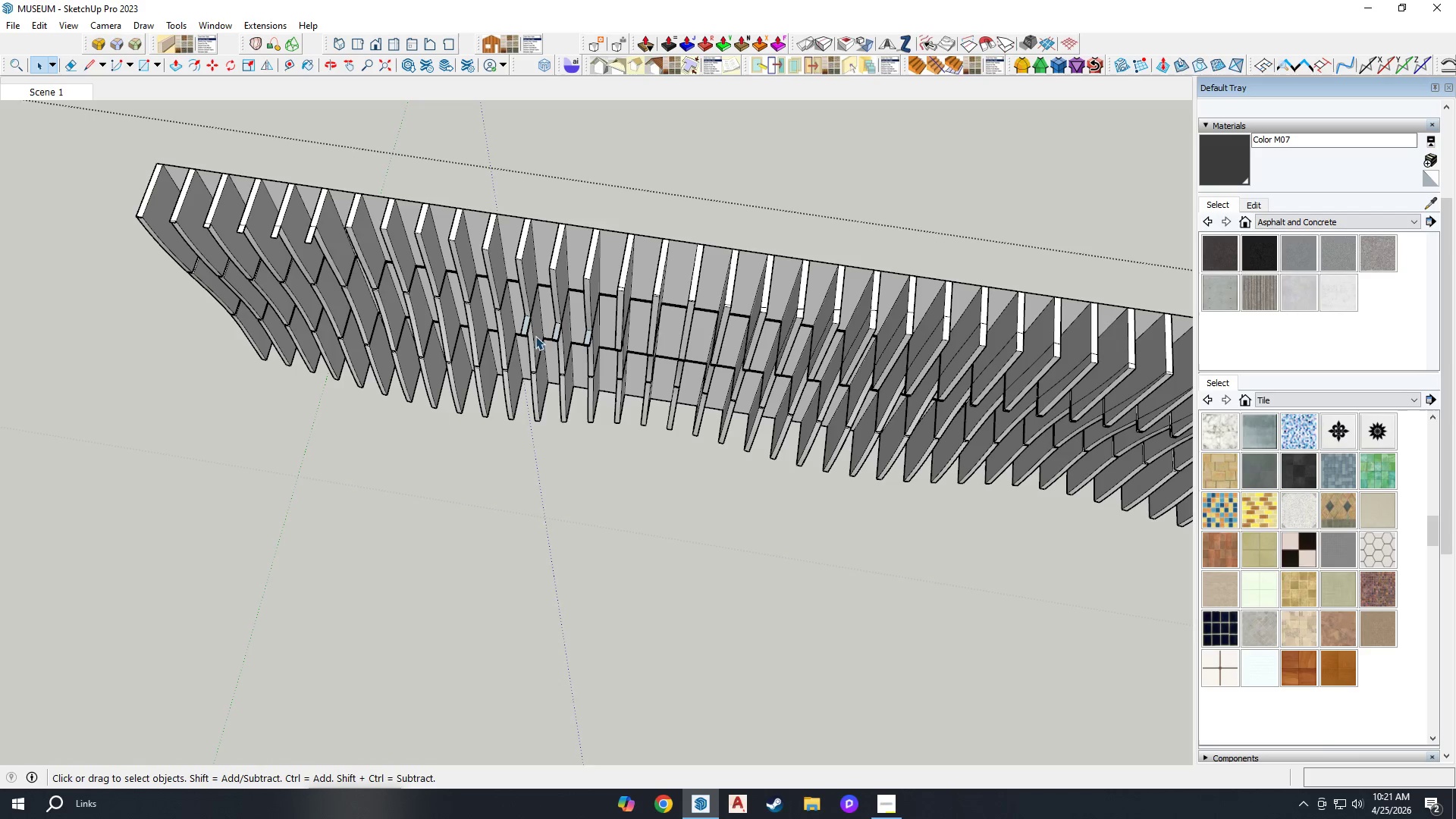 
wait(15.25)
 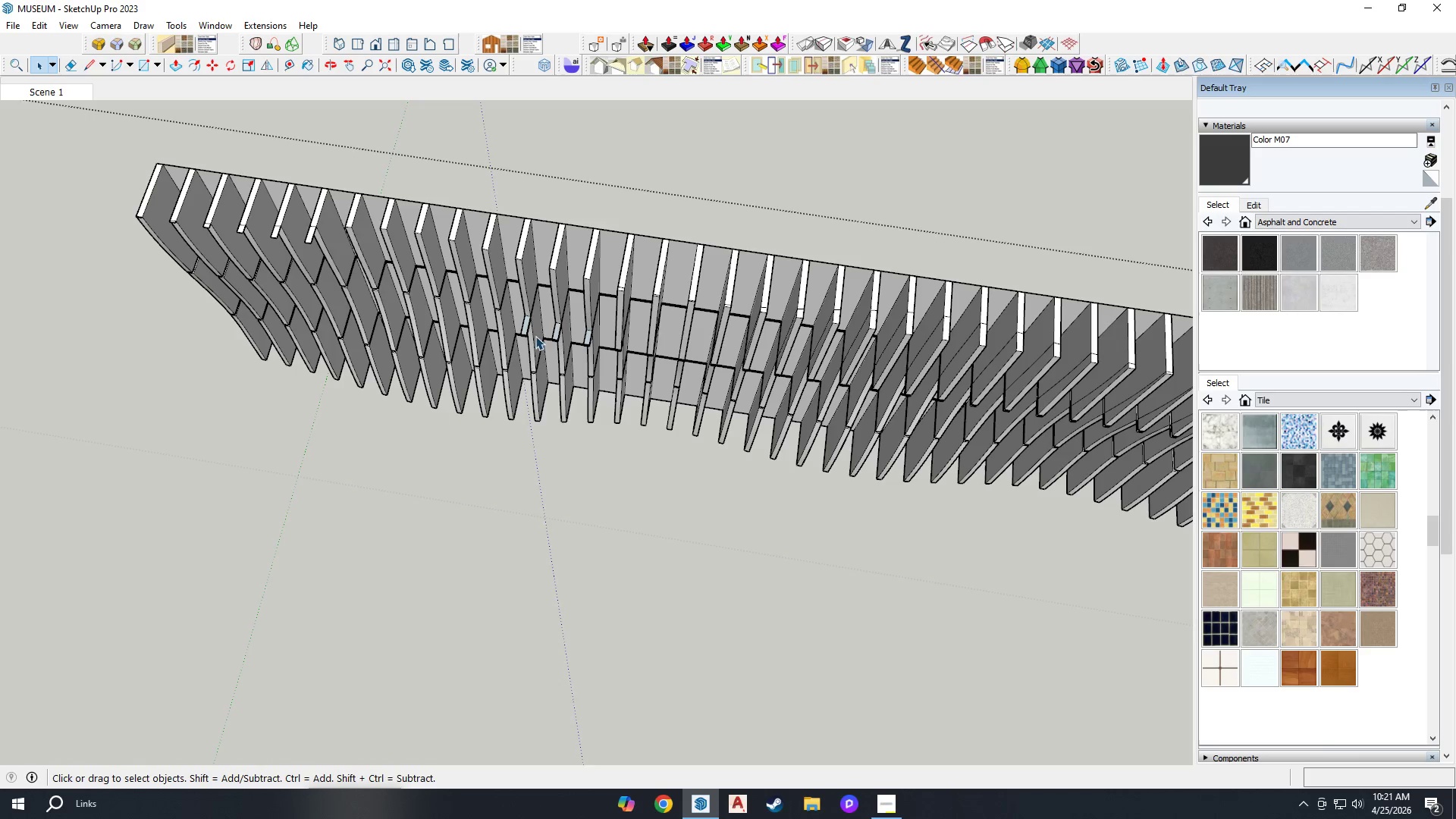 
scroll: coordinate [572, 290], scroll_direction: up, amount: 1.0
 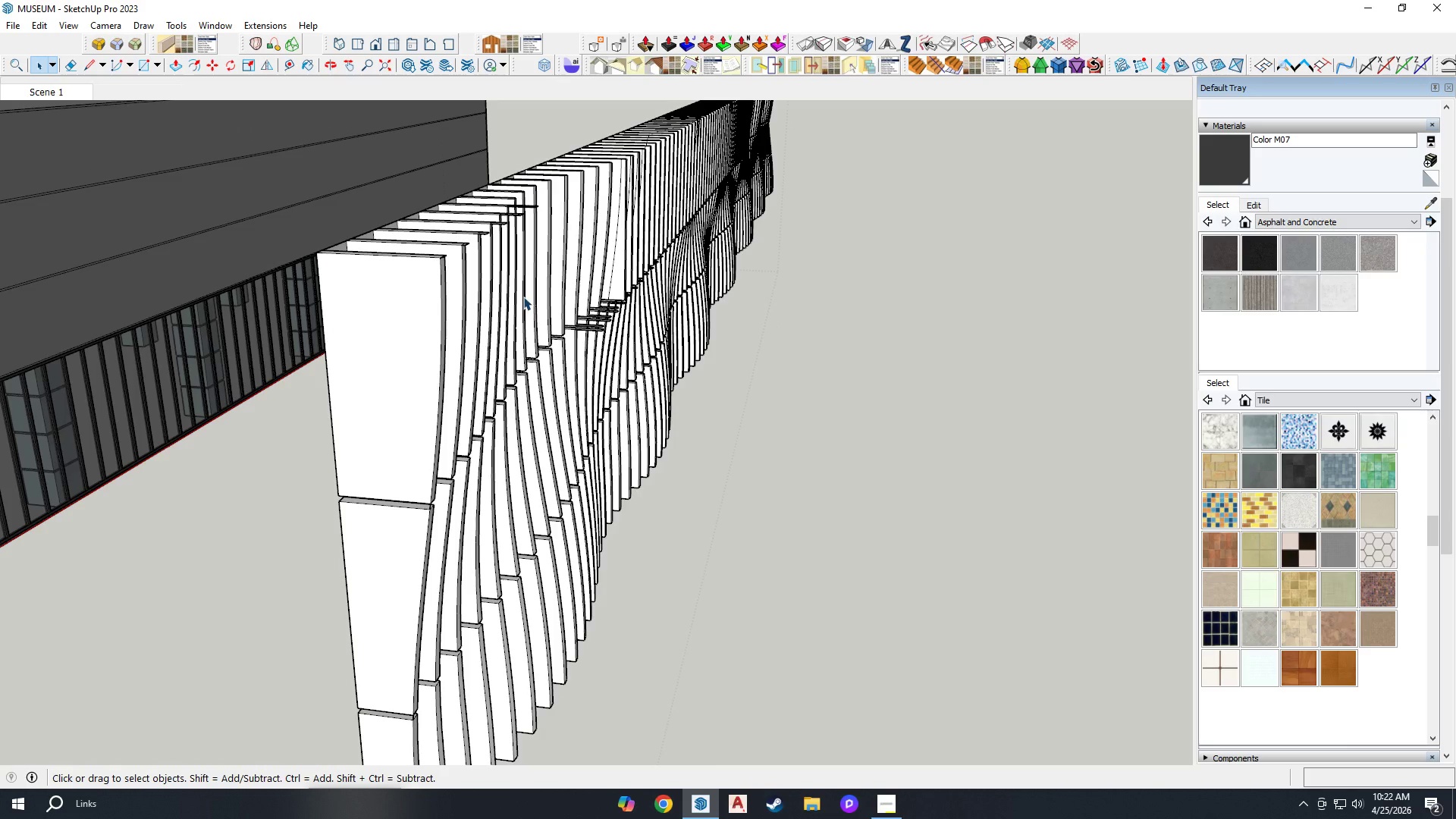 
wait(47.0)
 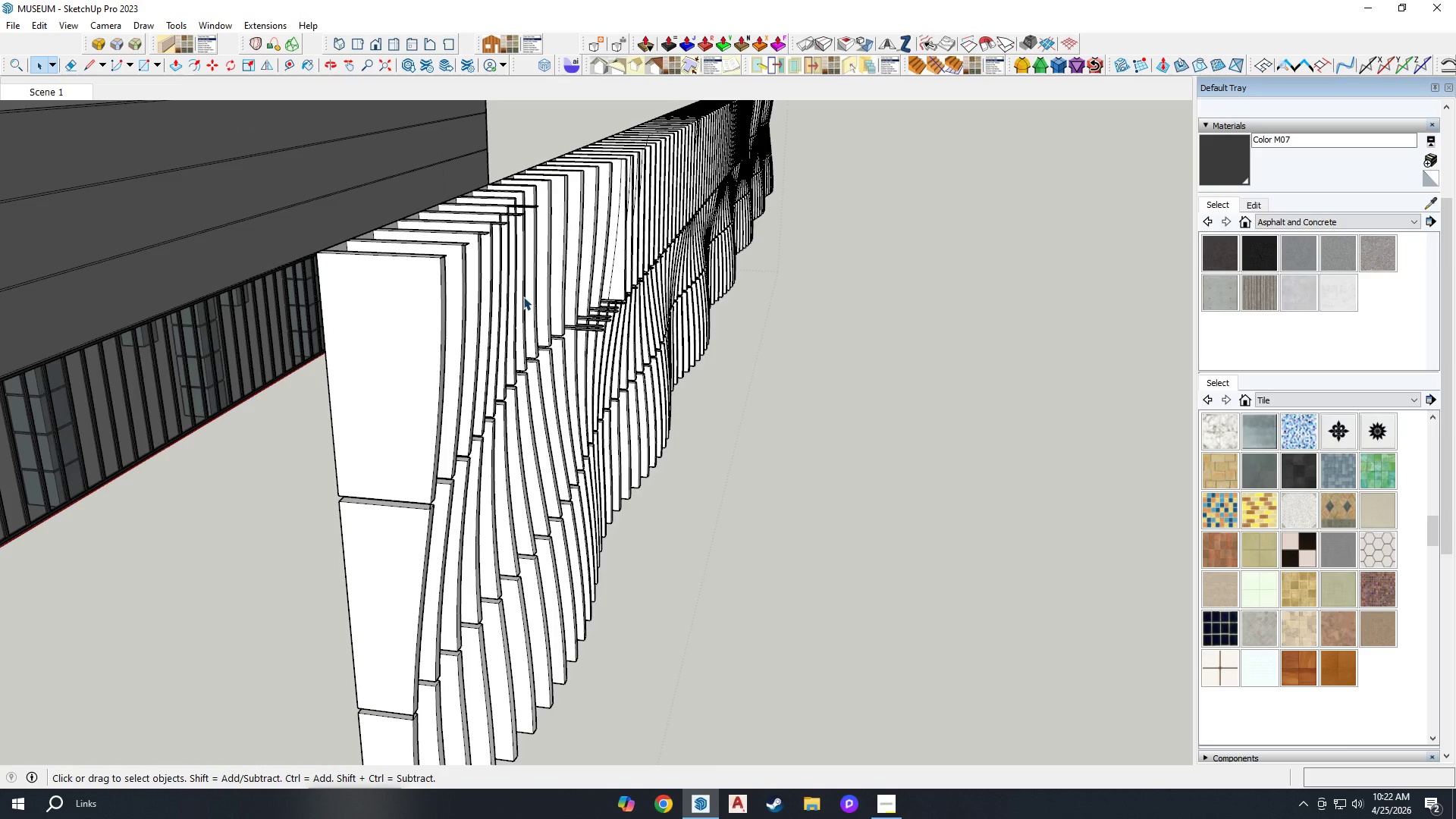 
scroll: coordinate [573, 453], scroll_direction: up, amount: 5.0
 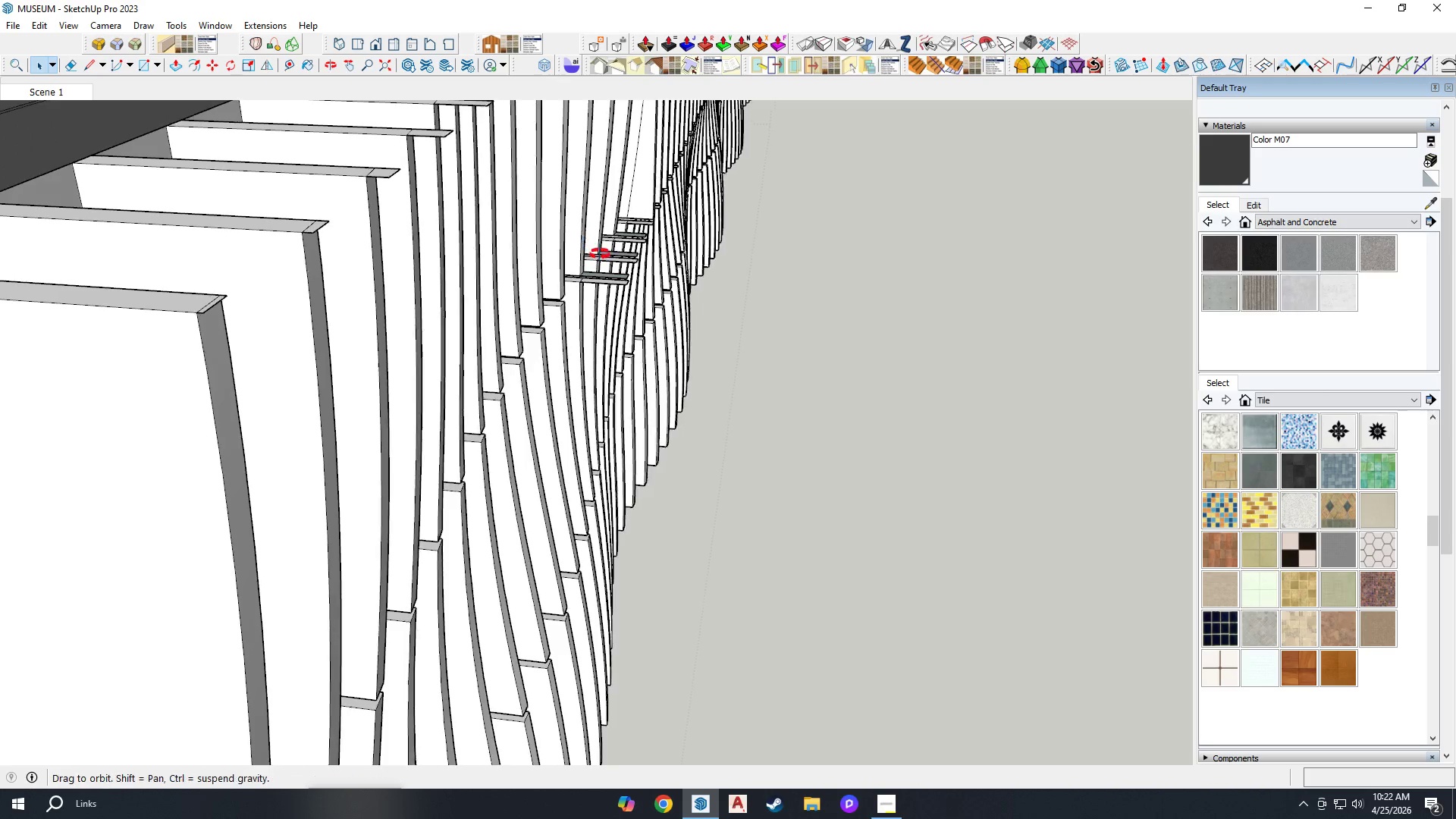 
scroll: coordinate [301, 373], scroll_direction: down, amount: 8.0
 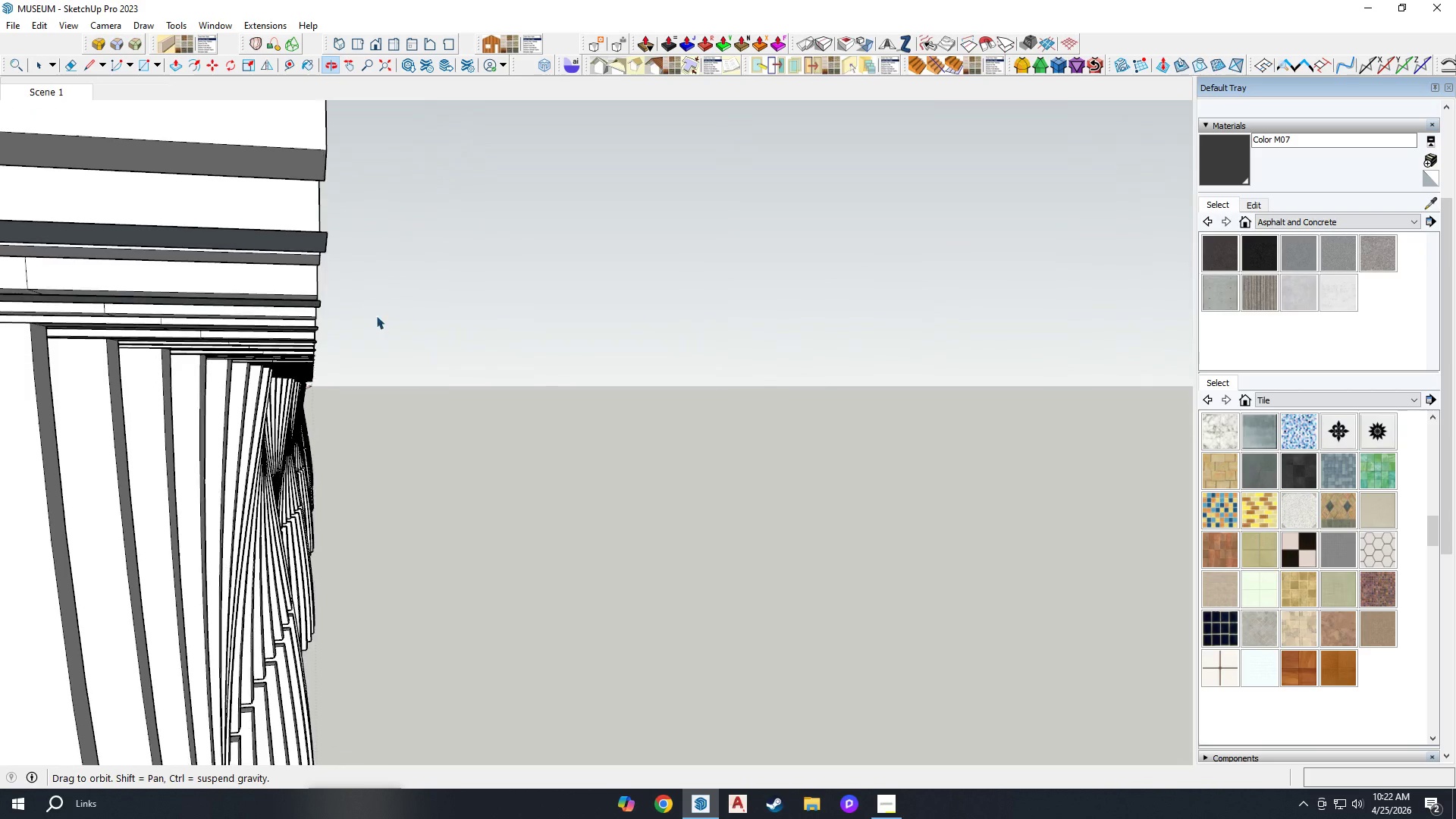 
key(H)
 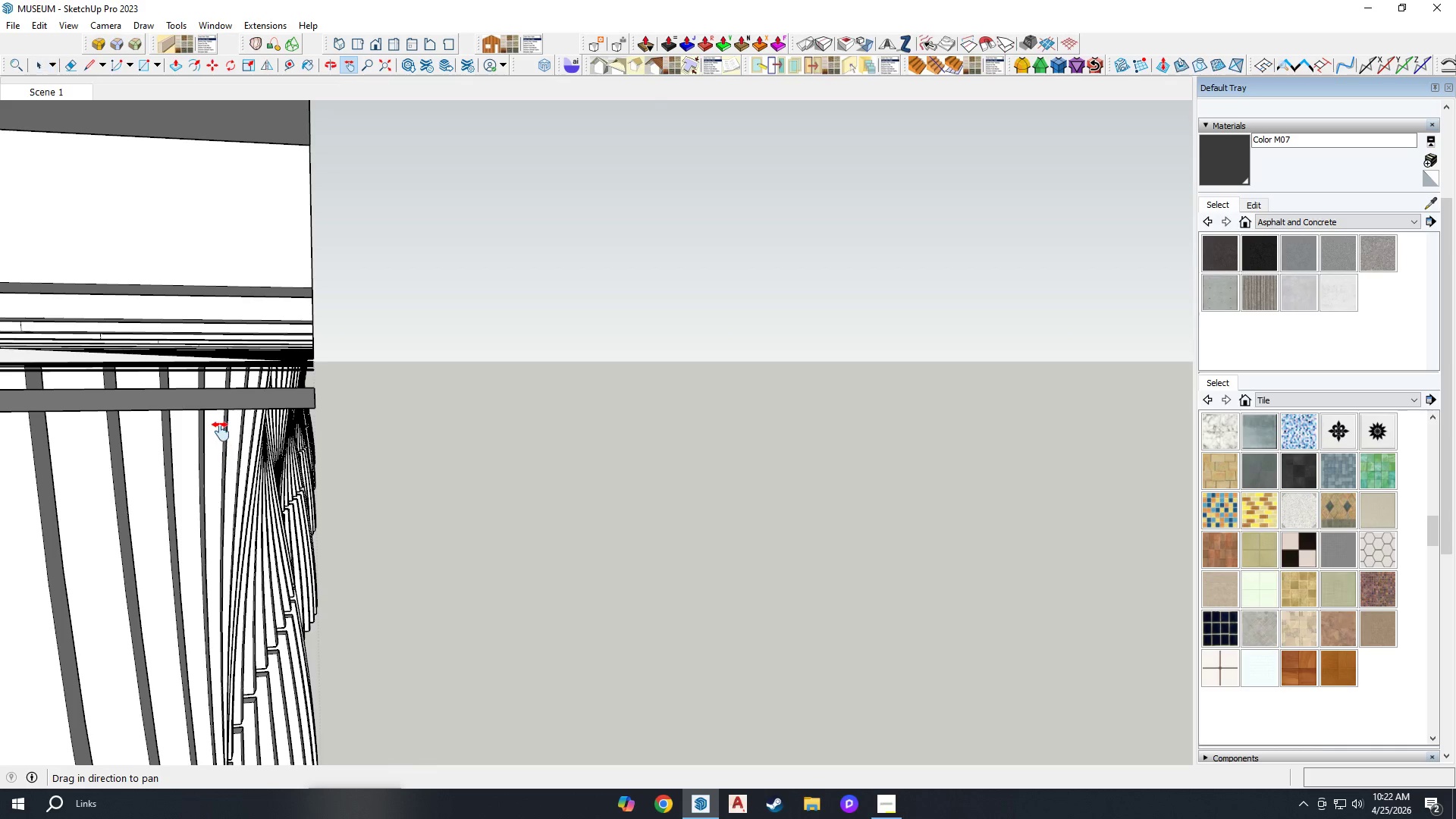 
left_click_drag(start_coordinate=[221, 431], to_coordinate=[288, 444])
 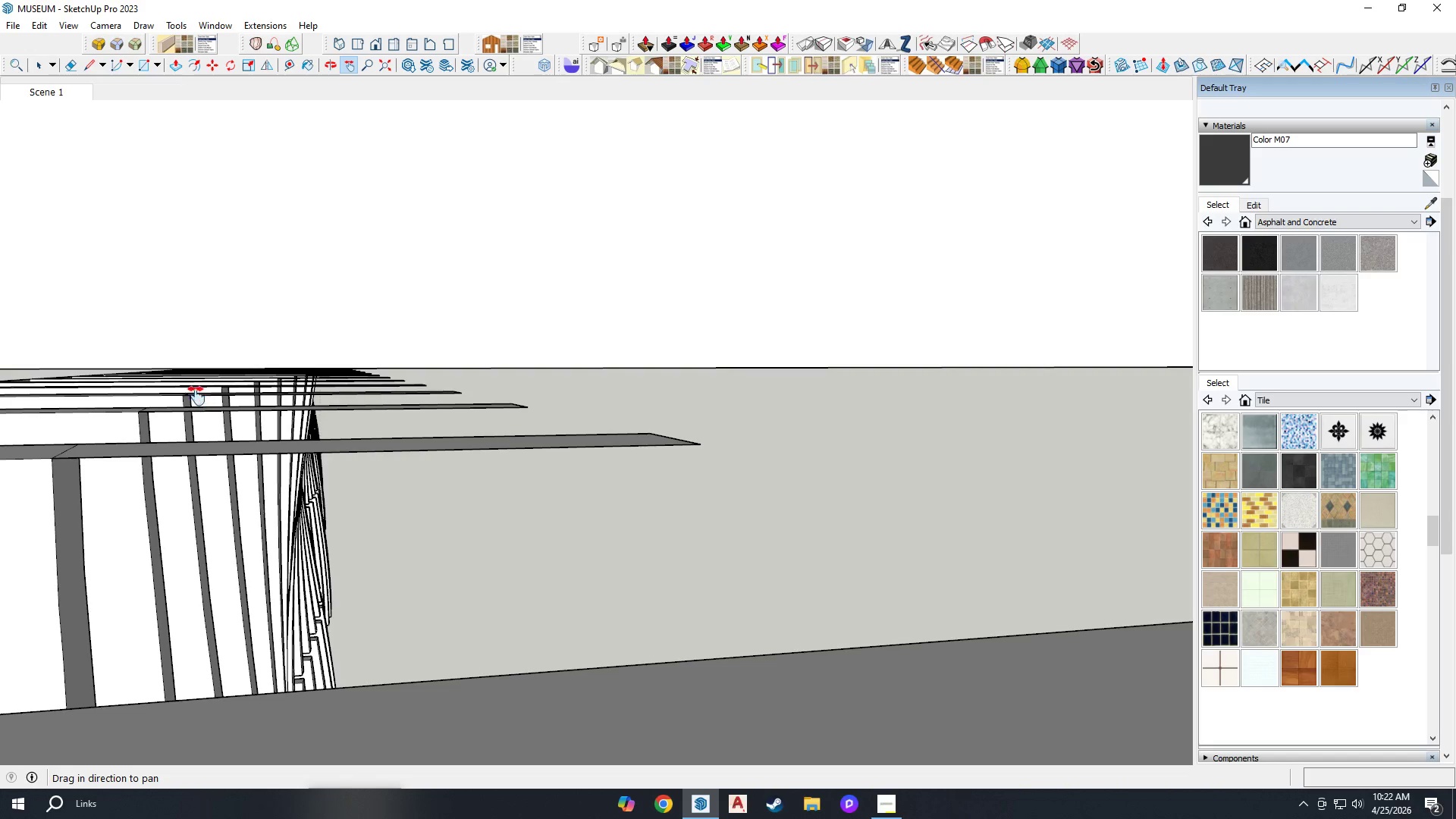 
left_click_drag(start_coordinate=[190, 356], to_coordinate=[202, 330])
 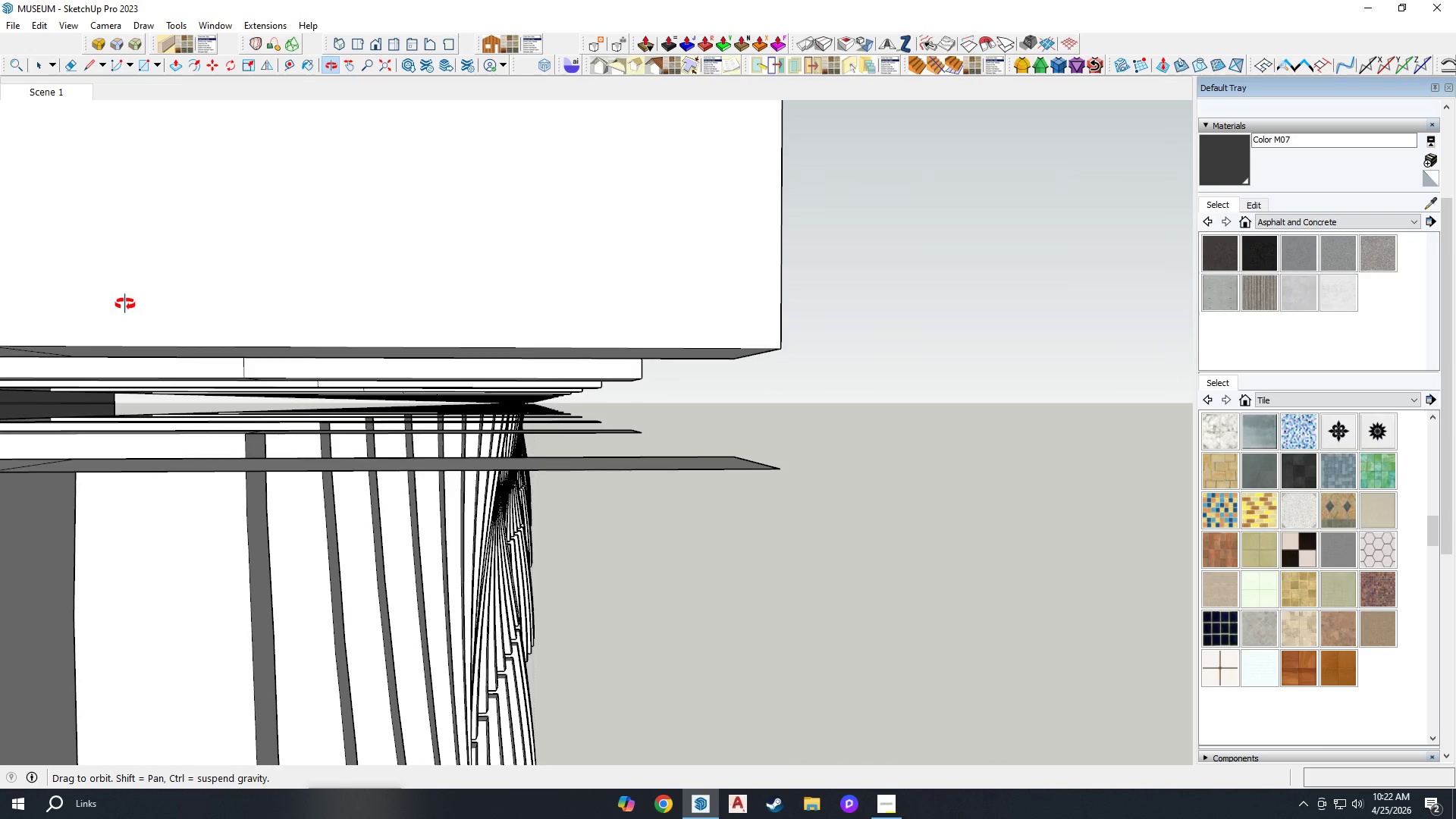 
scroll: coordinate [187, 368], scroll_direction: down, amount: 5.0
 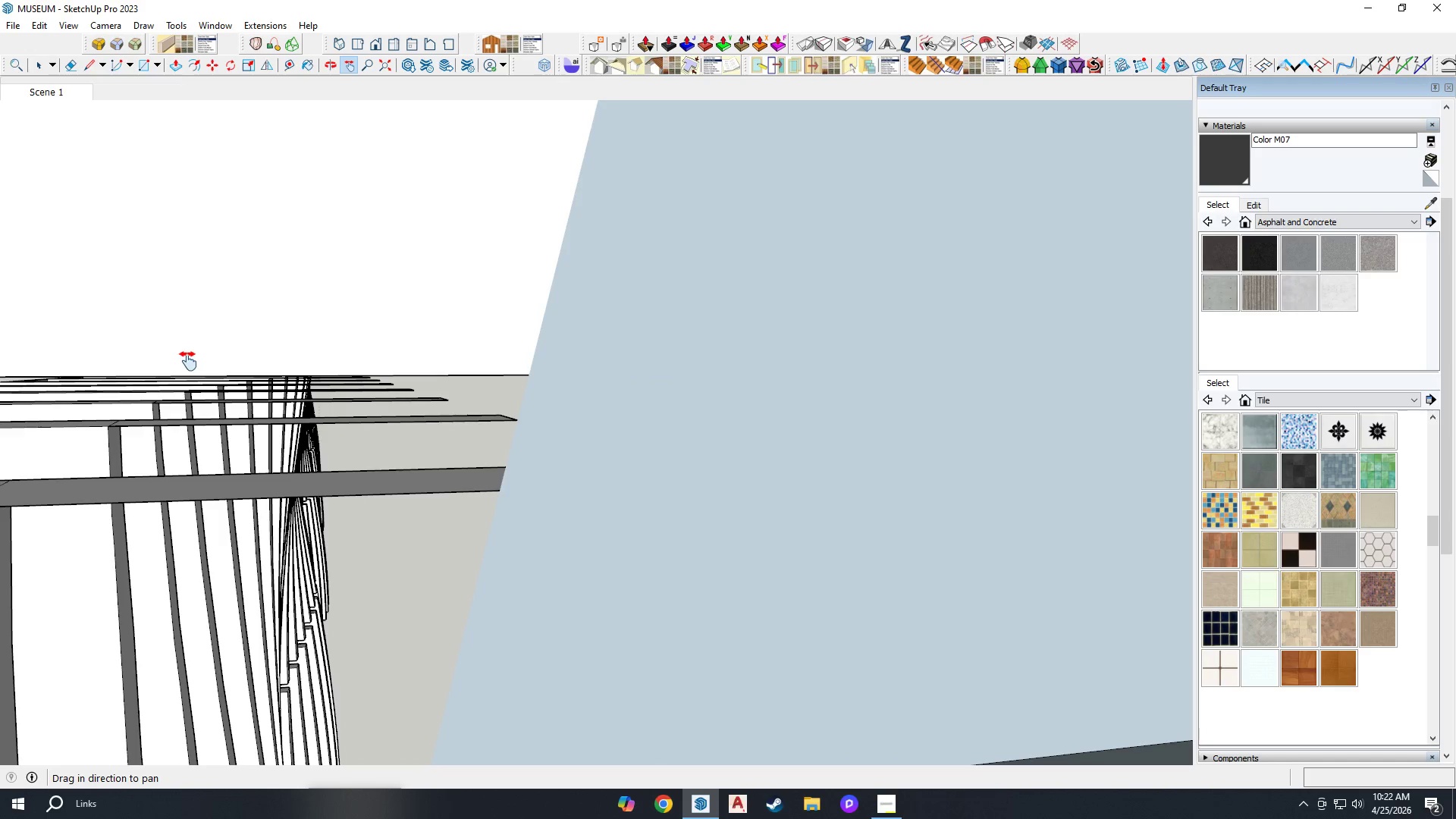 
key(Space)
 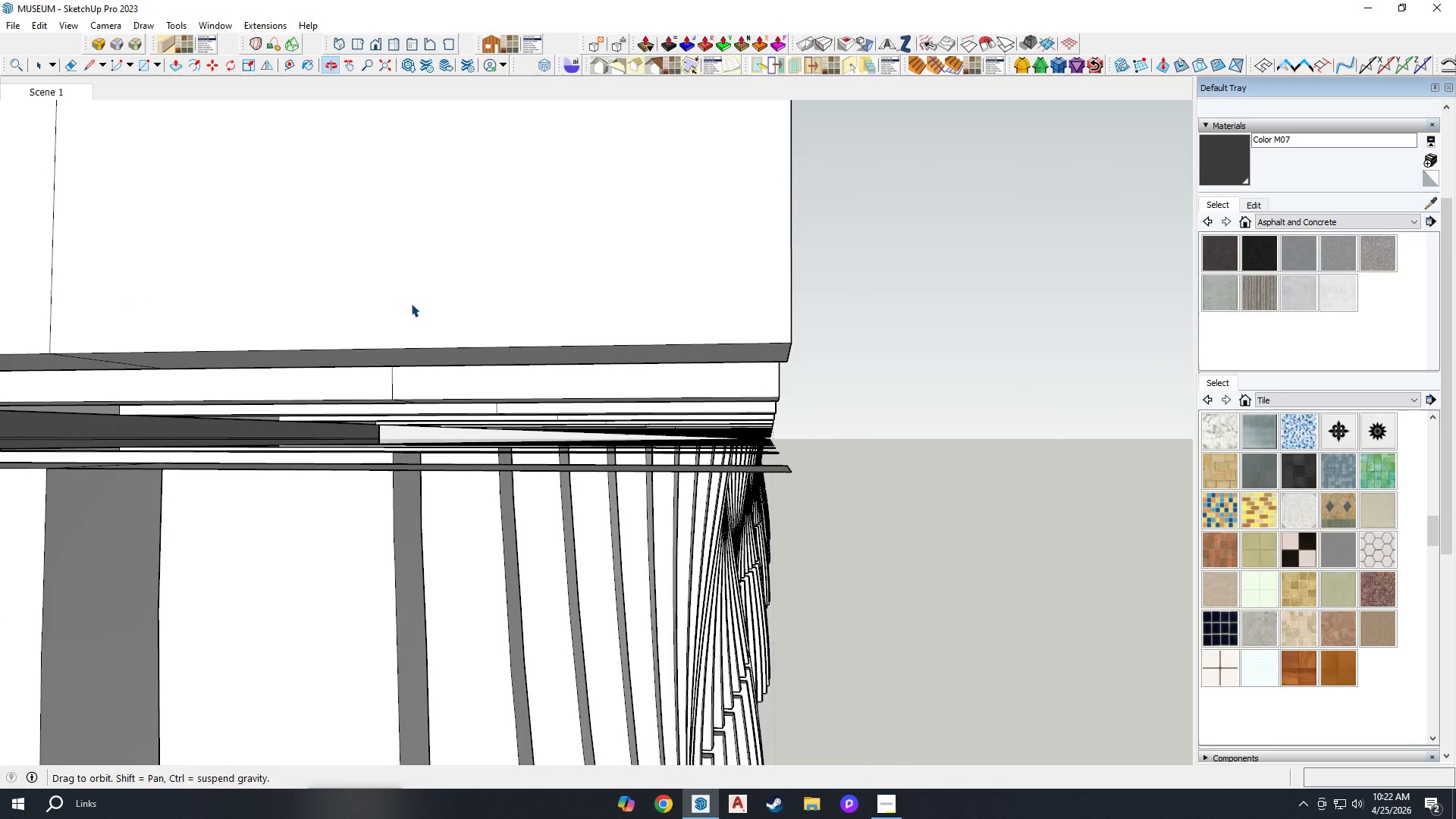 
key(Space)
 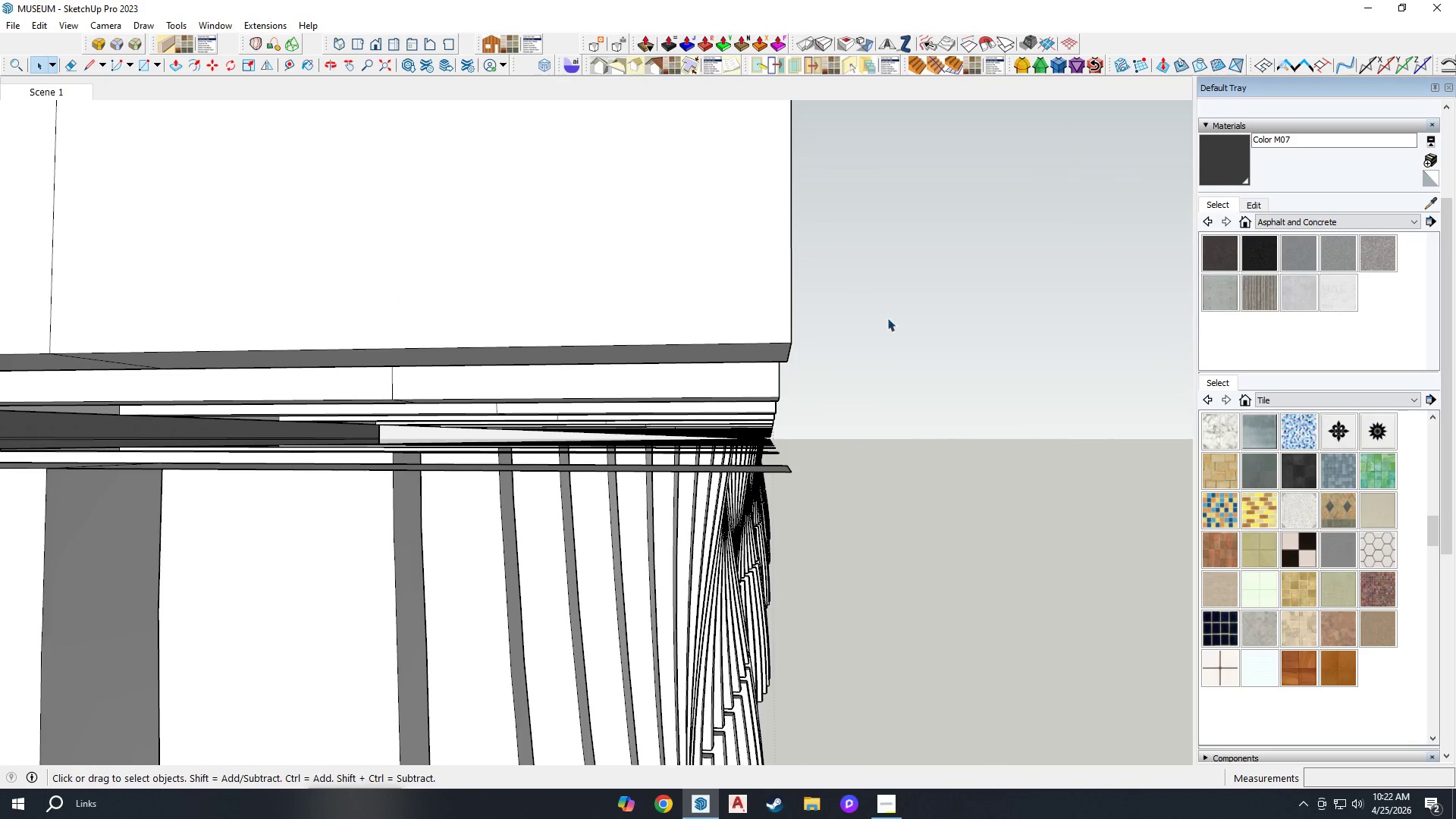 
left_click_drag(start_coordinate=[887, 318], to_coordinate=[771, 474])
 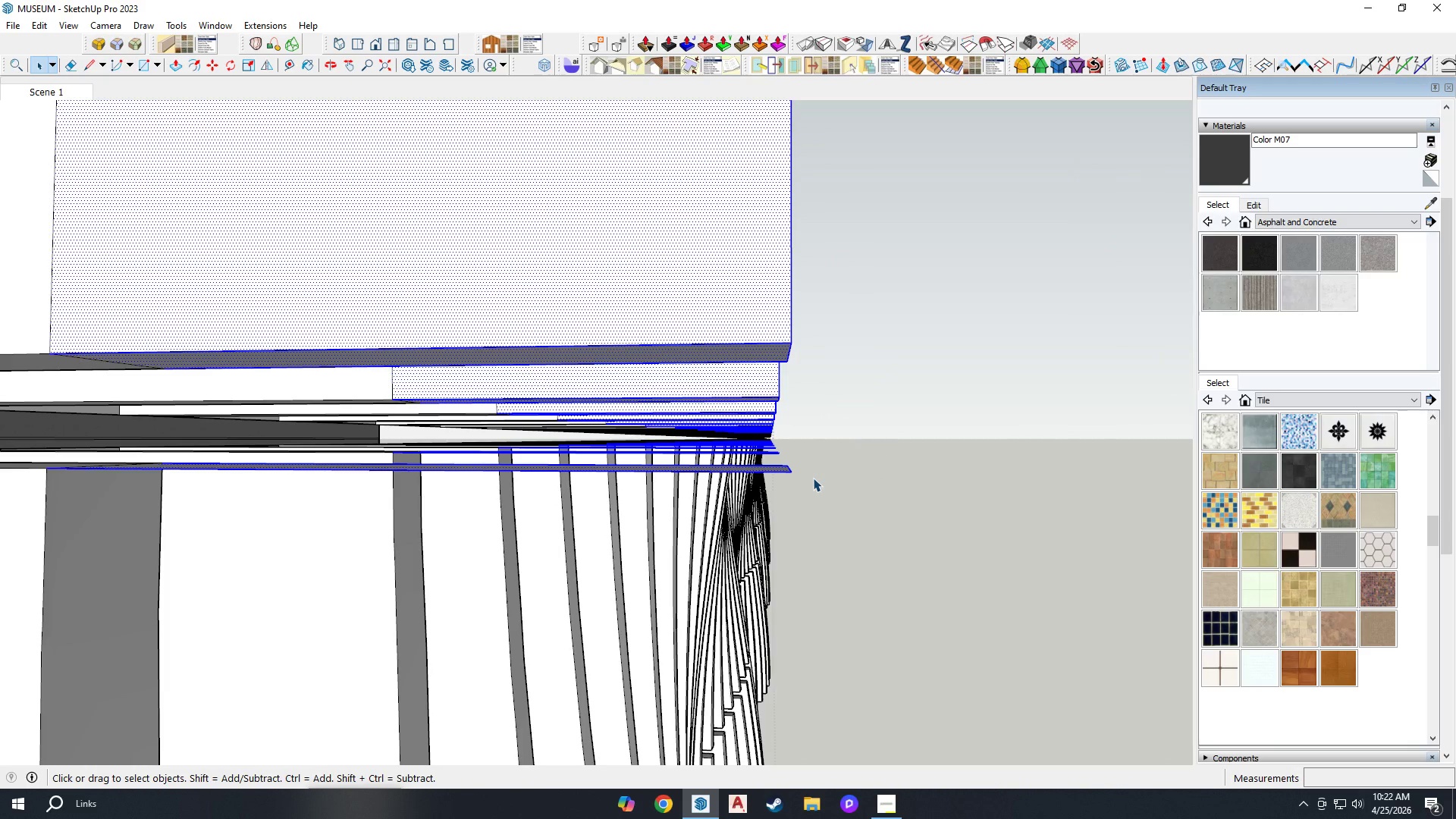 
key(Delete)
 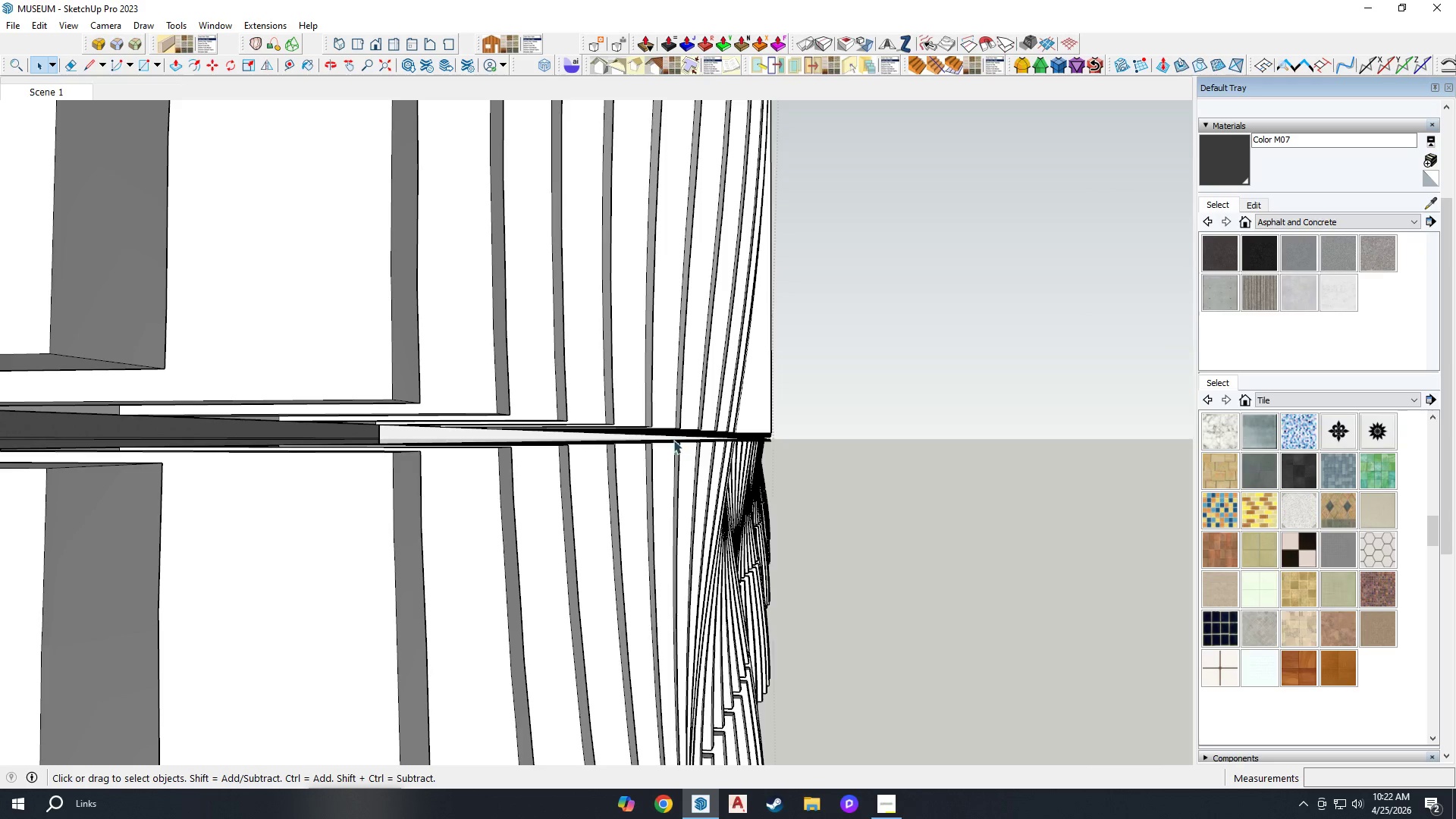 
scroll: coordinate [733, 404], scroll_direction: up, amount: 12.0
 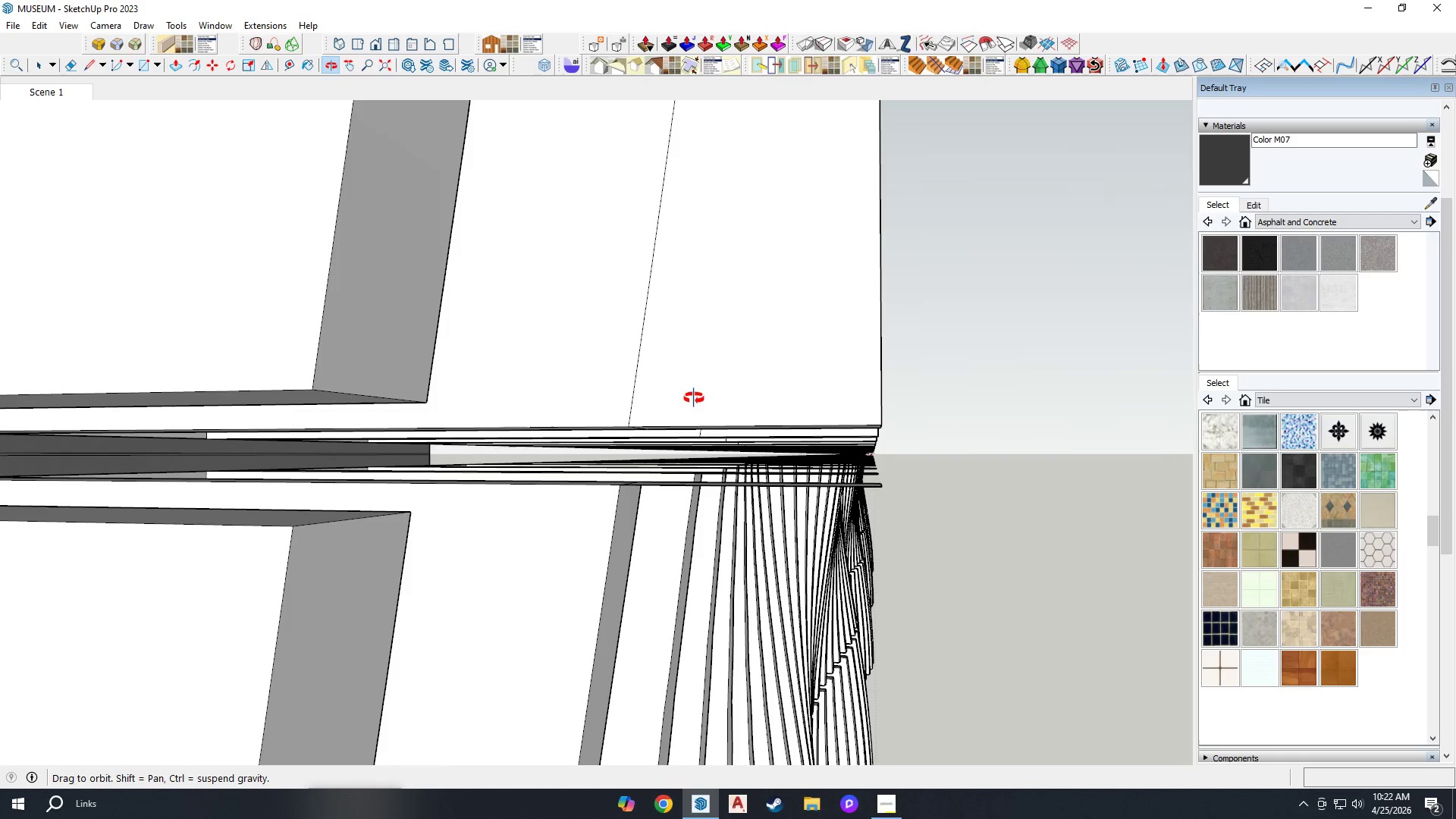 
left_click_drag(start_coordinate=[946, 403], to_coordinate=[873, 491])
 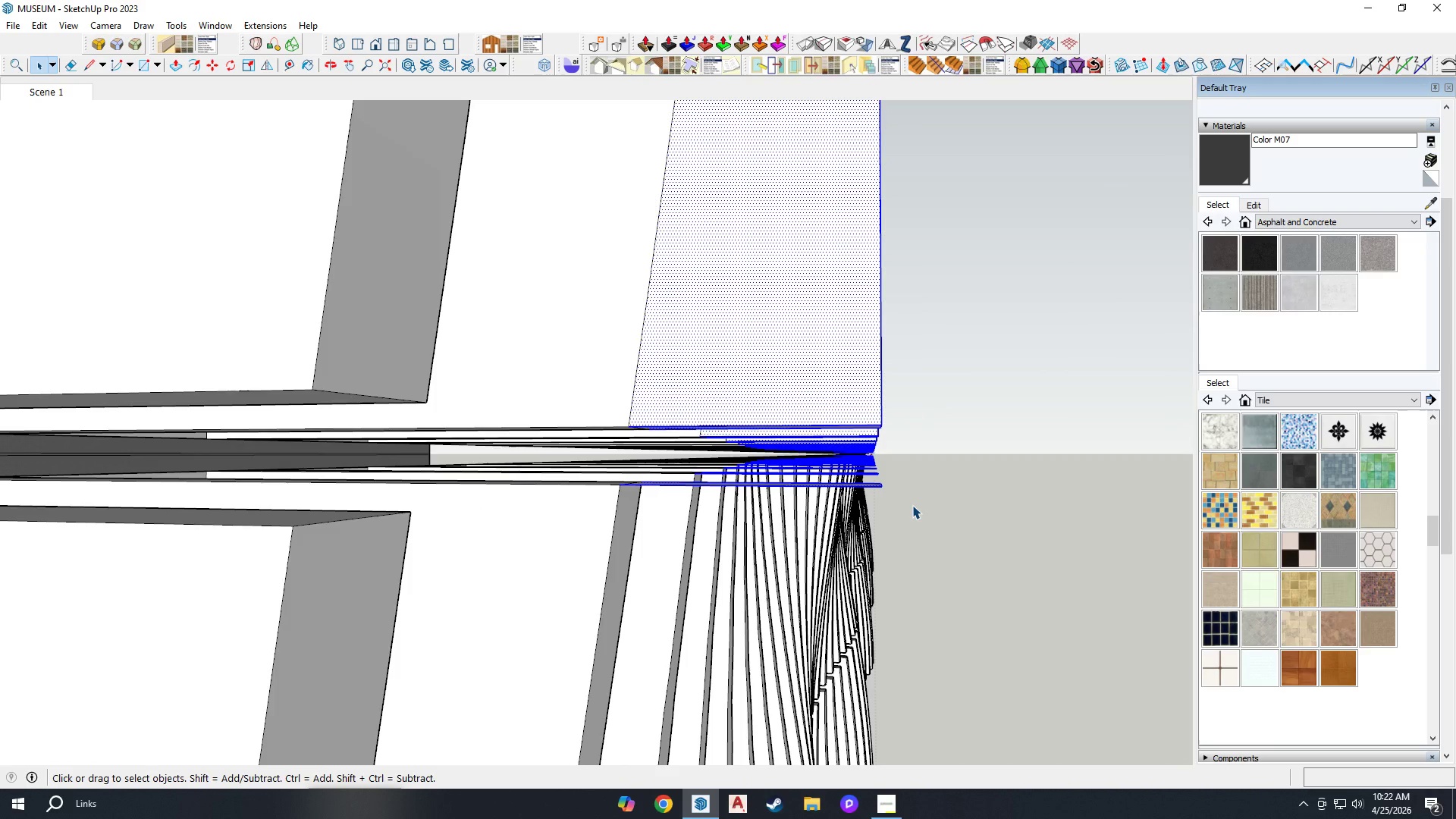 
key(Delete)
 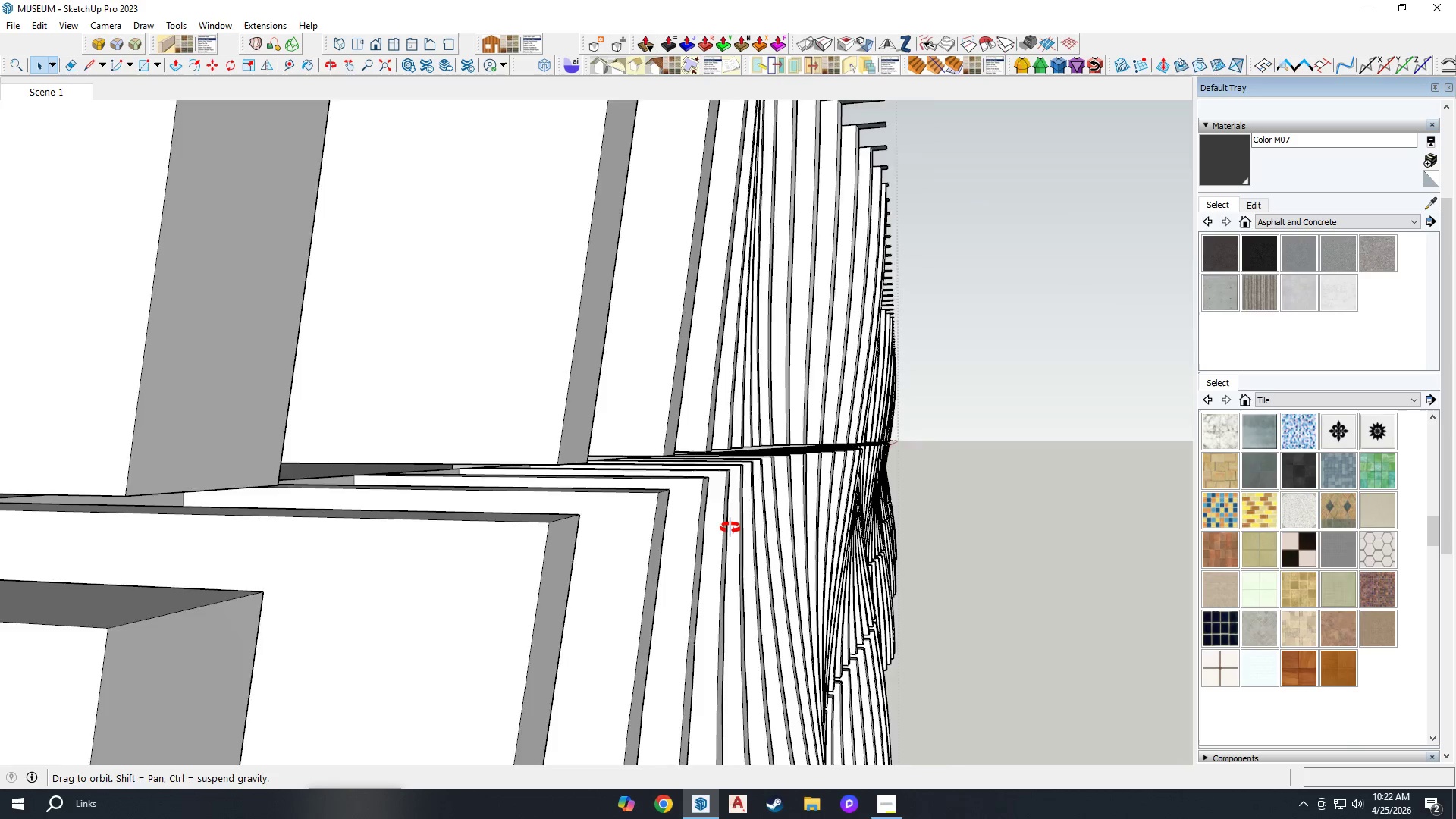 
scroll: coordinate [588, 481], scroll_direction: down, amount: 18.0
 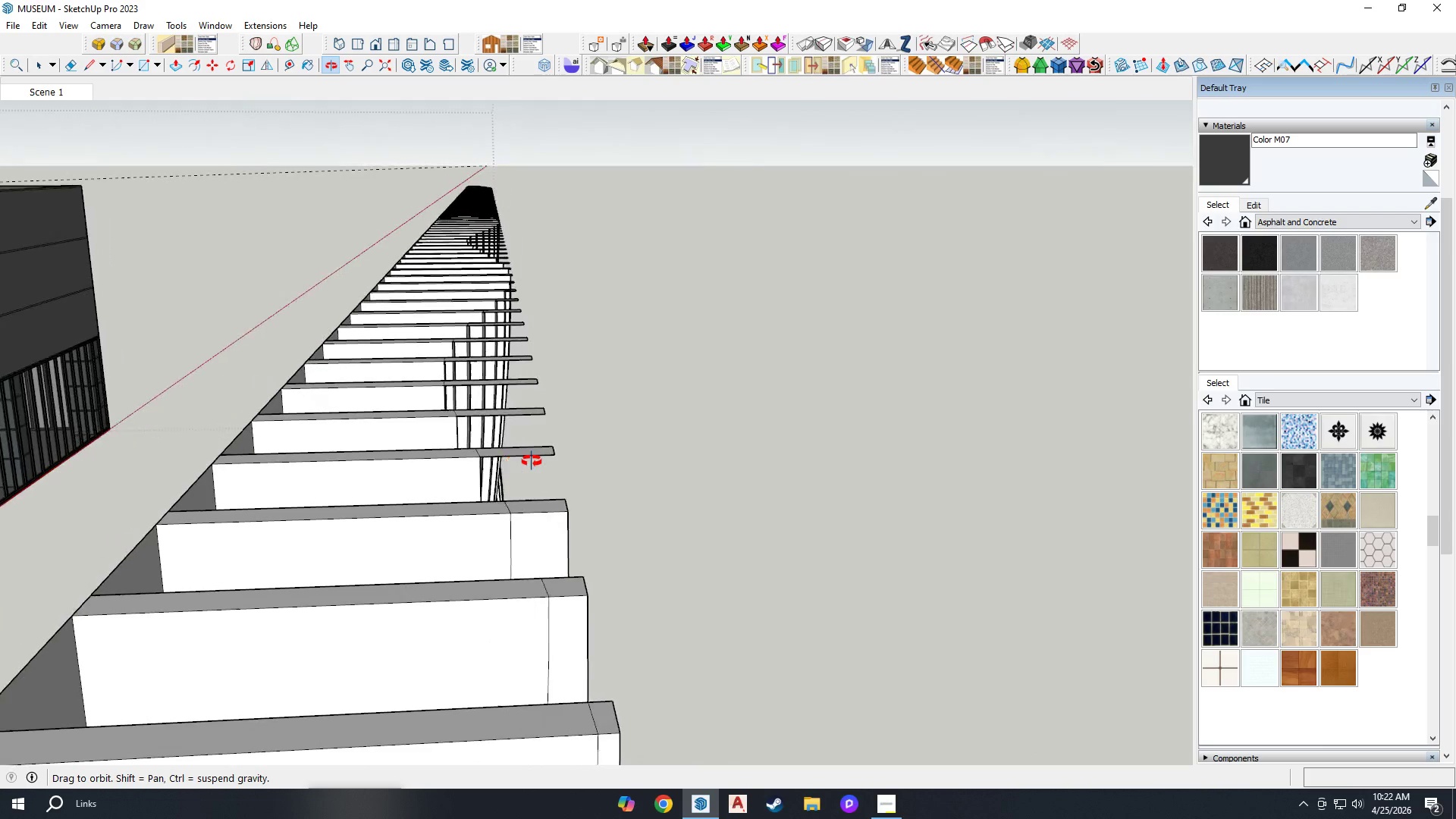 
left_click_drag(start_coordinate=[594, 324], to_coordinate=[513, 466])
 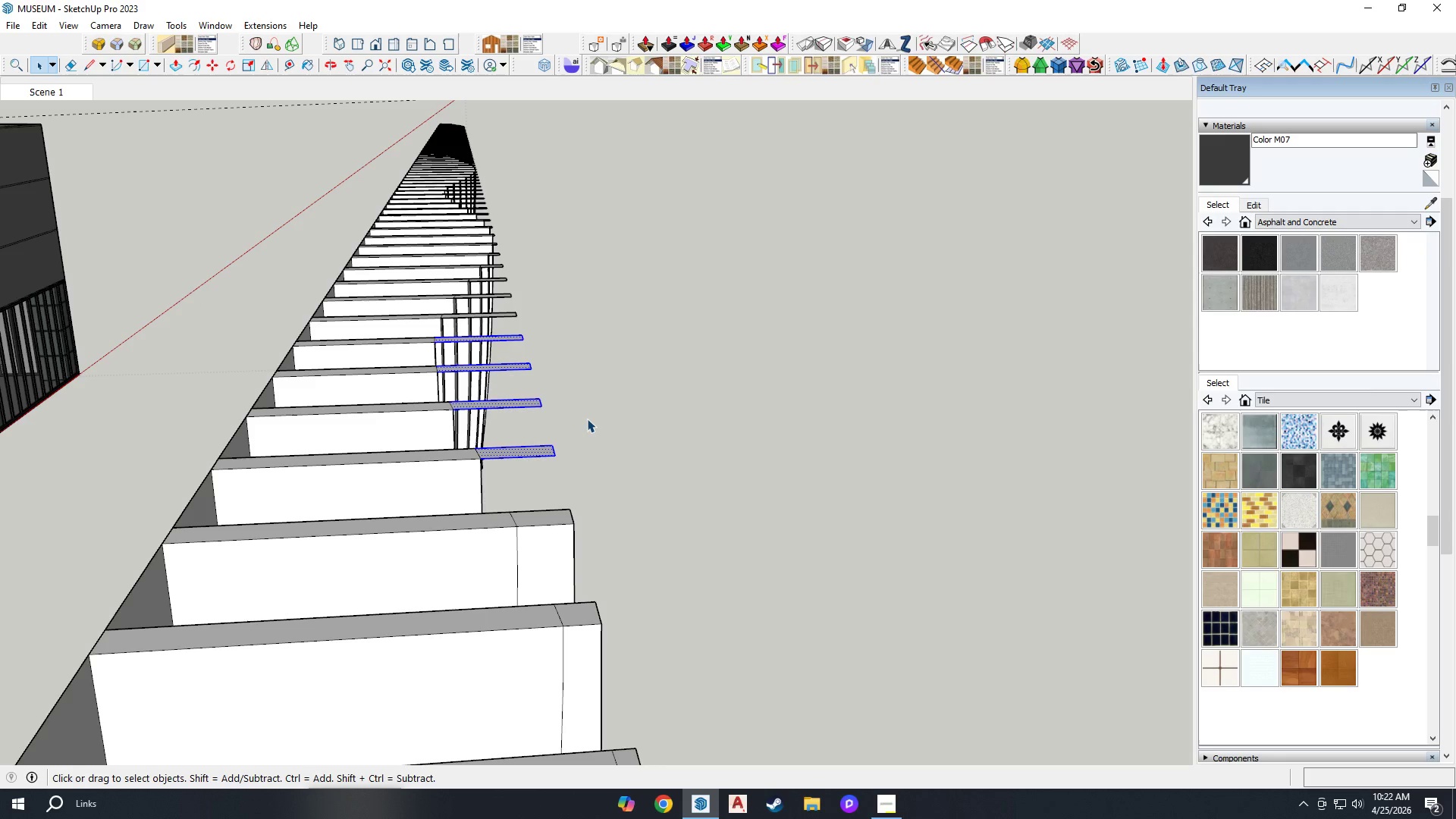 
key(Delete)
 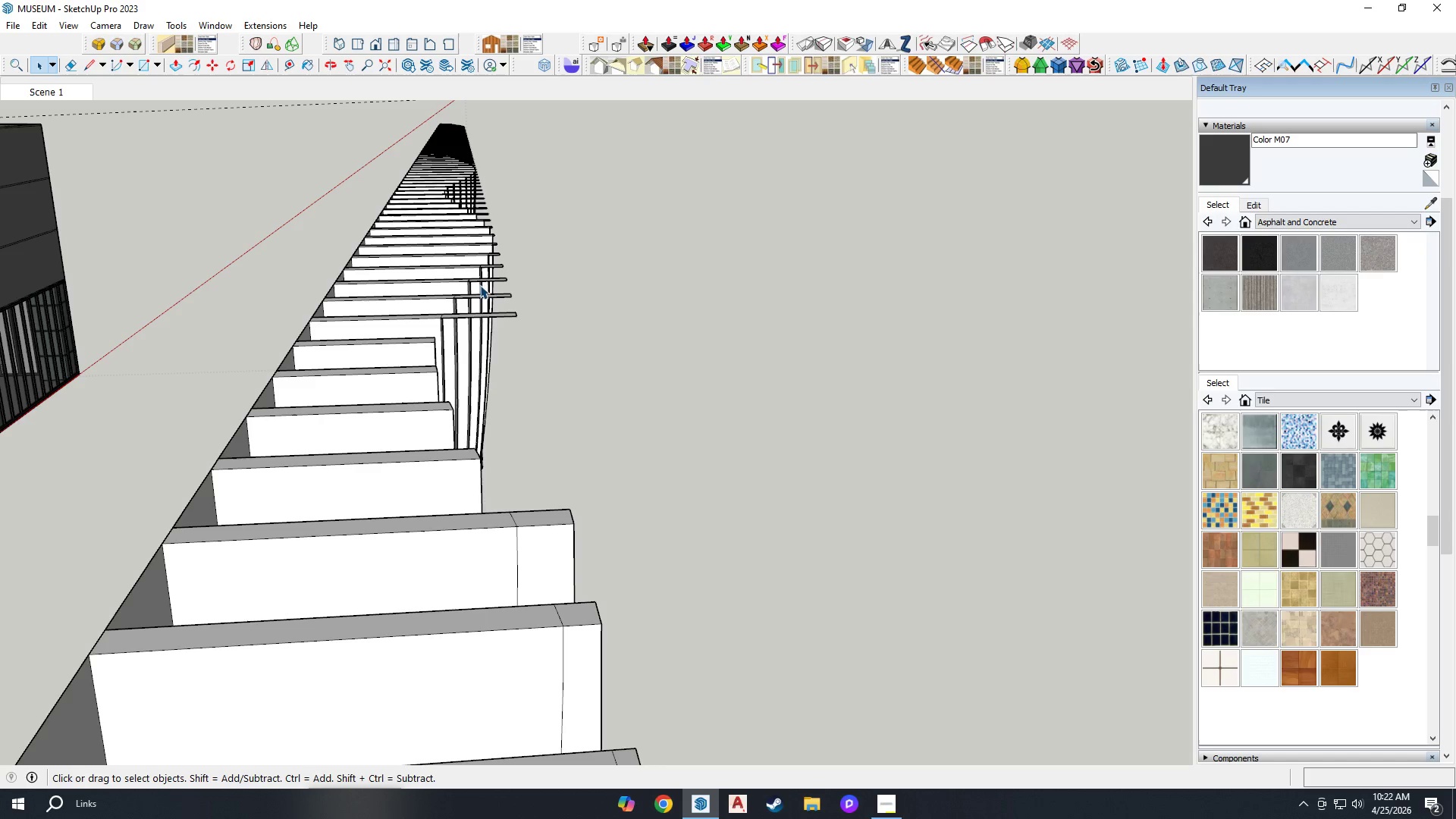 
scroll: coordinate [444, 279], scroll_direction: up, amount: 5.0
 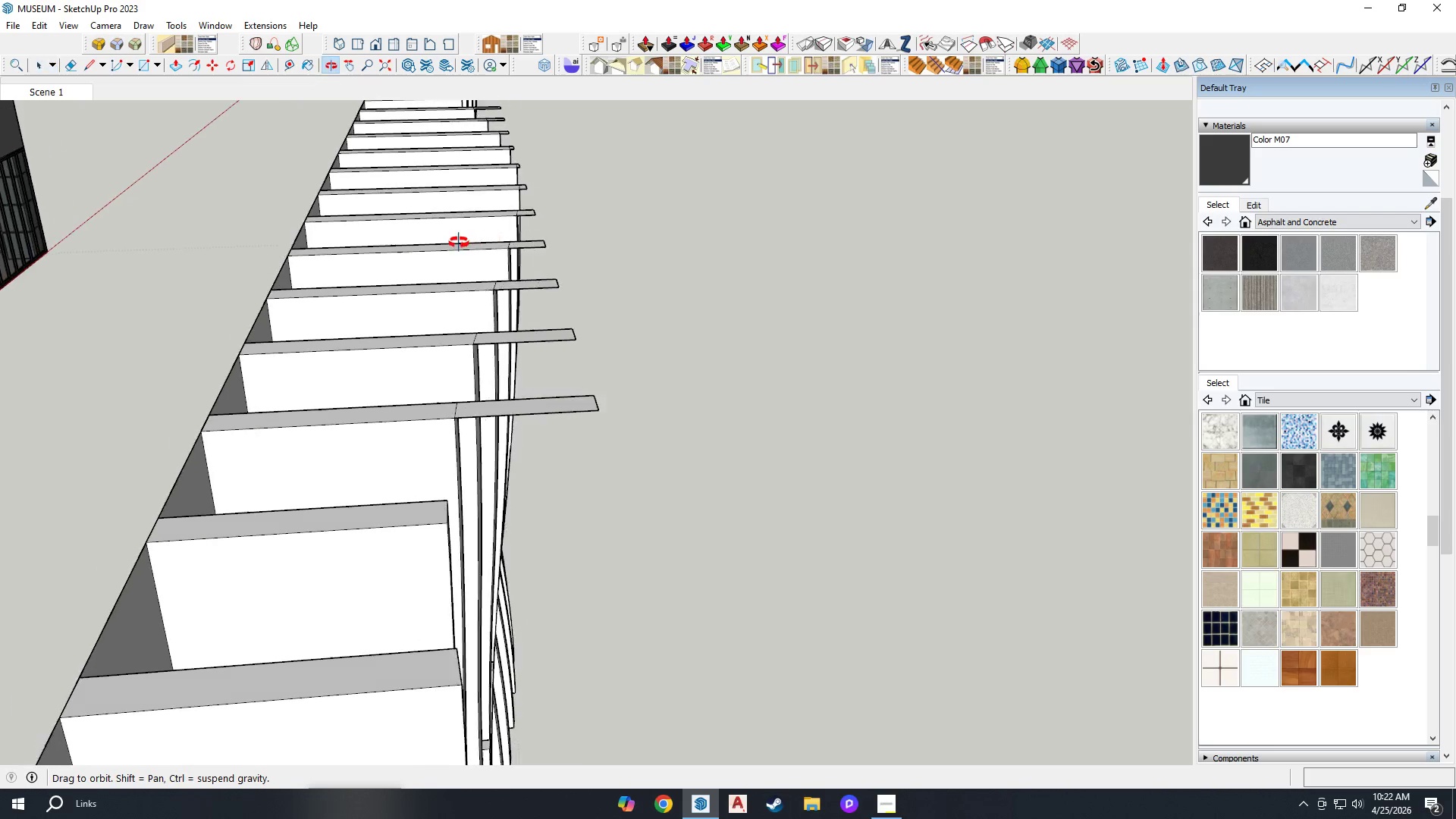 
left_click_drag(start_coordinate=[637, 217], to_coordinate=[551, 432])
 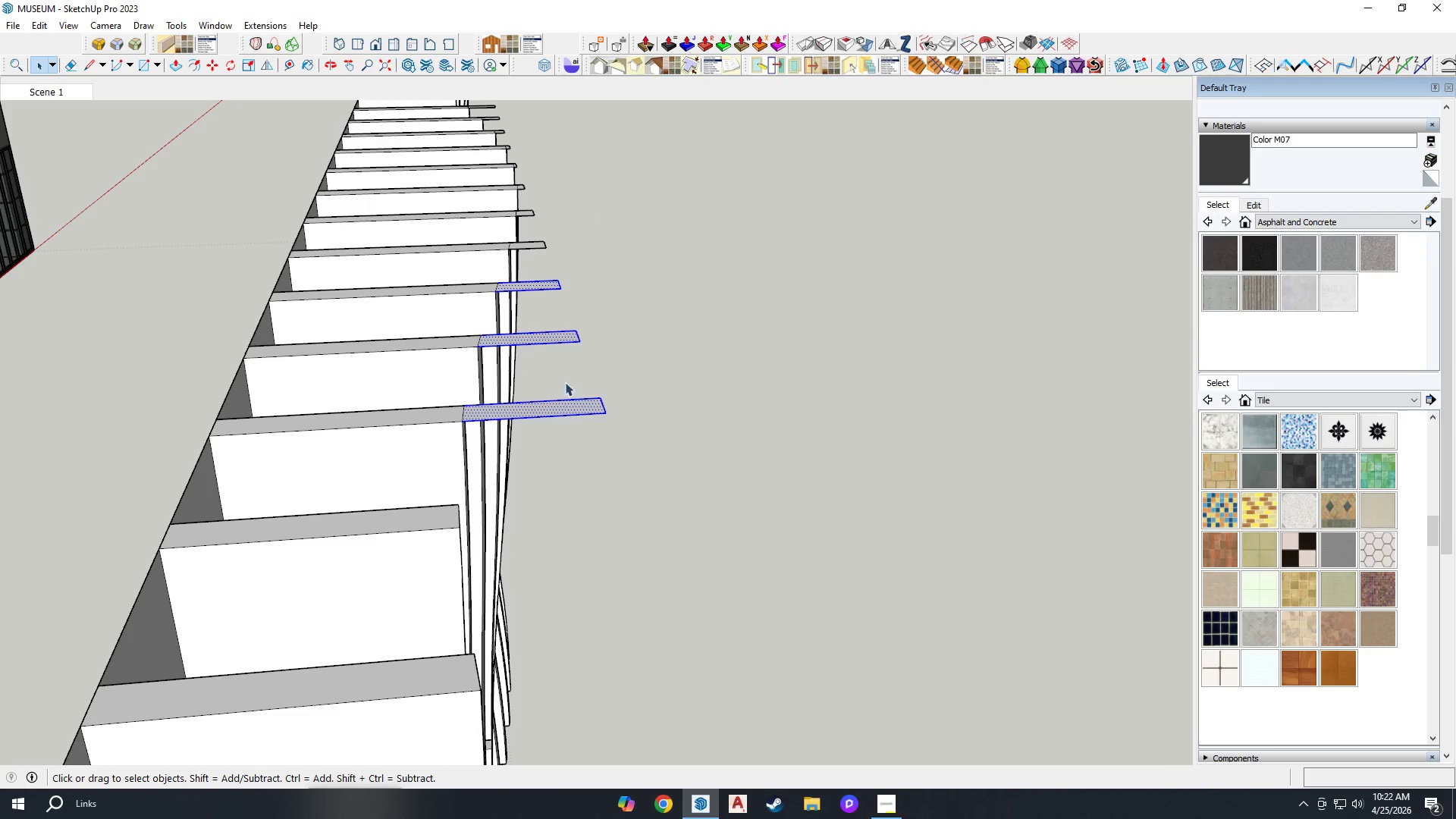 
key(Delete)
 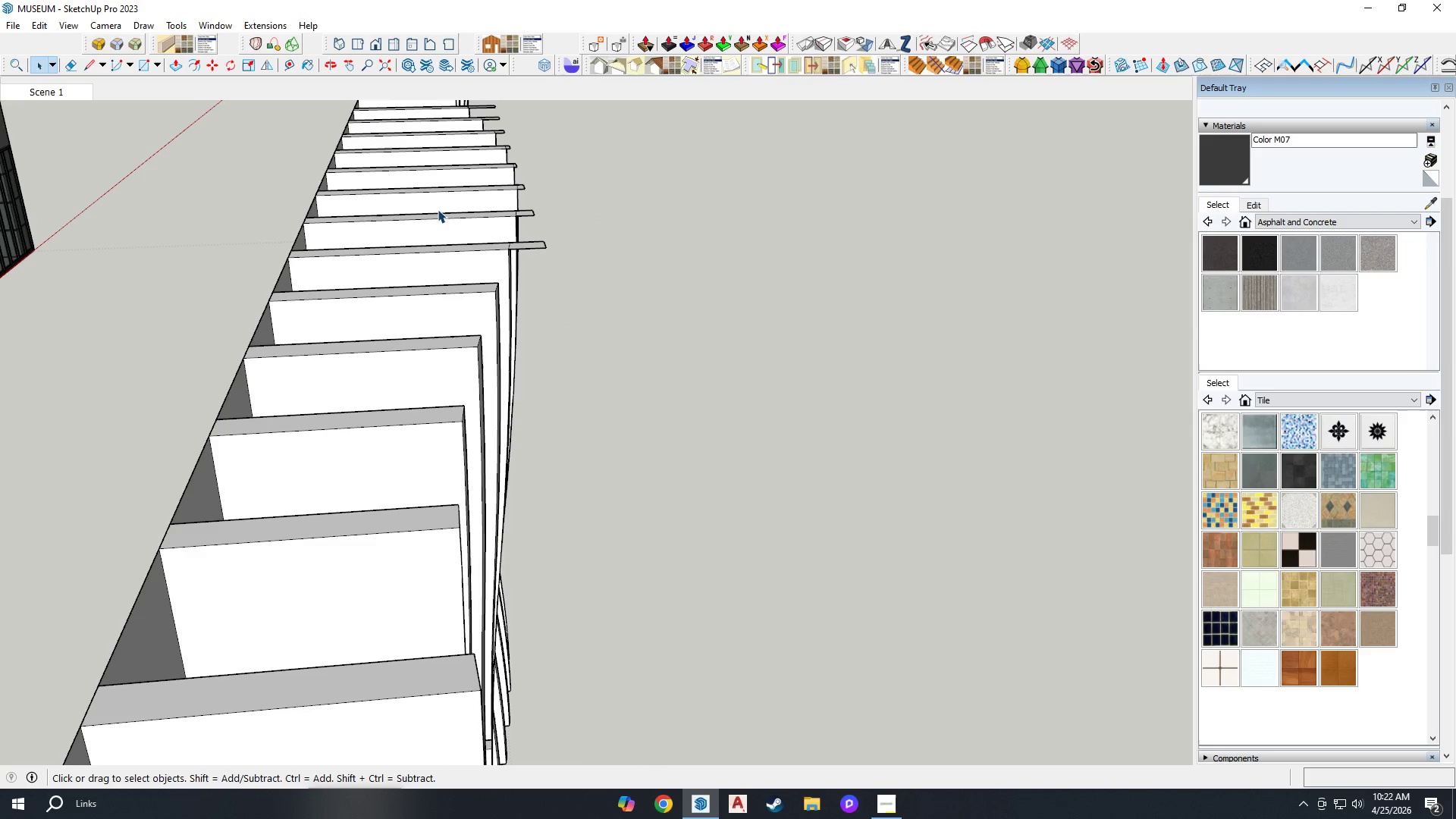 
scroll: coordinate [479, 174], scroll_direction: up, amount: 2.0
 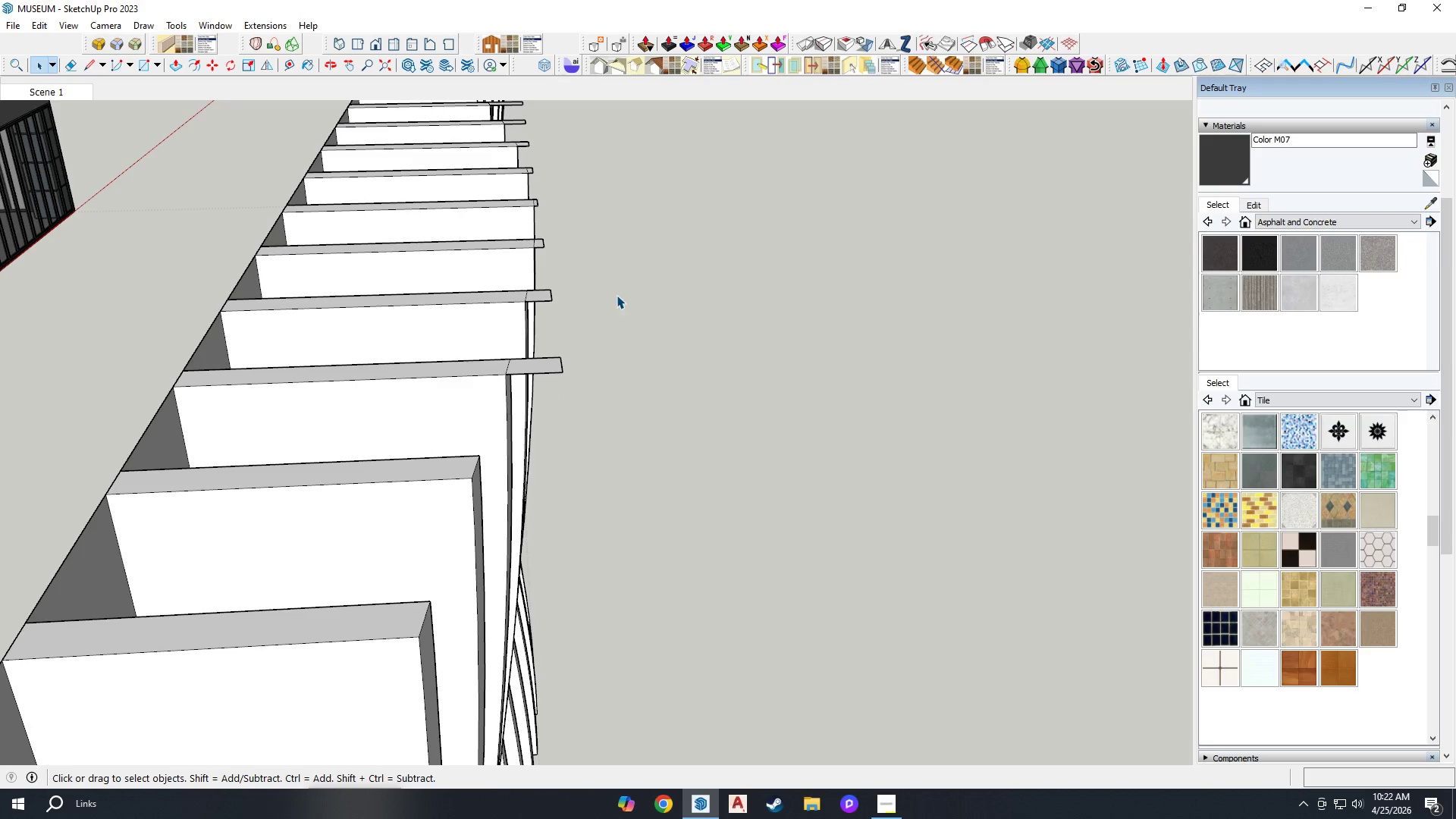 
left_click_drag(start_coordinate=[621, 274], to_coordinate=[548, 386])
 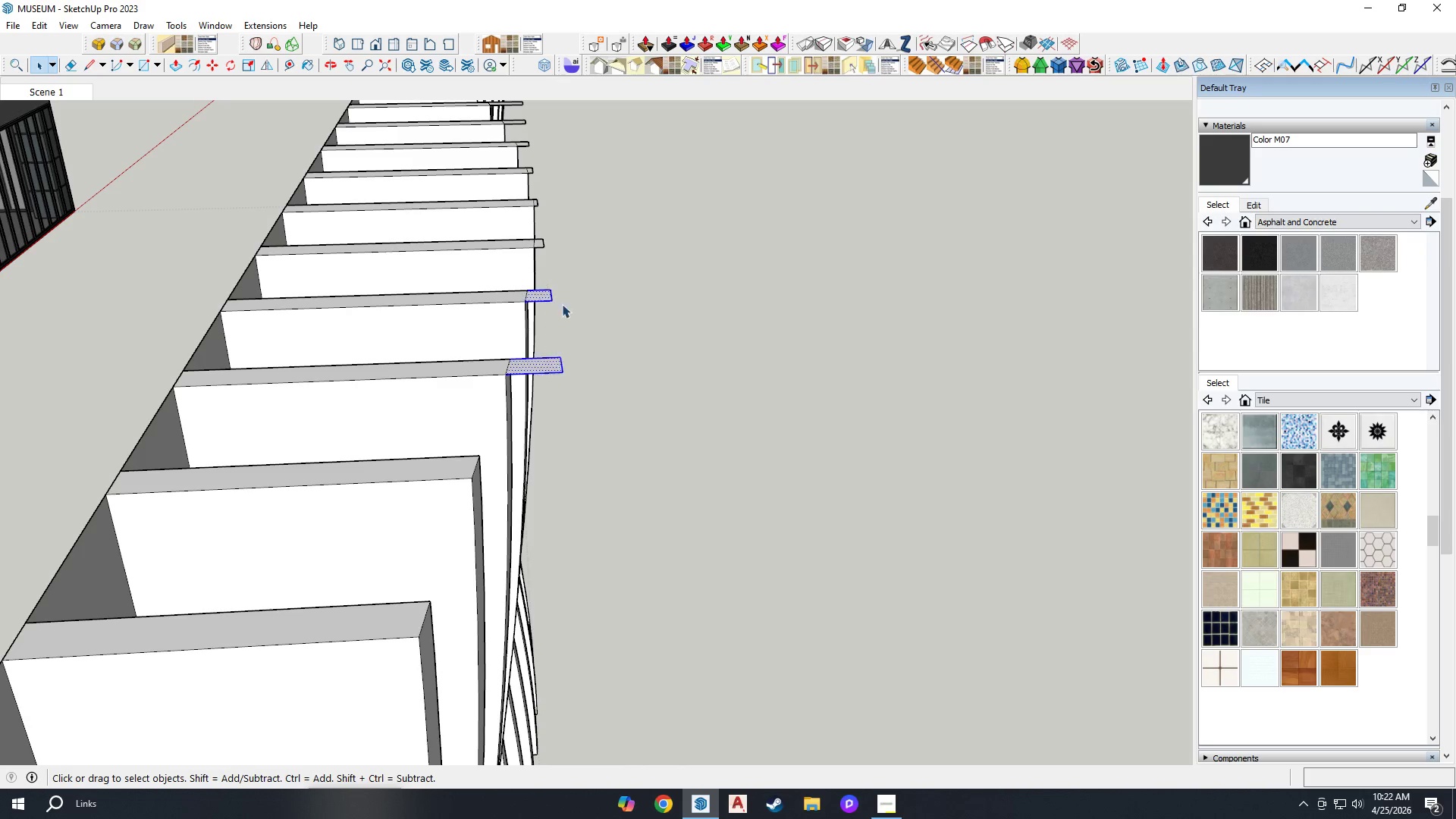 
key(Delete)
 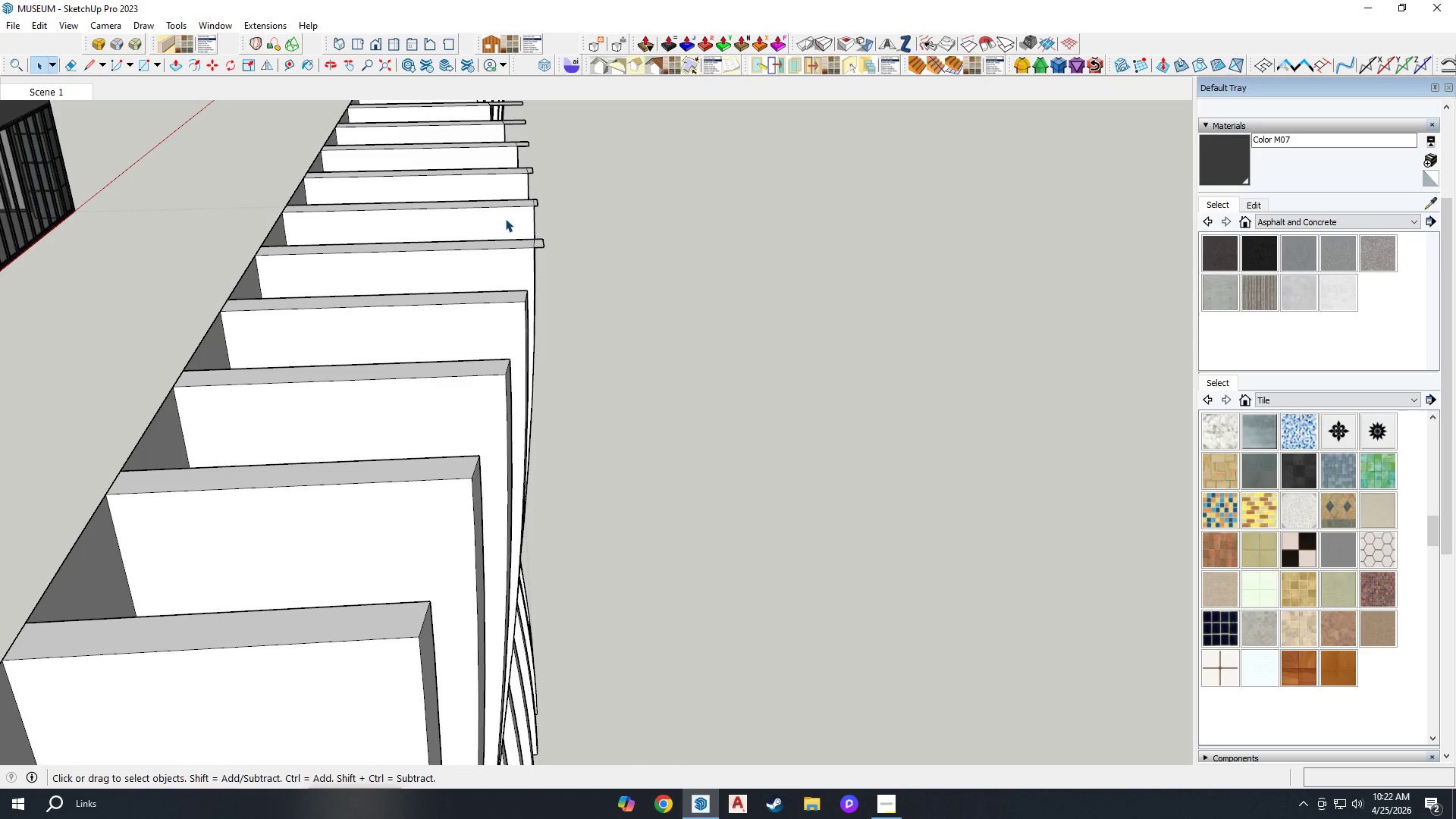 
scroll: coordinate [554, 297], scroll_direction: up, amount: 6.0
 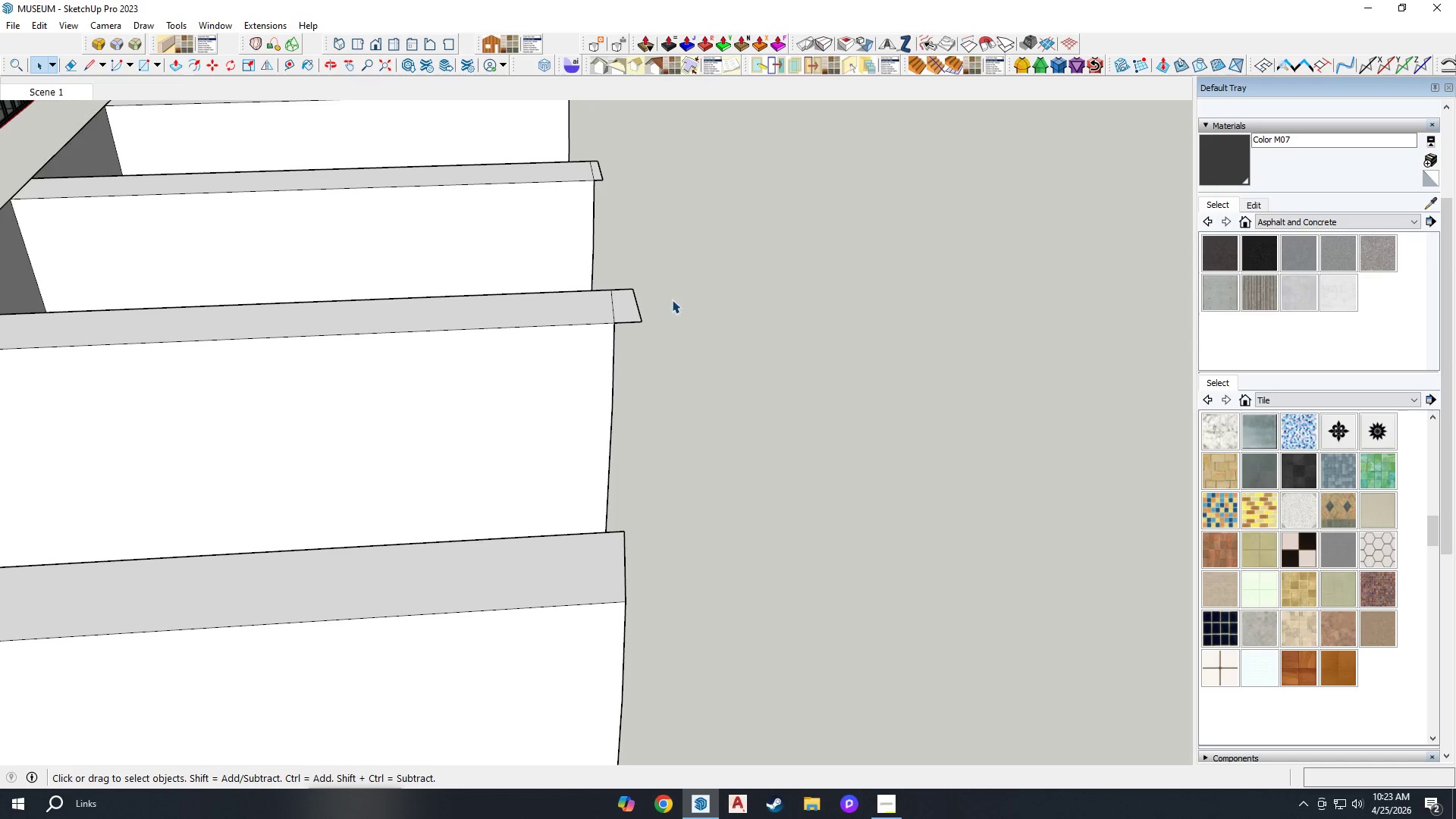 
left_click_drag(start_coordinate=[685, 257], to_coordinate=[629, 346])
 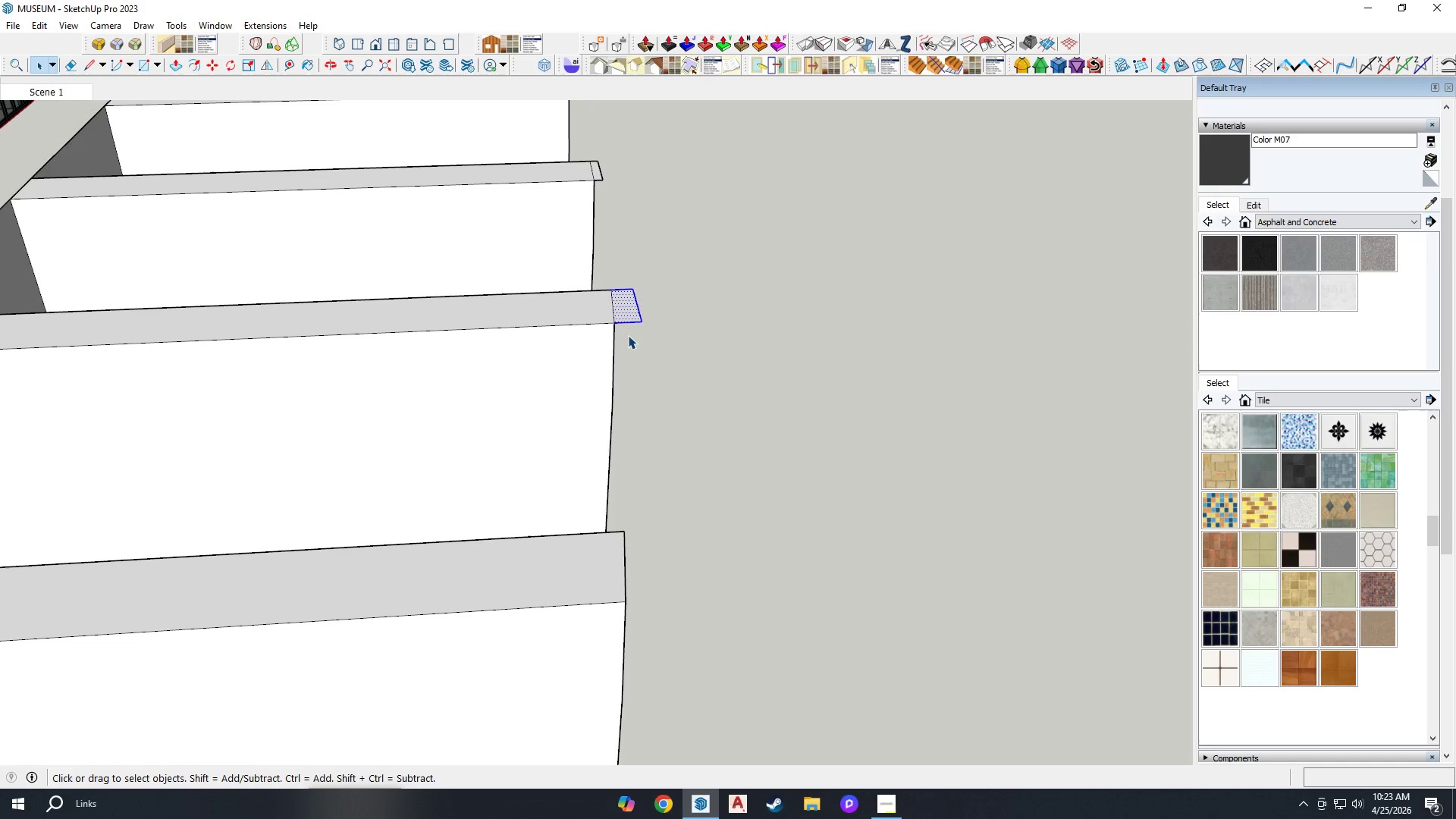 
key(Delete)
 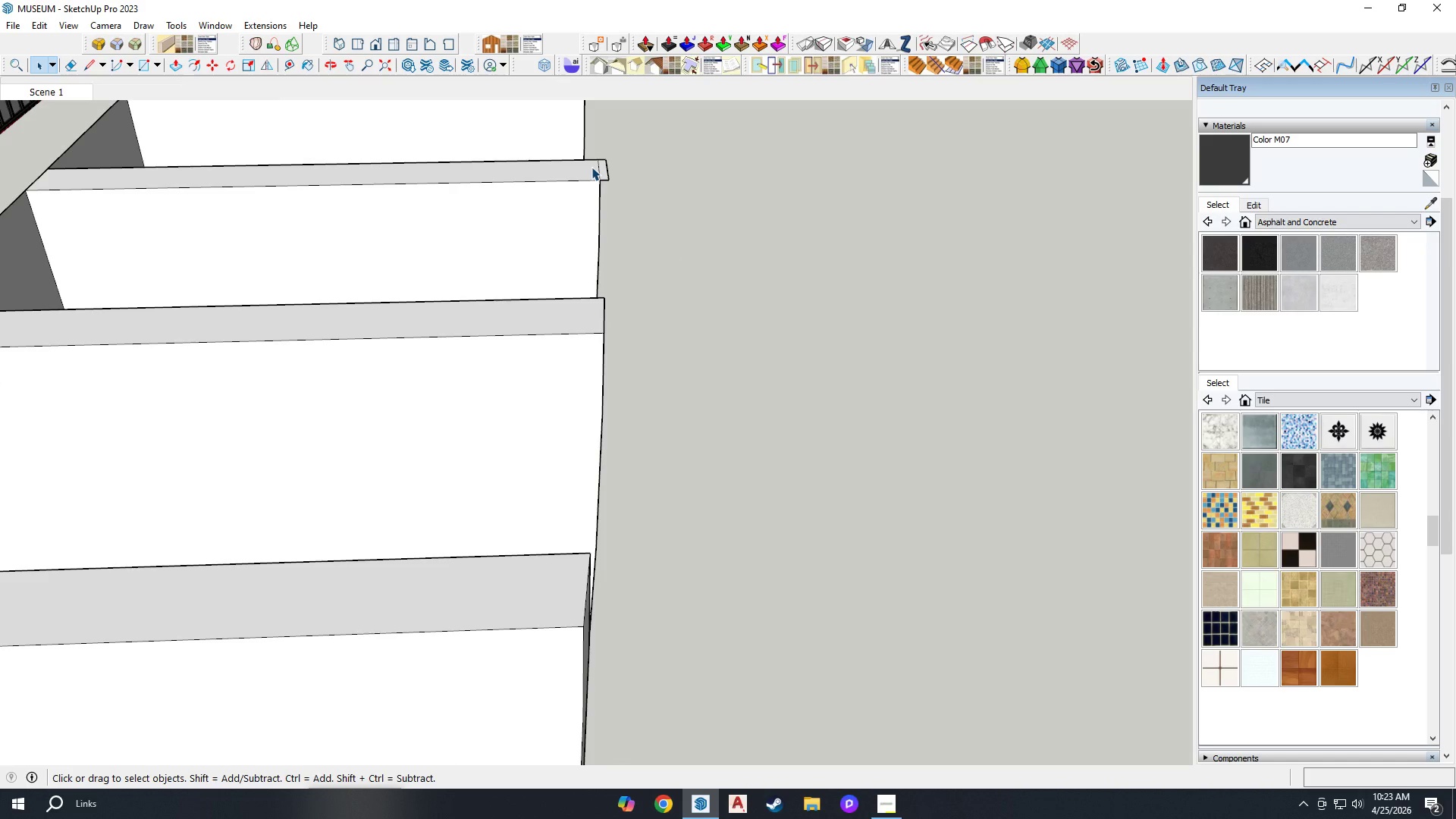 
key(E)
 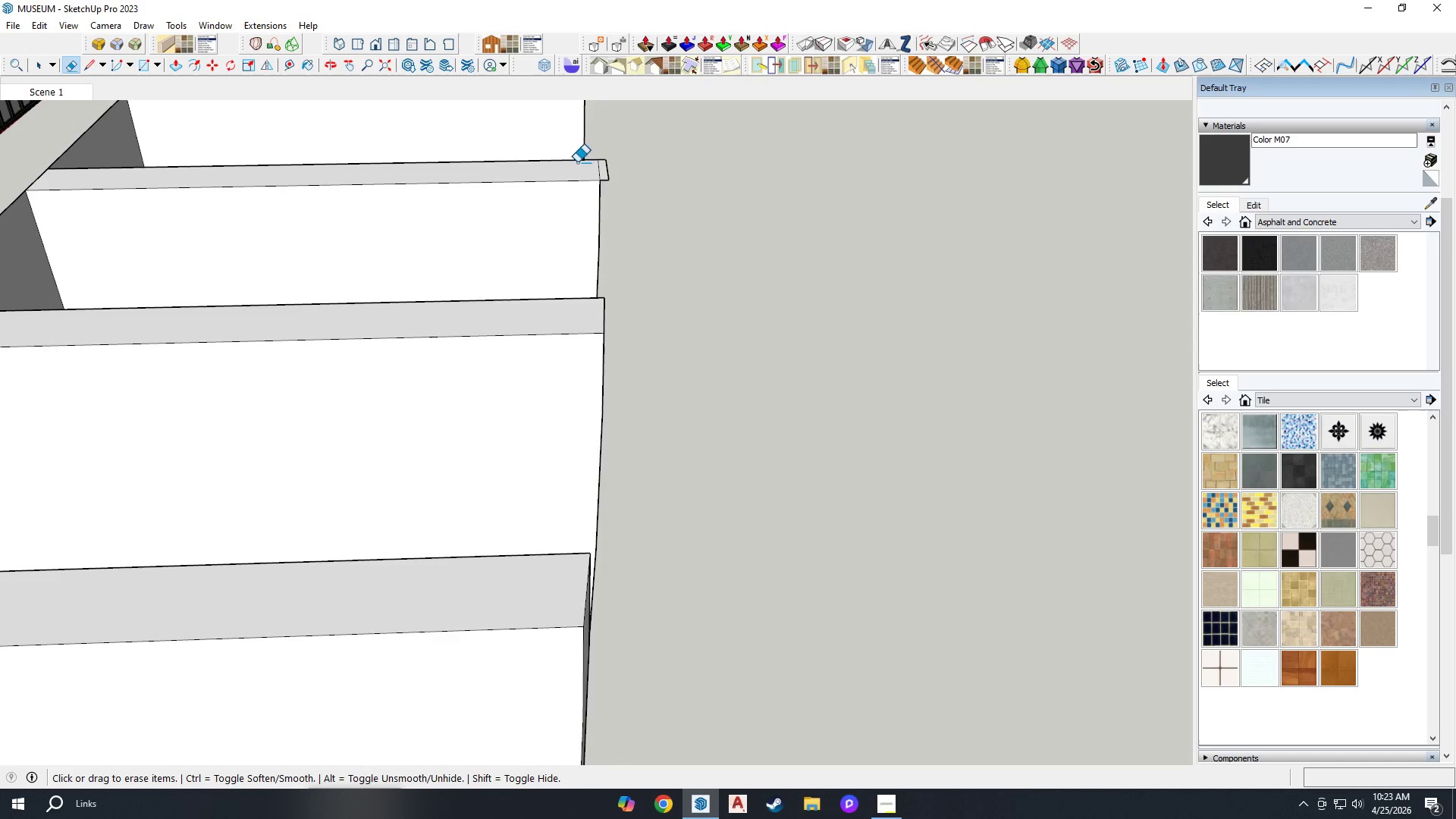 
scroll: coordinate [558, 178], scroll_direction: up, amount: 3.0
 